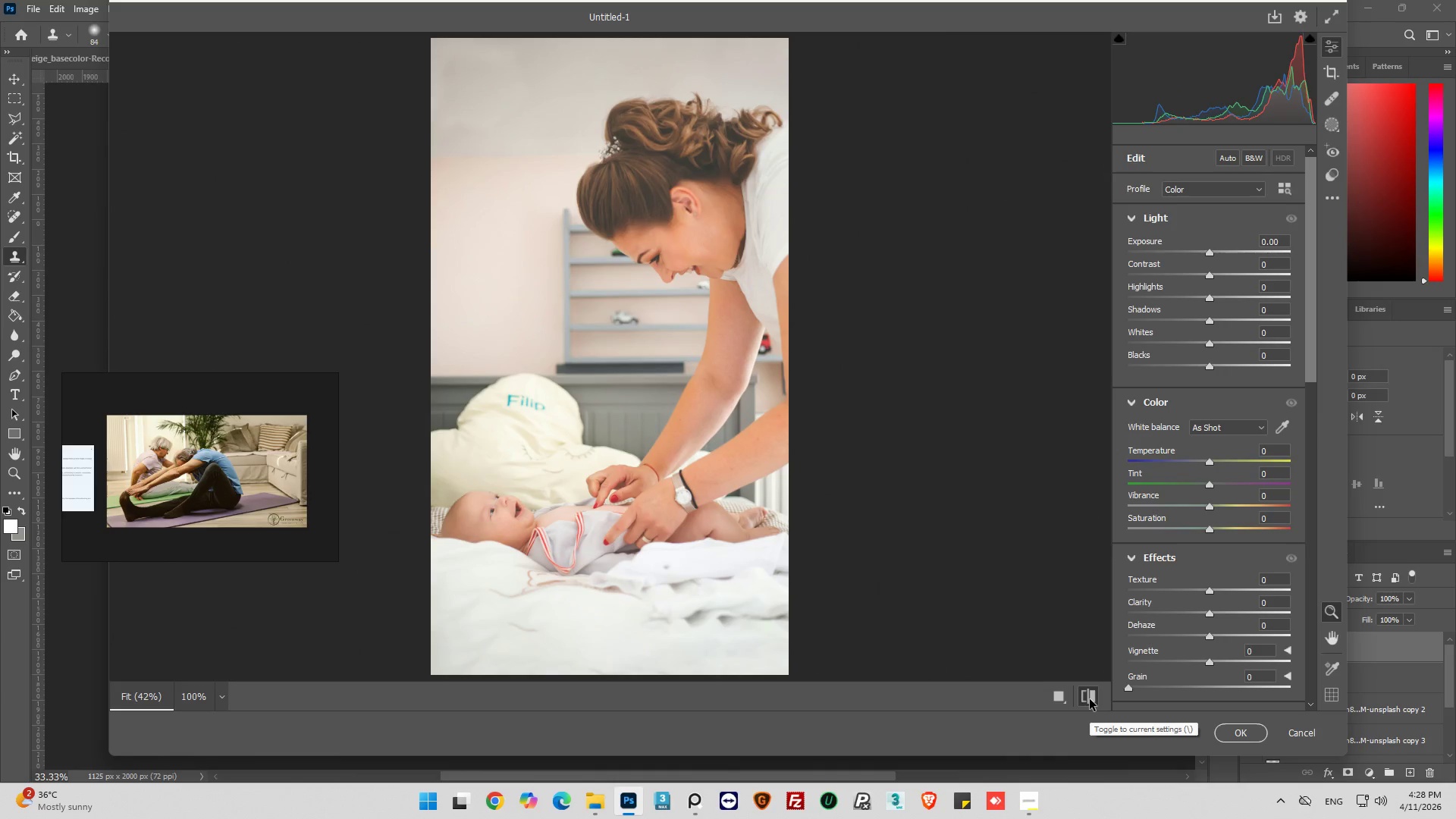 
left_click([1090, 699])
 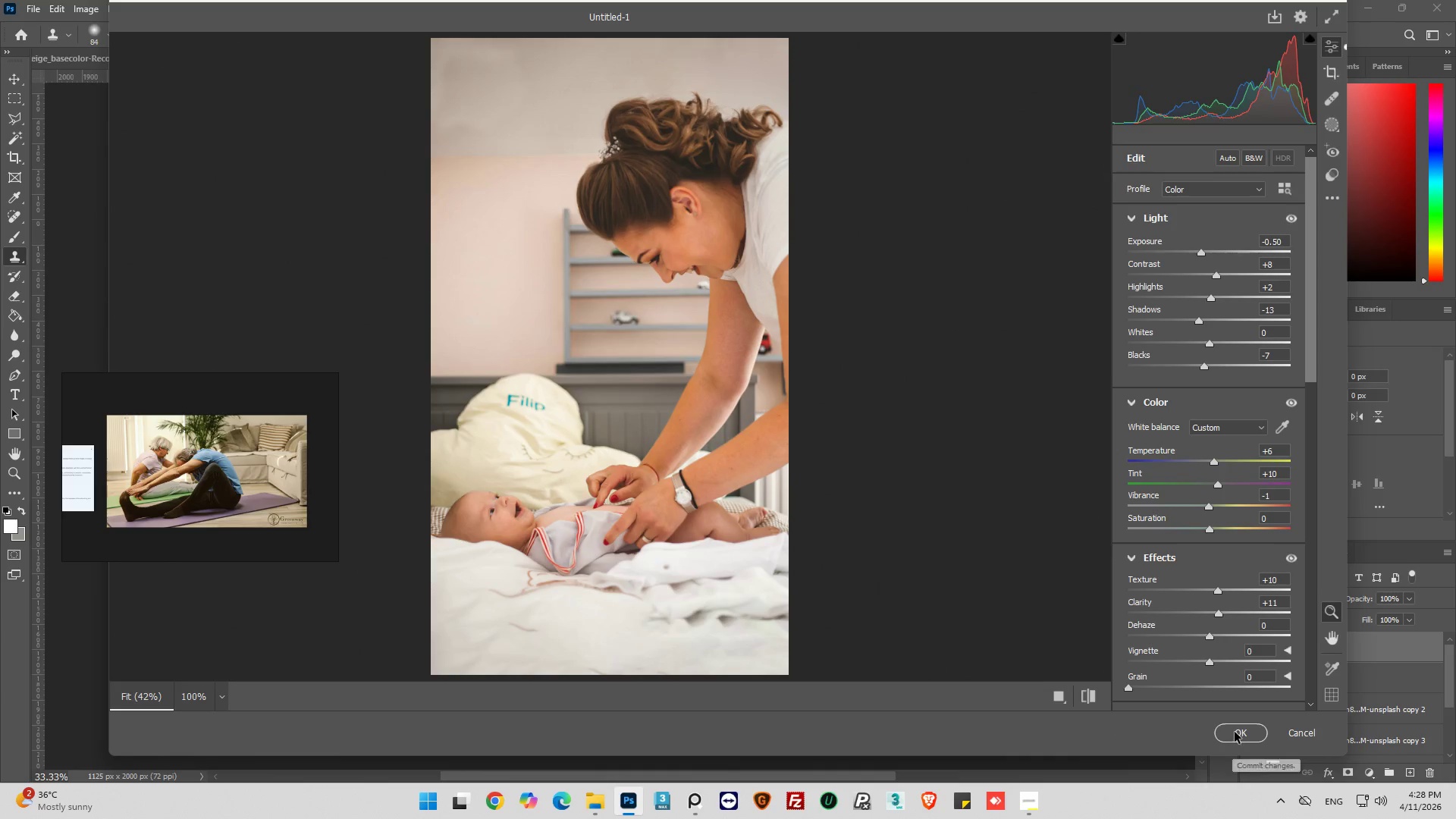 
left_click([1235, 732])
 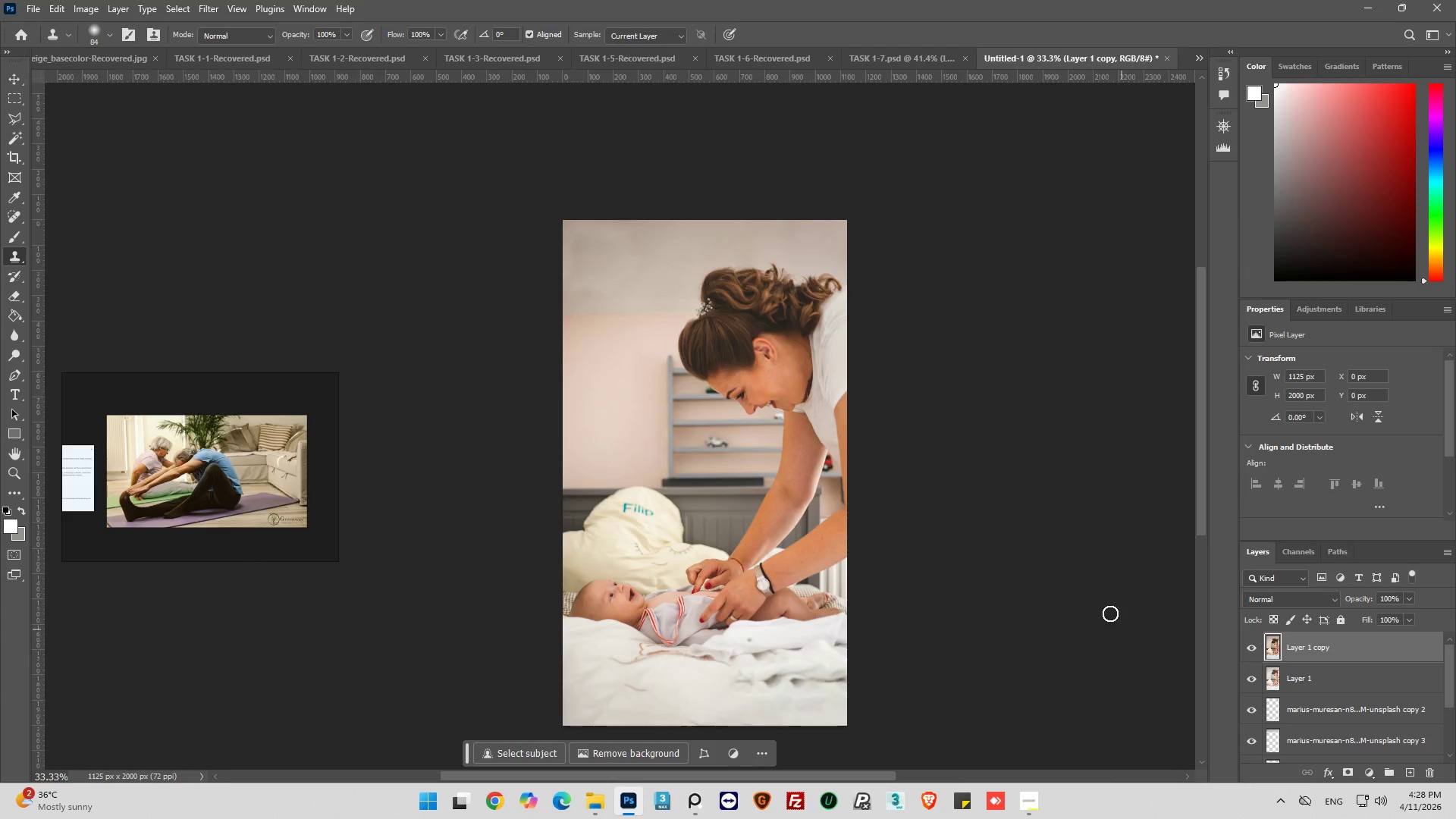 
hold_key(key=AltLeft, duration=0.5)
 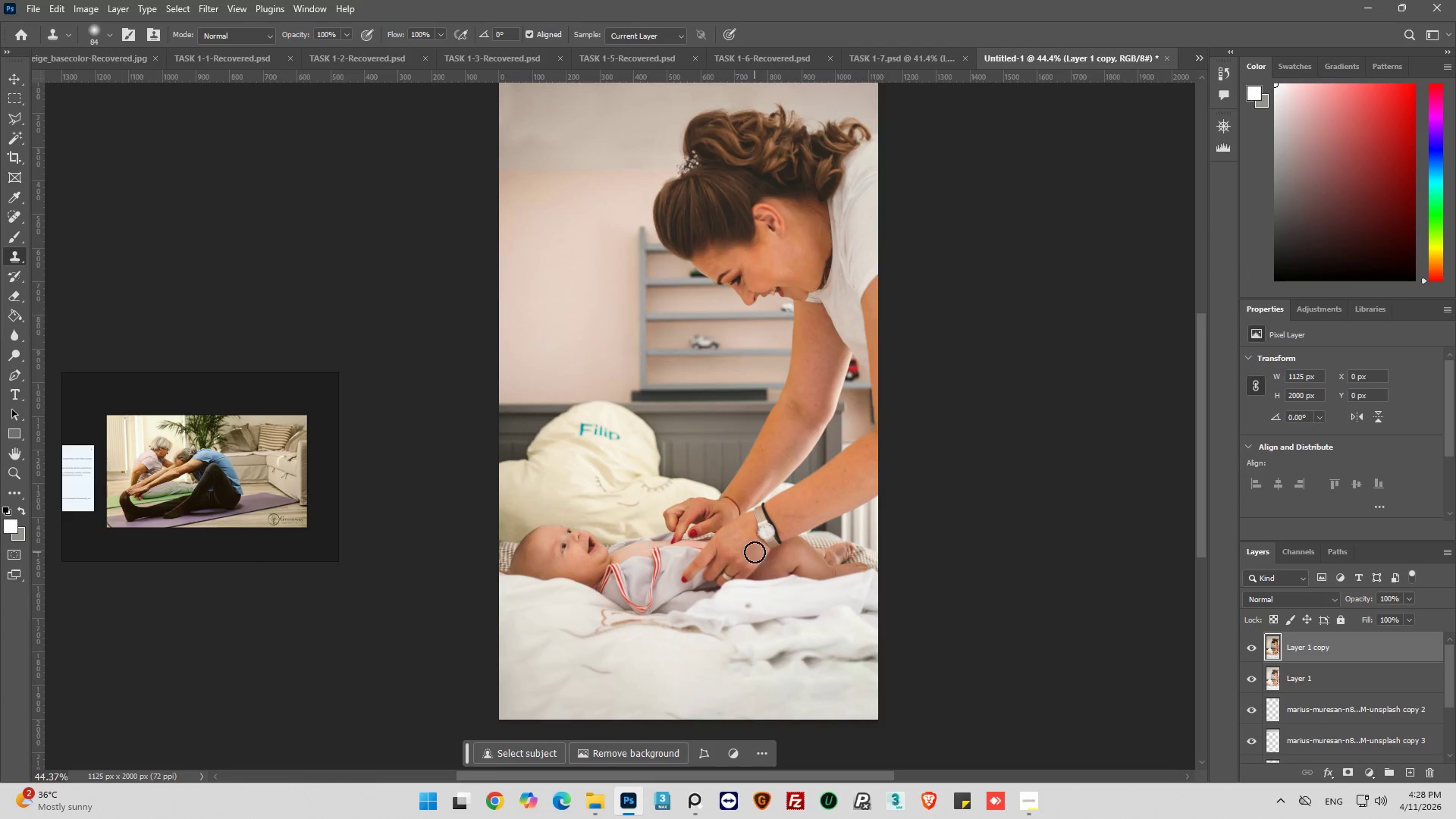 
key(Alt+AltLeft)
 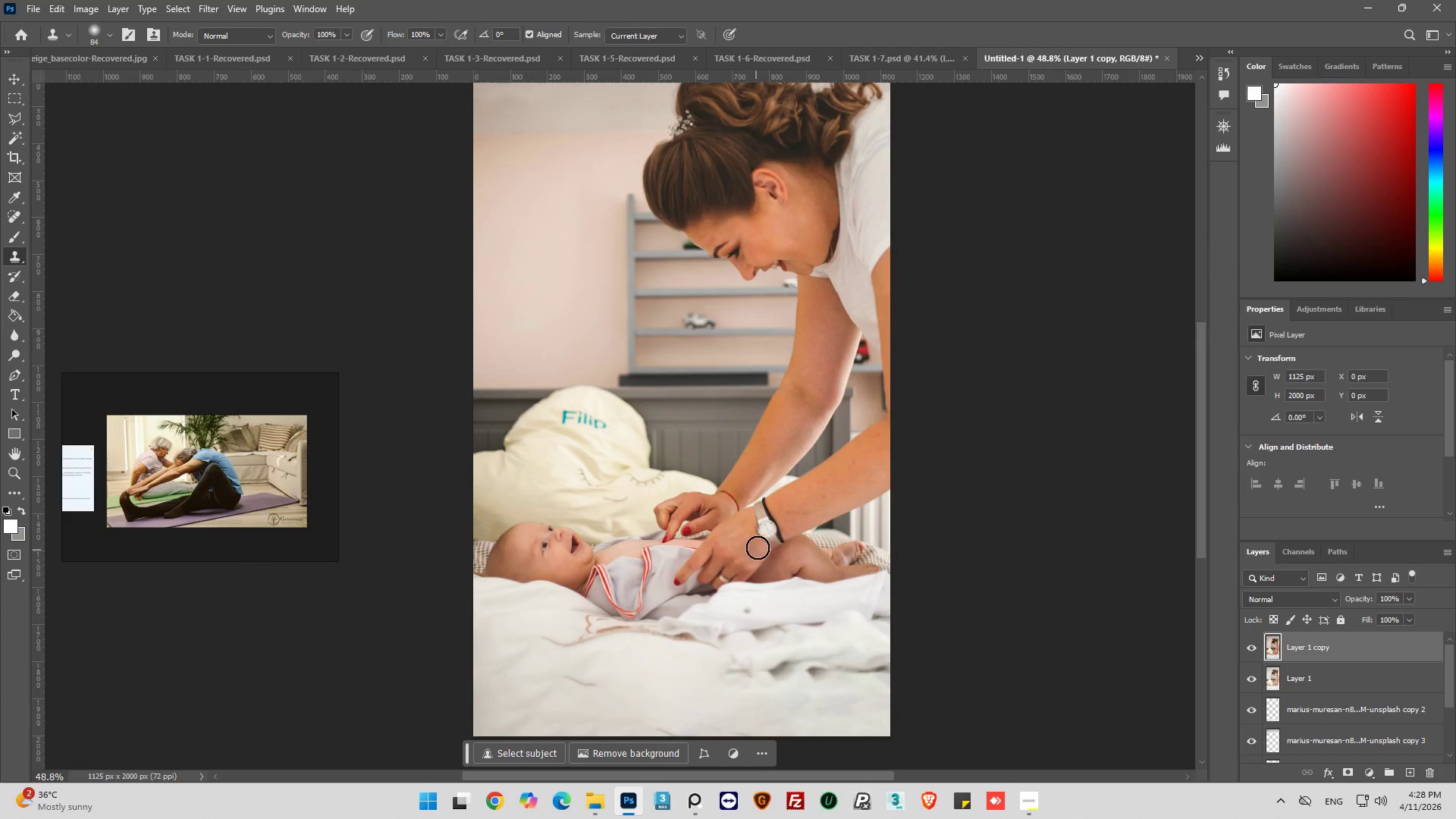 
scroll: coordinate [755, 552], scroll_direction: down, amount: 1.0
 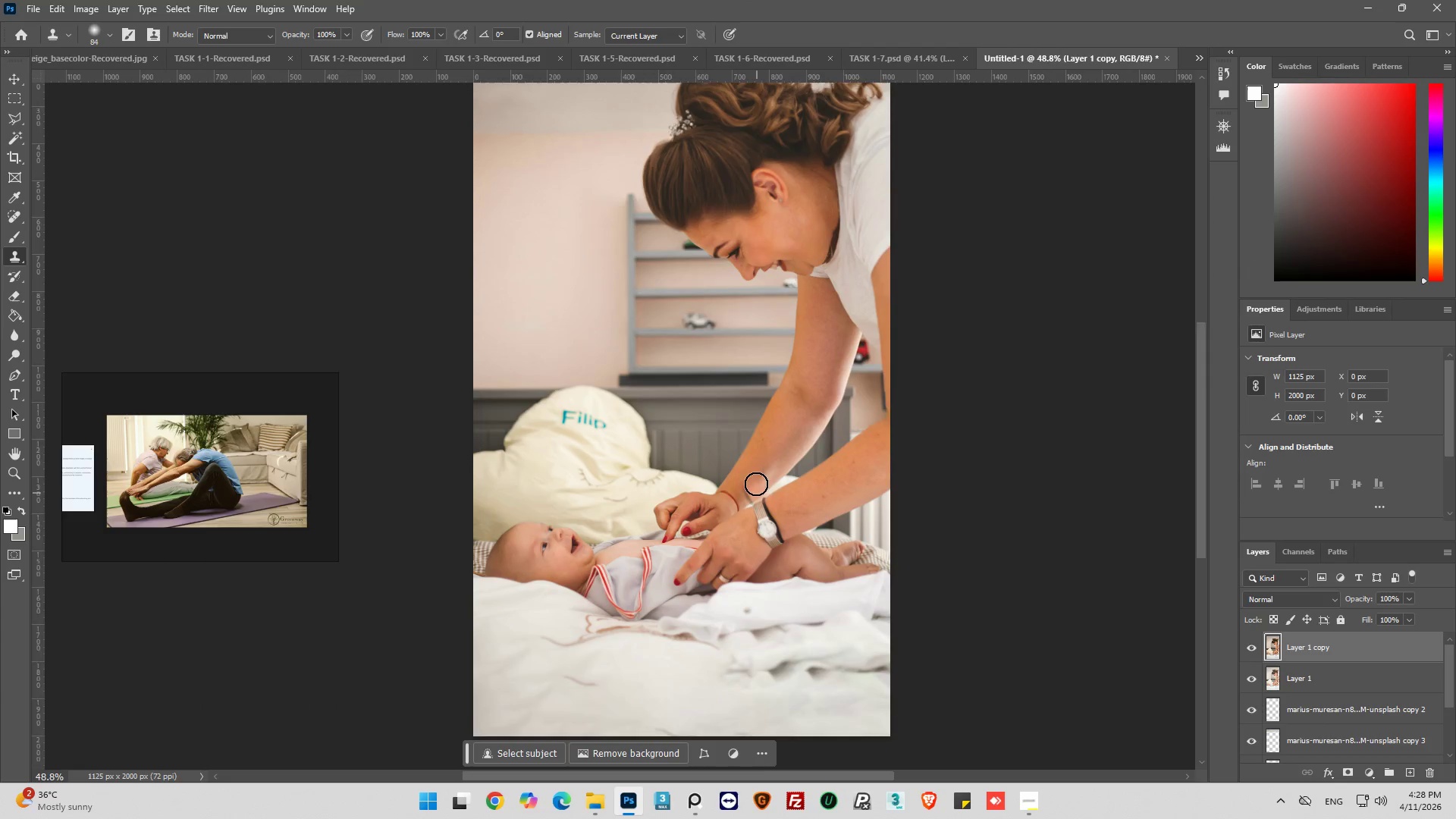 
scroll: coordinate [756, 482], scroll_direction: up, amount: 3.0
 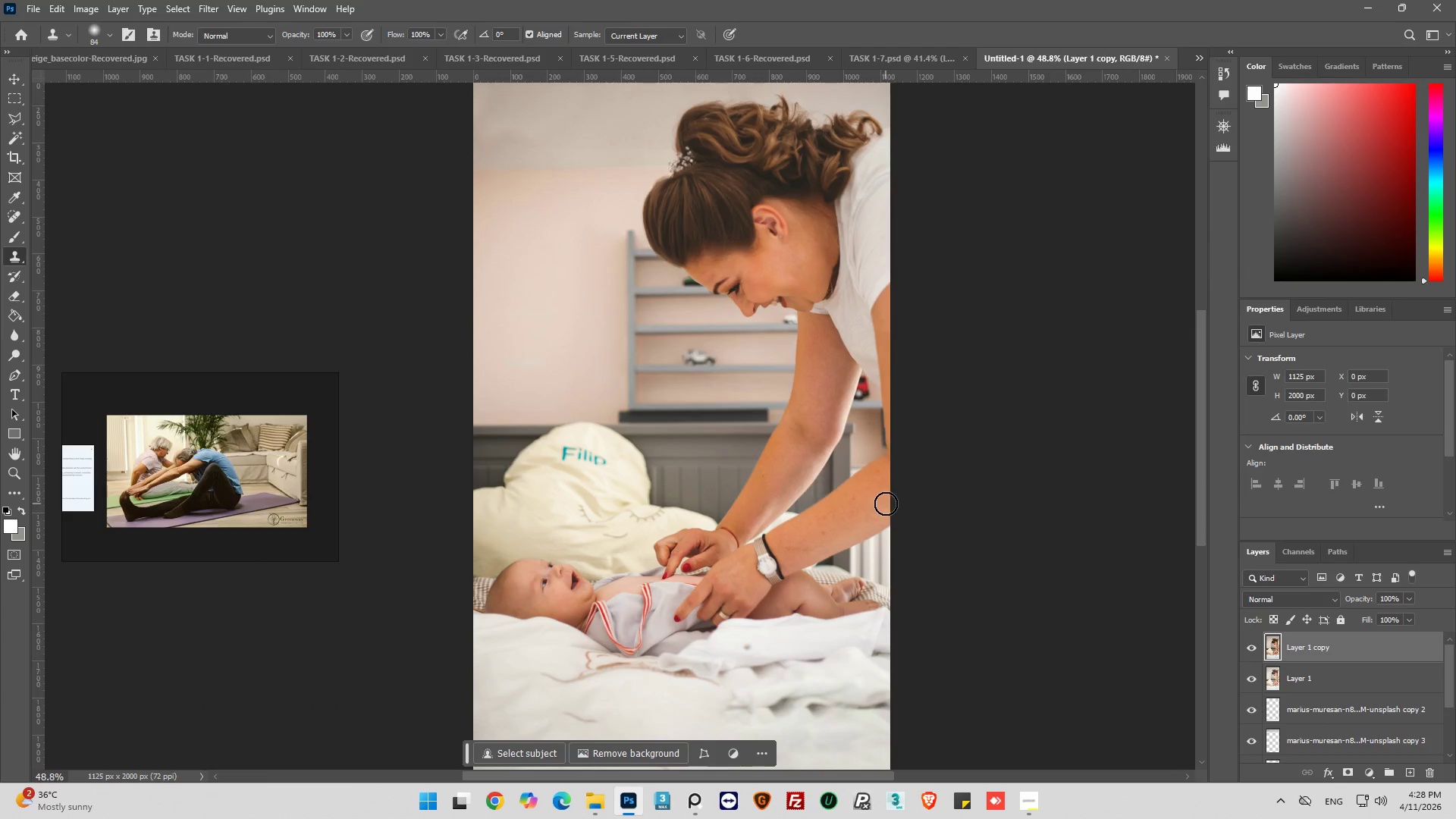 
key(Alt+AltLeft)
 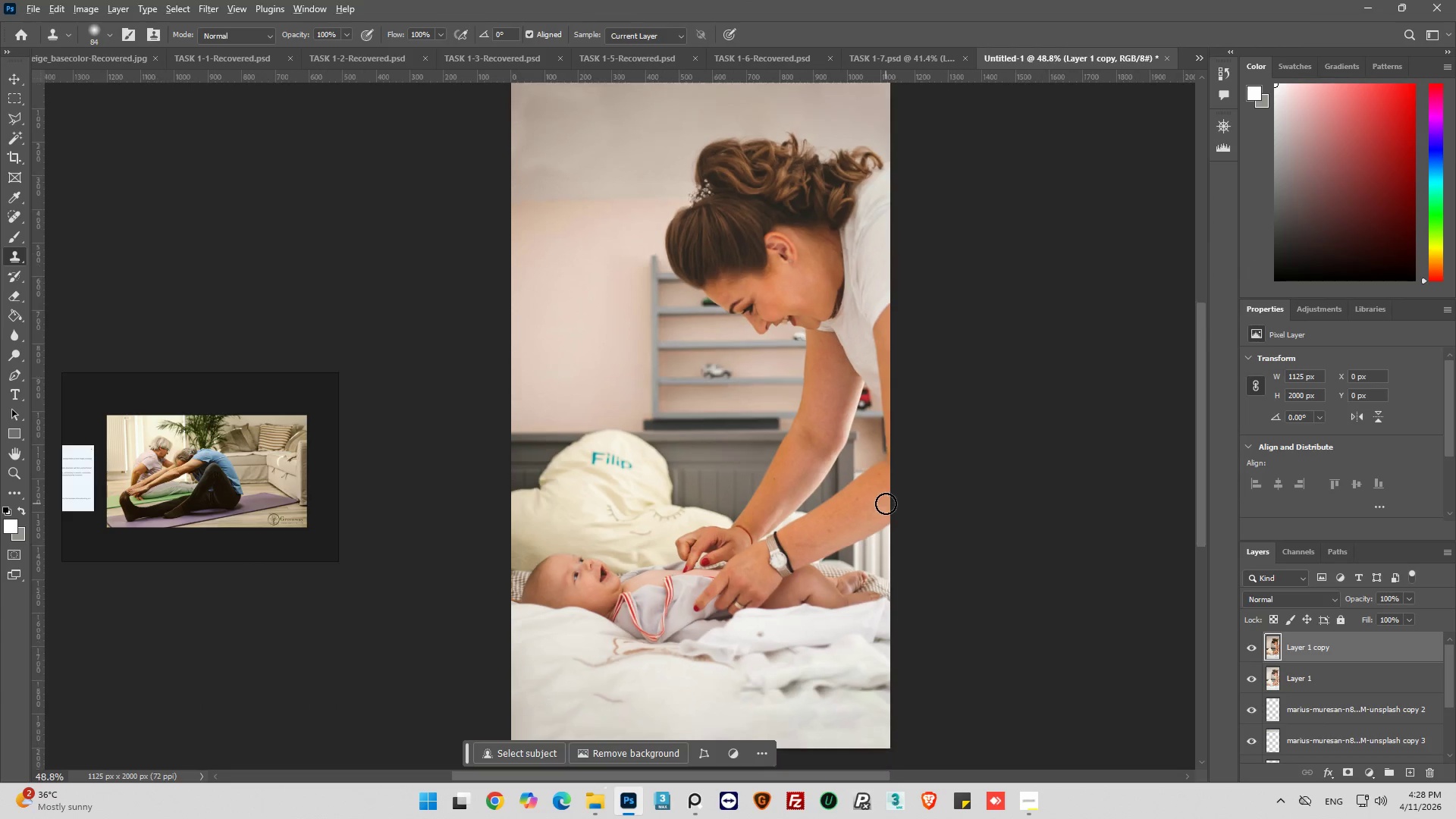 
scroll: coordinate [1341, 704], scroll_direction: down, amount: 13.0
 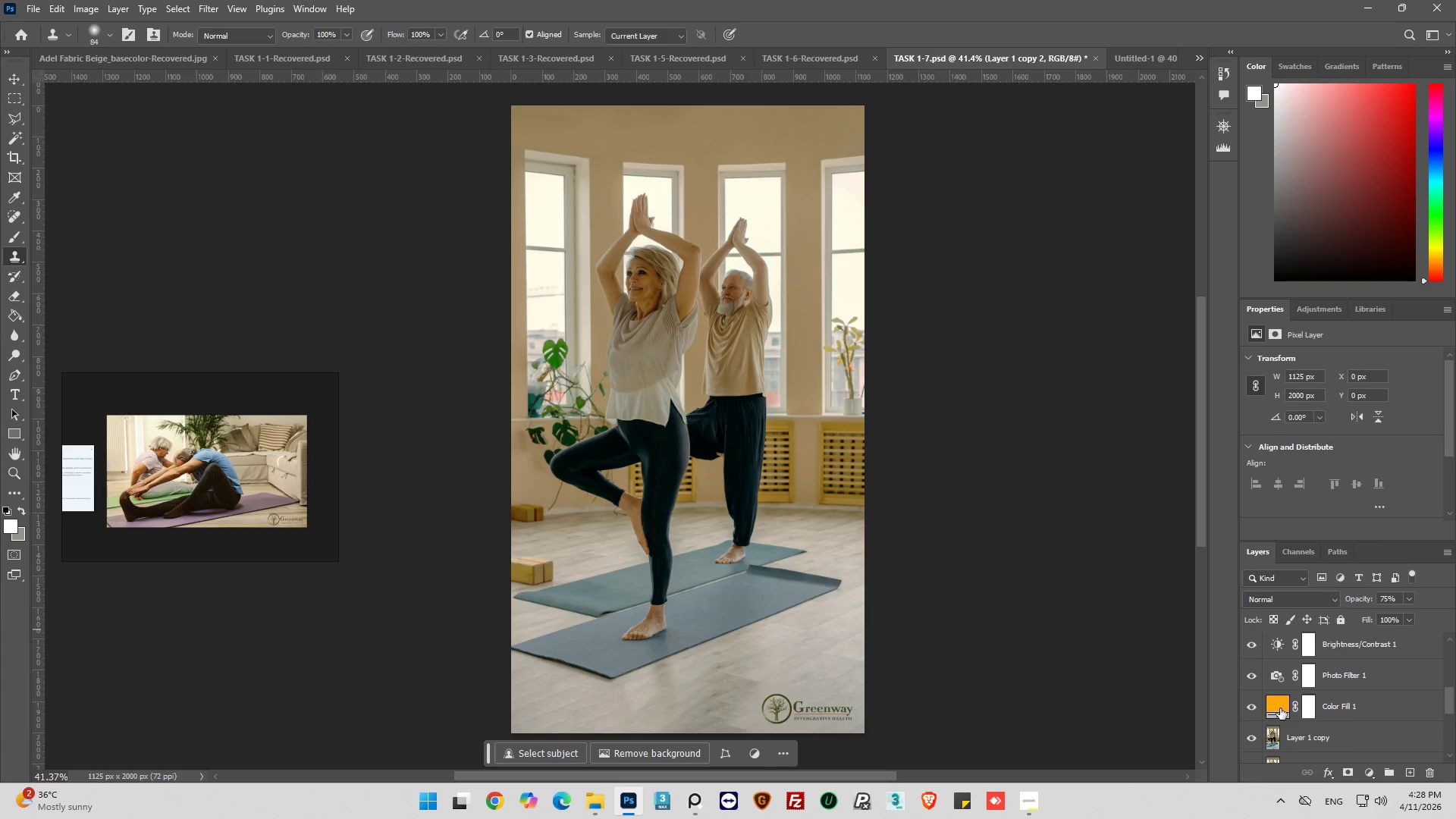 
left_click([1281, 710])
 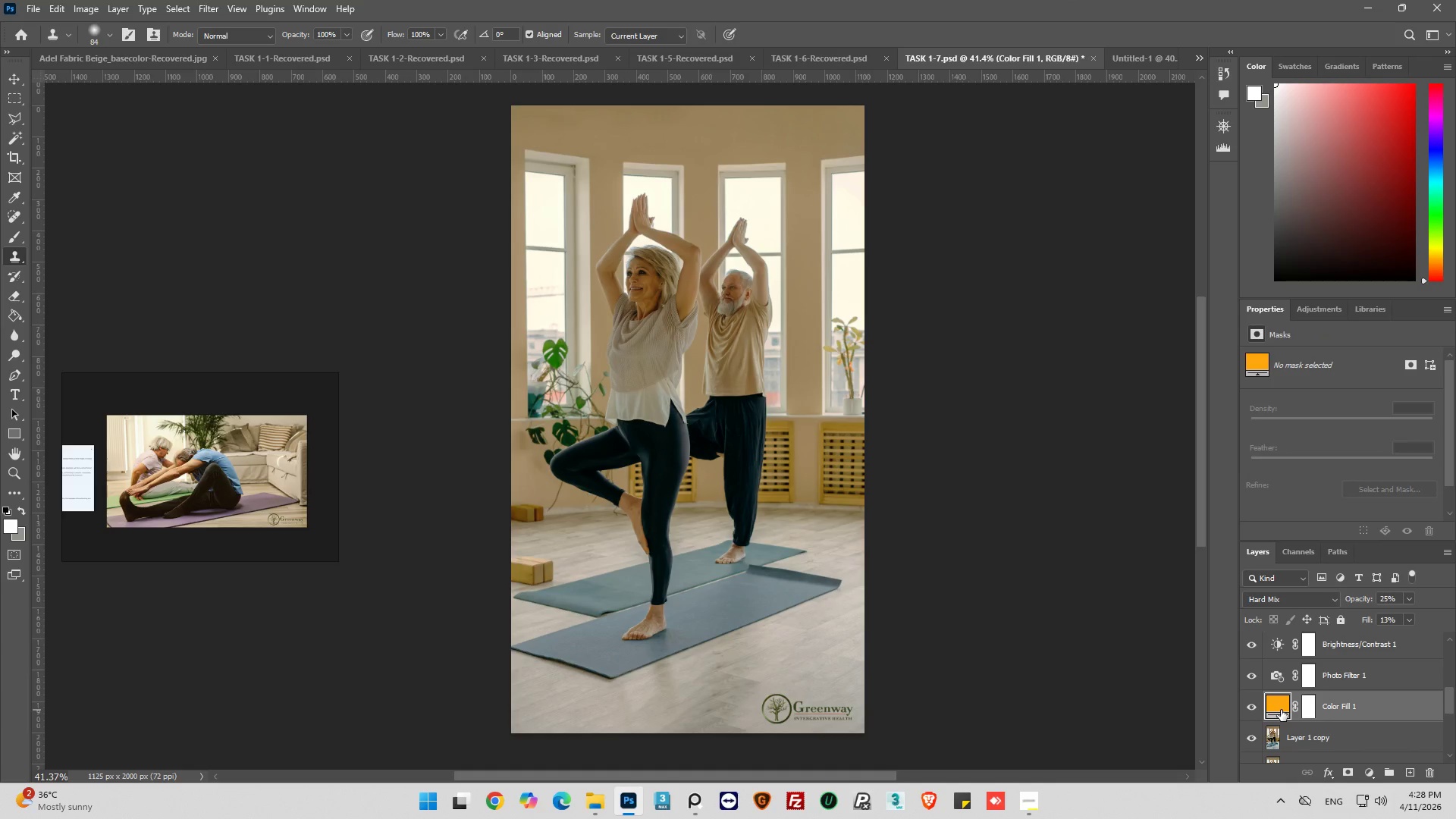 
key(Control+C)
 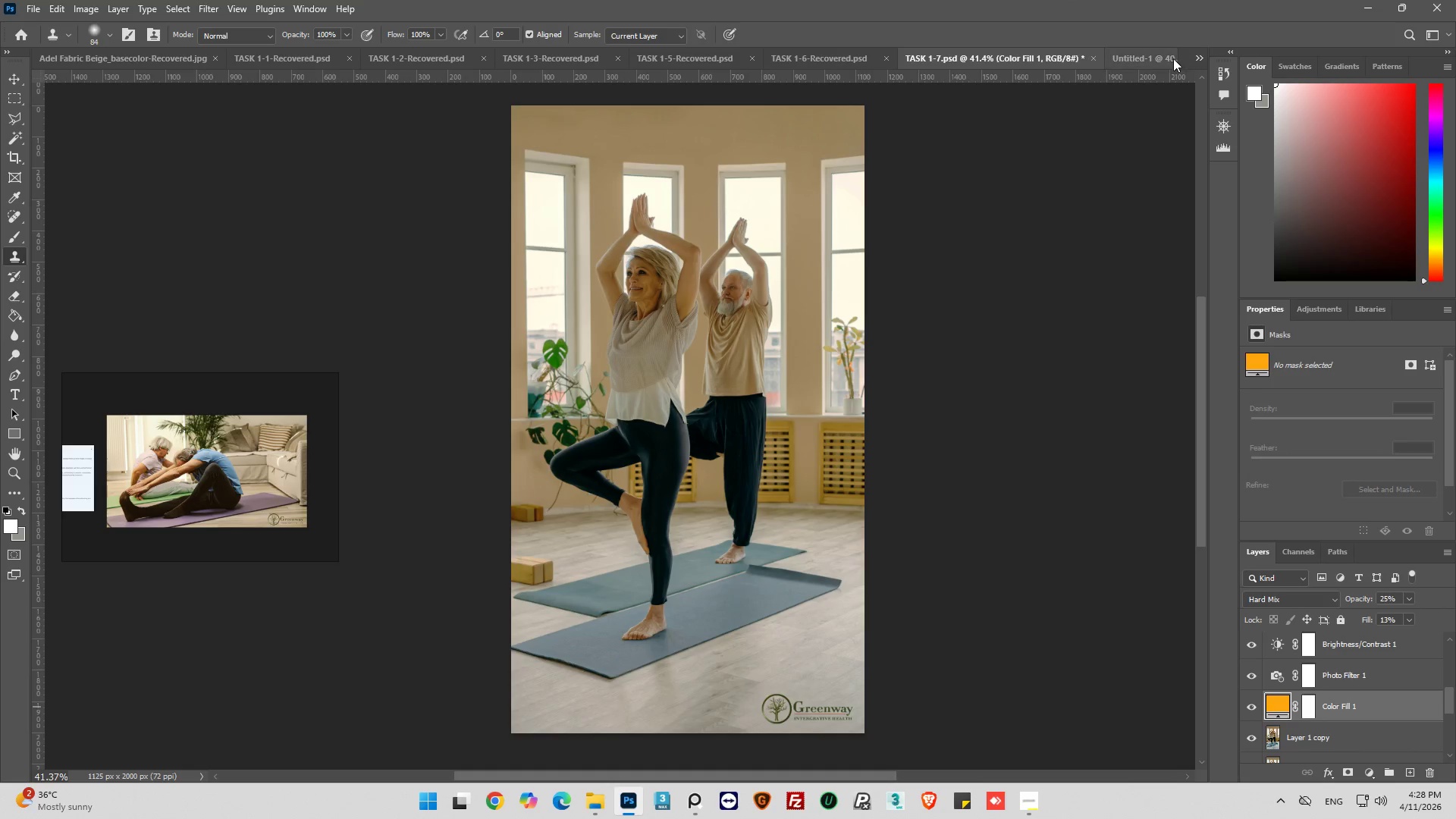 
left_click([1156, 53])
 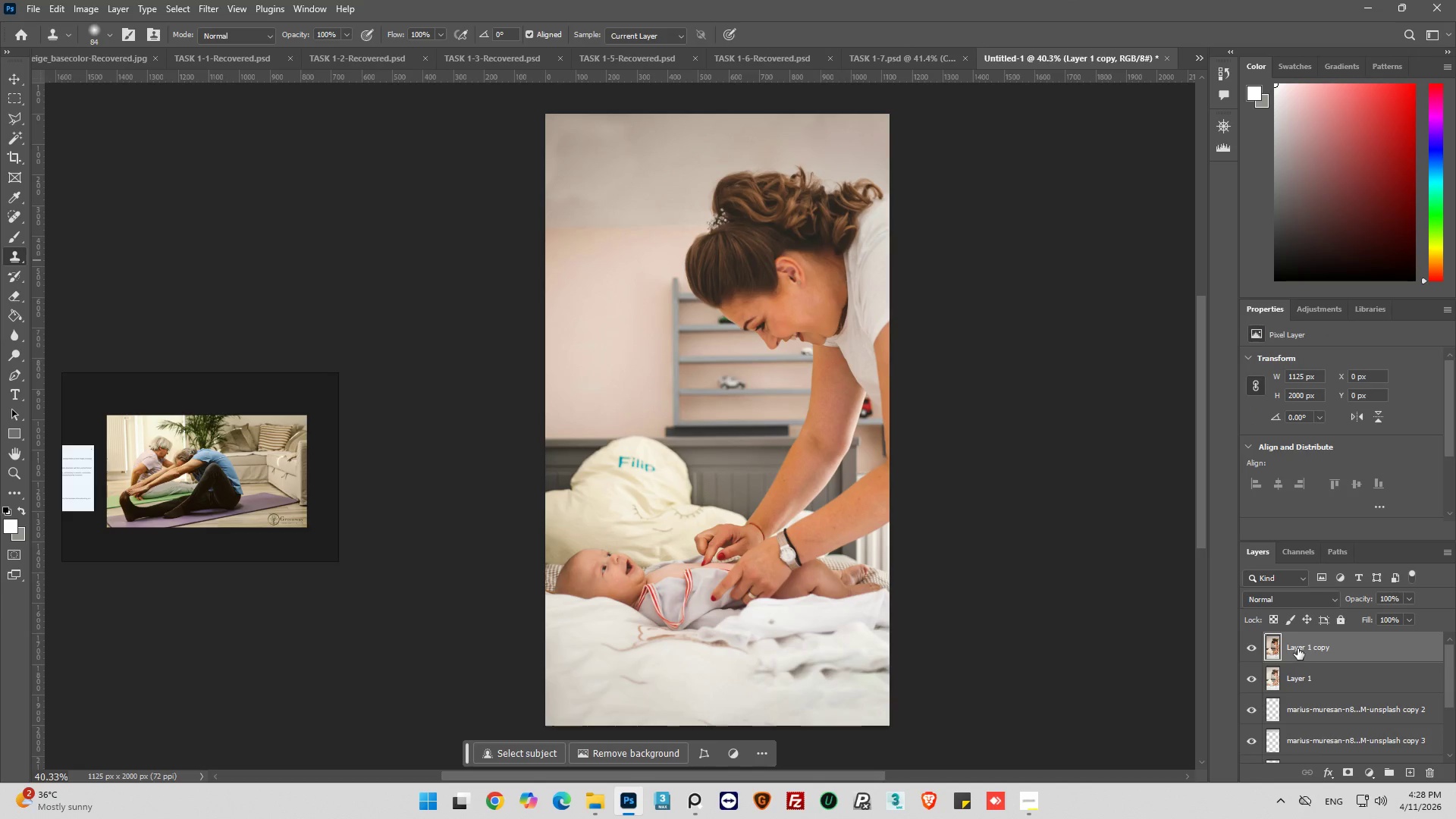 
key(Control+V)
 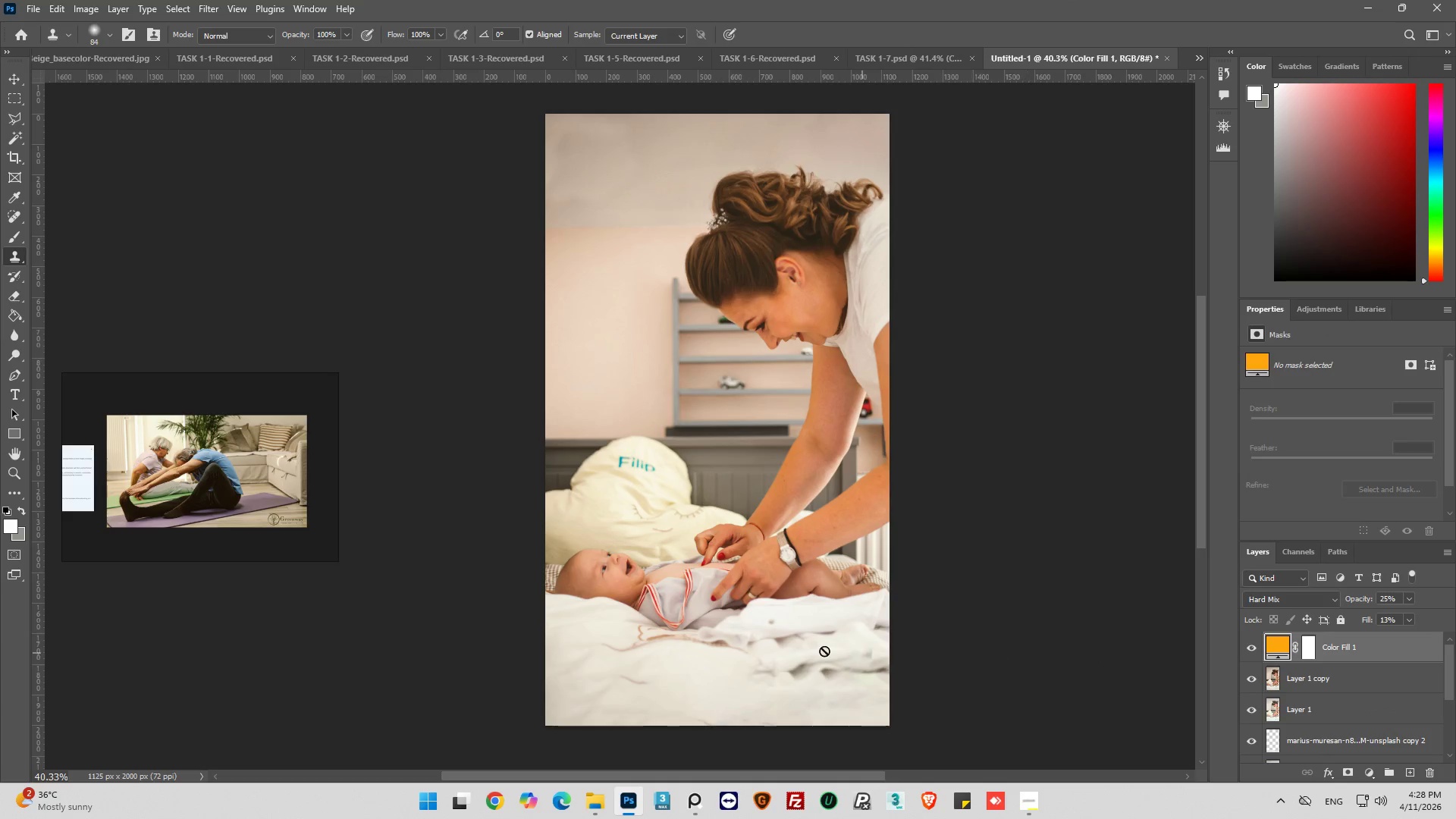 
key(Alt+AltLeft)
 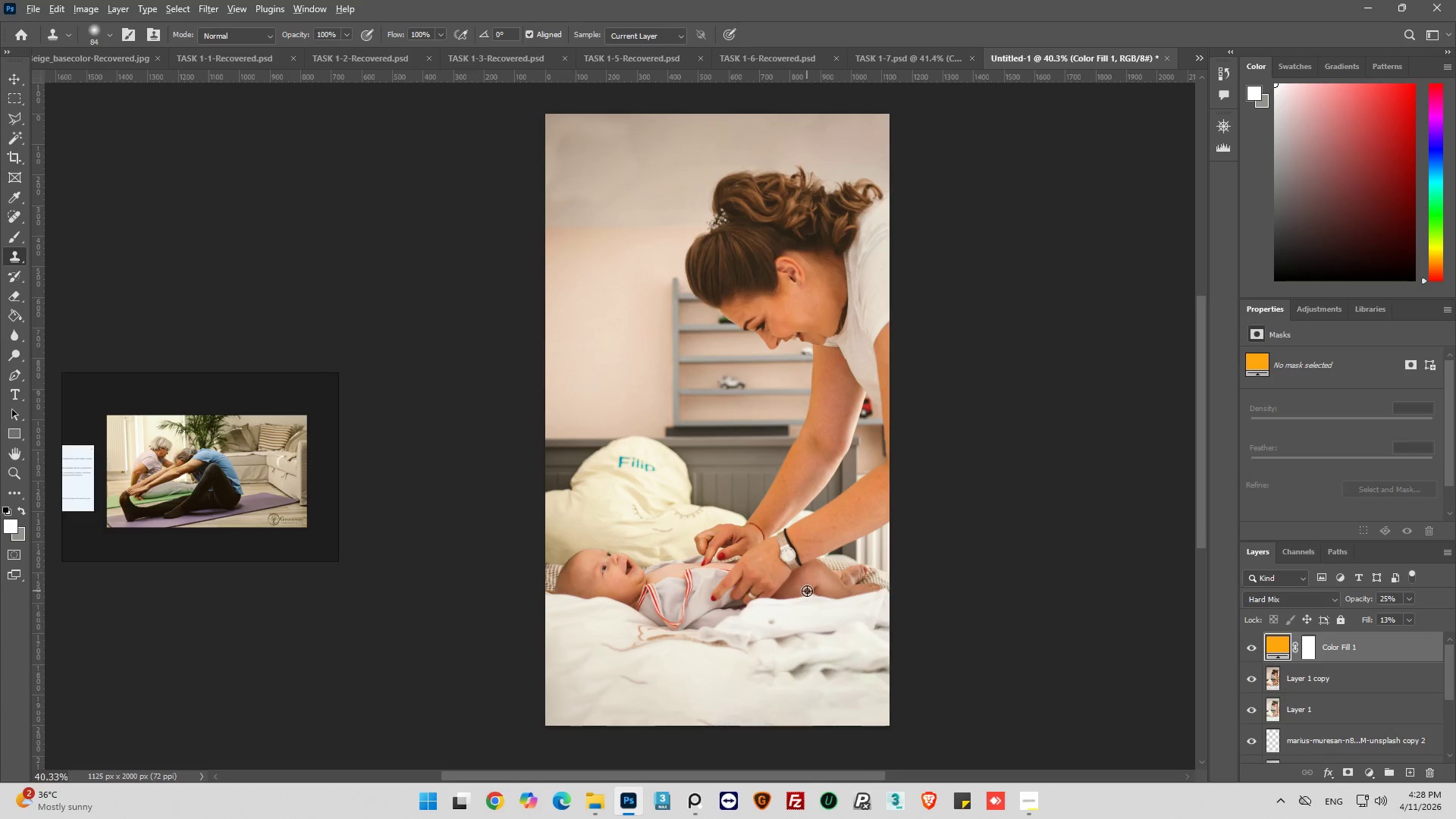 
scroll: coordinate [807, 589], scroll_direction: up, amount: 1.0
 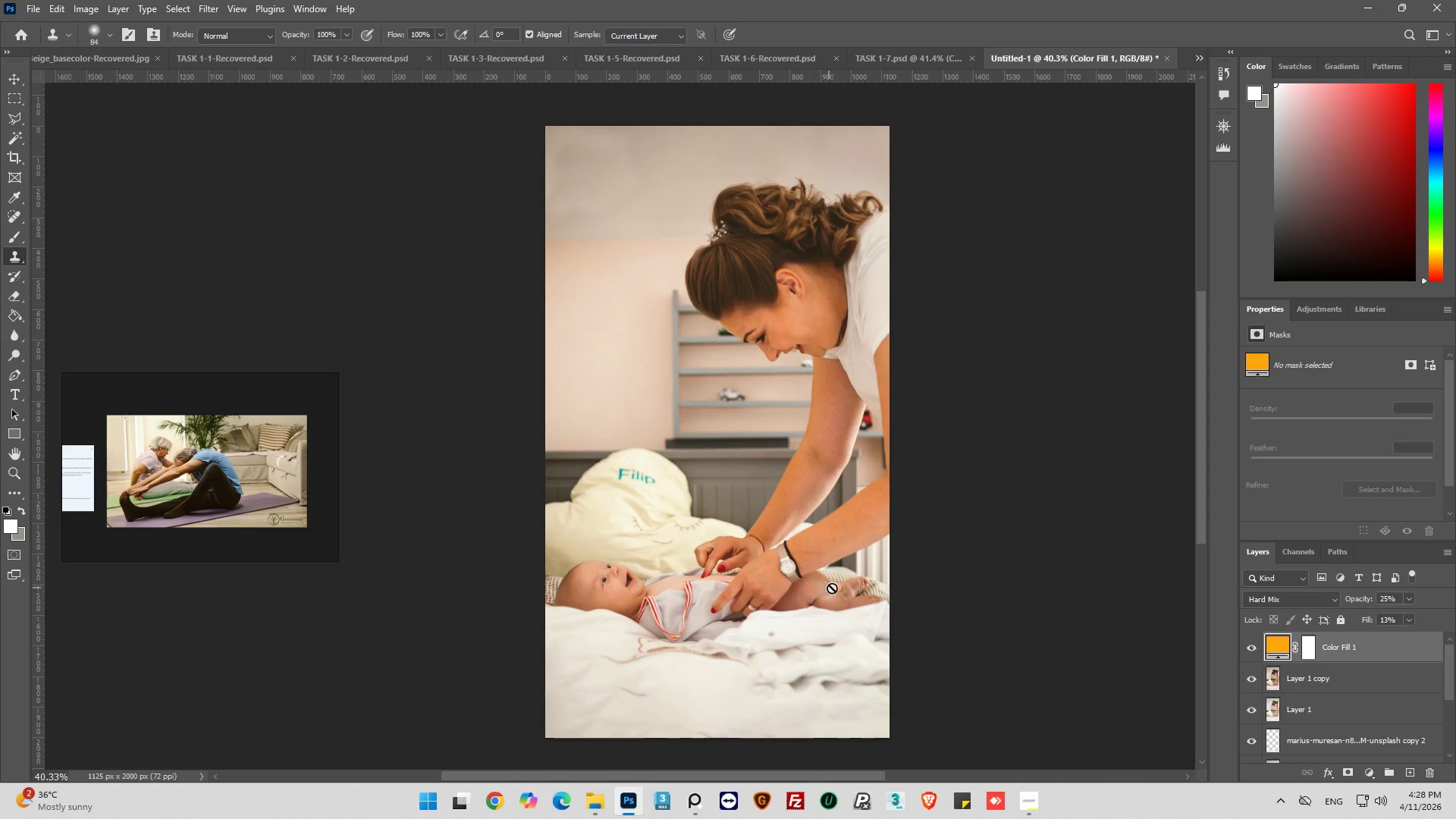 
key(Alt+AltLeft)
 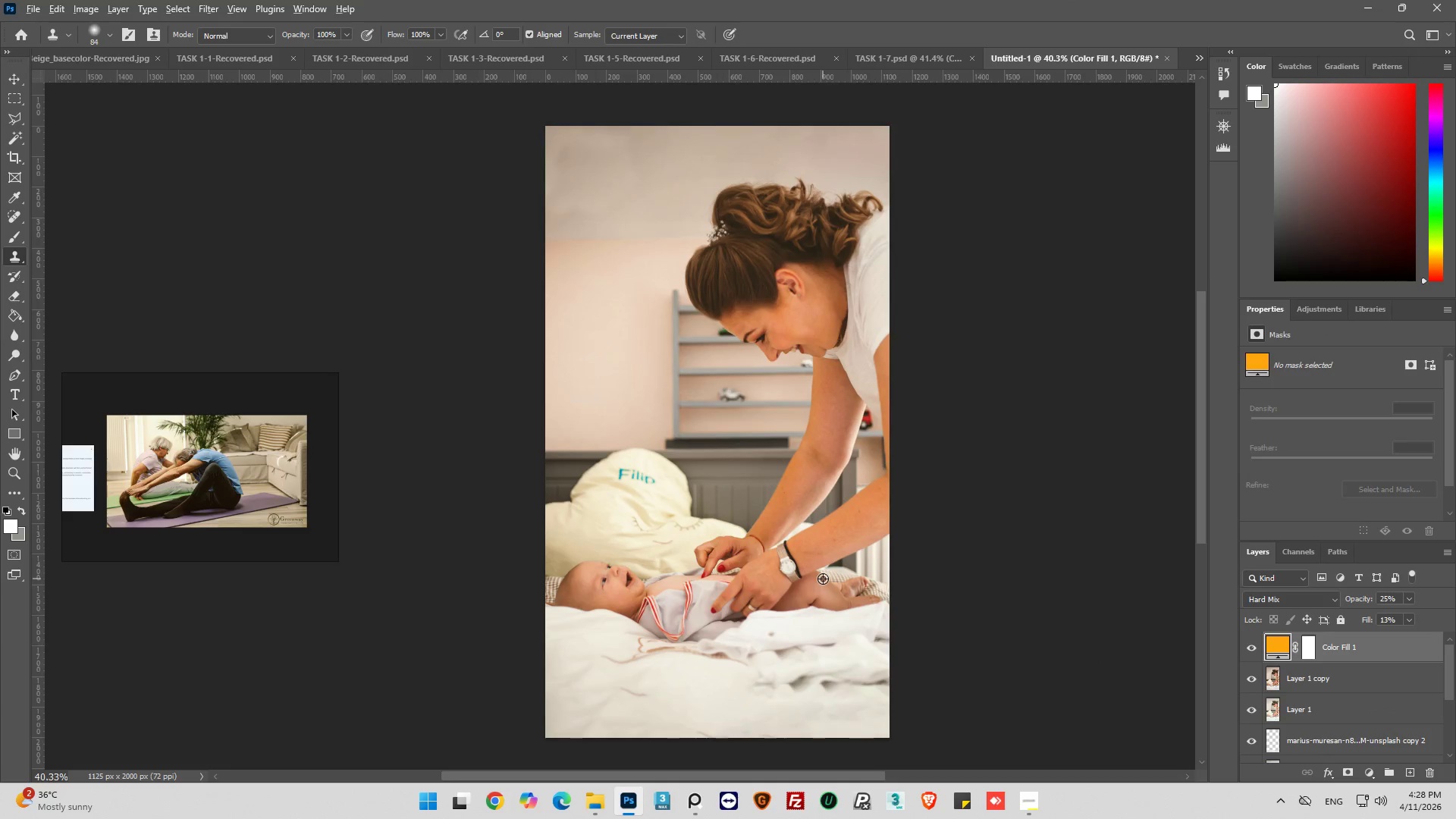 
scroll: coordinate [823, 579], scroll_direction: up, amount: 1.0
 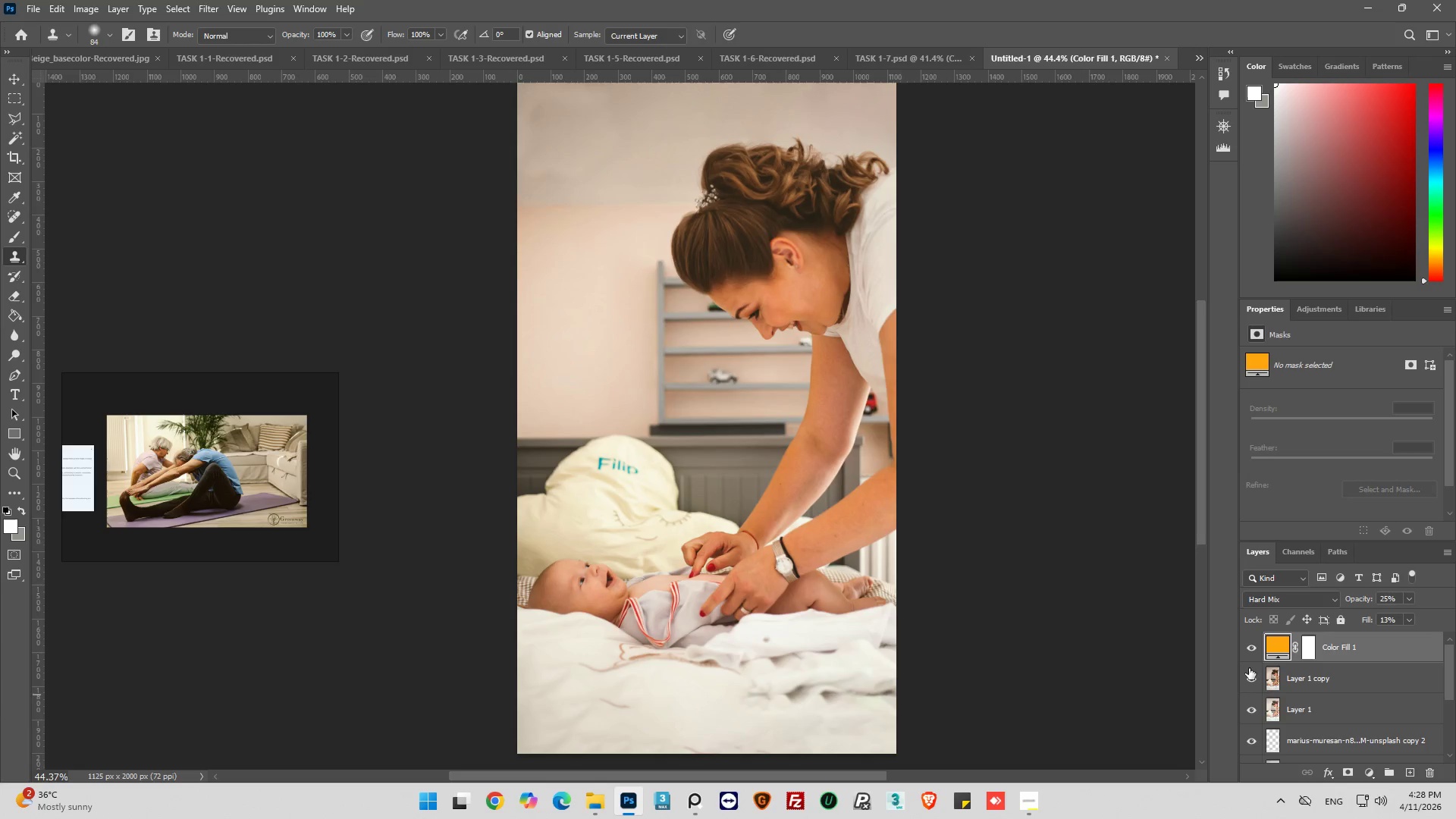 
left_click([1248, 643])
 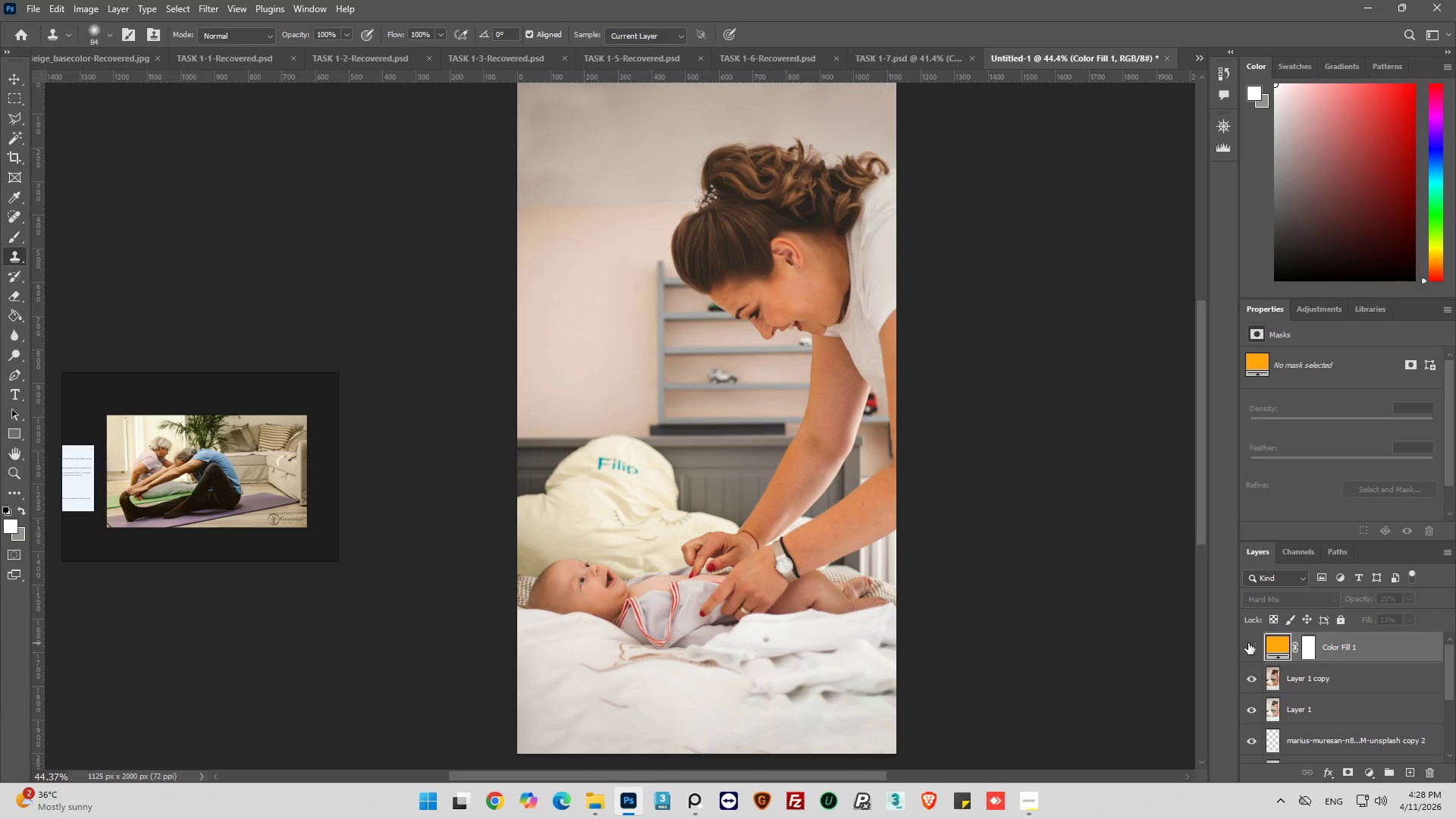 
left_click([1248, 643])
 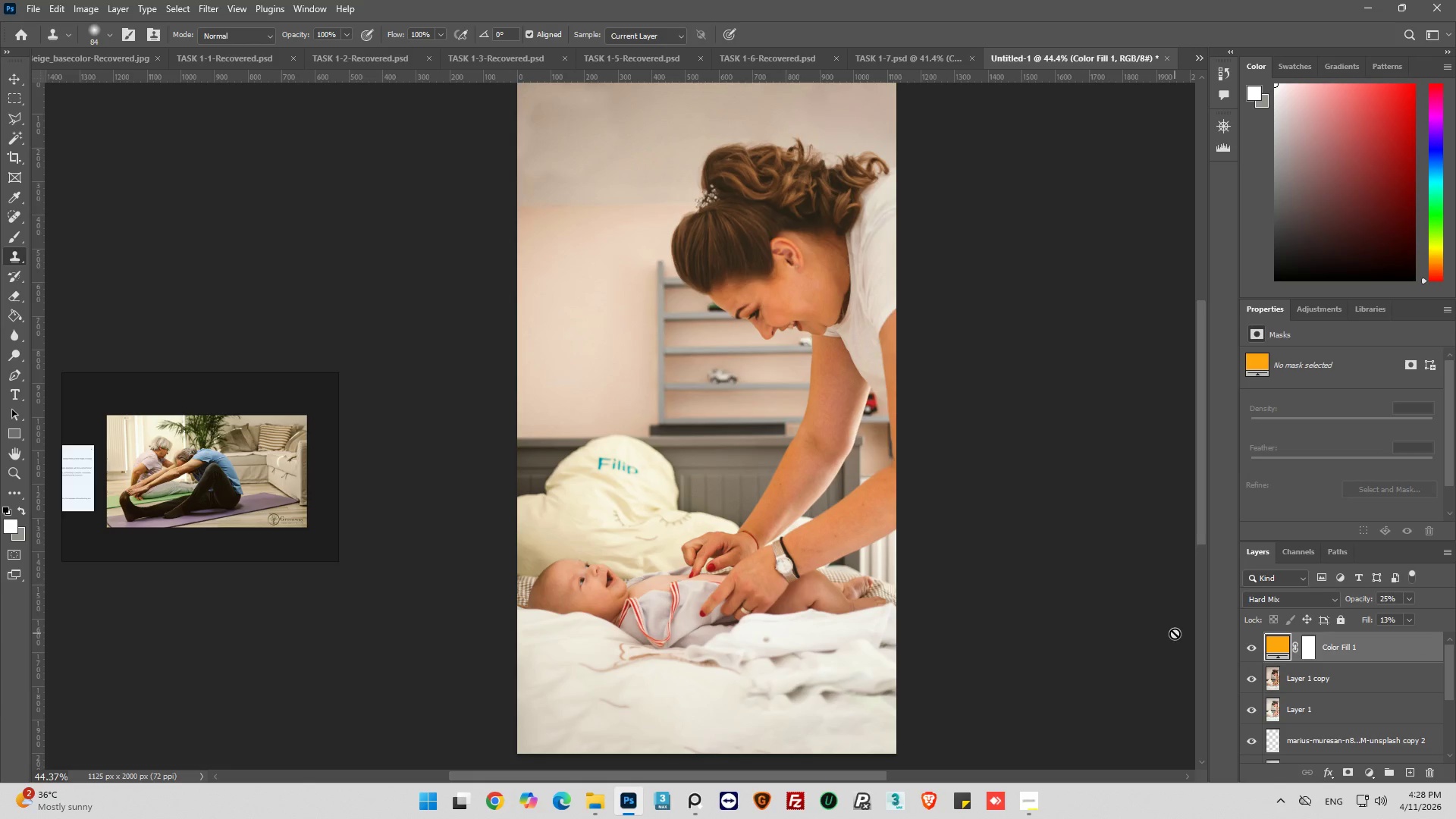 
hold_key(key=ControlLeft, duration=1.34)
left_click([1310, 652])
 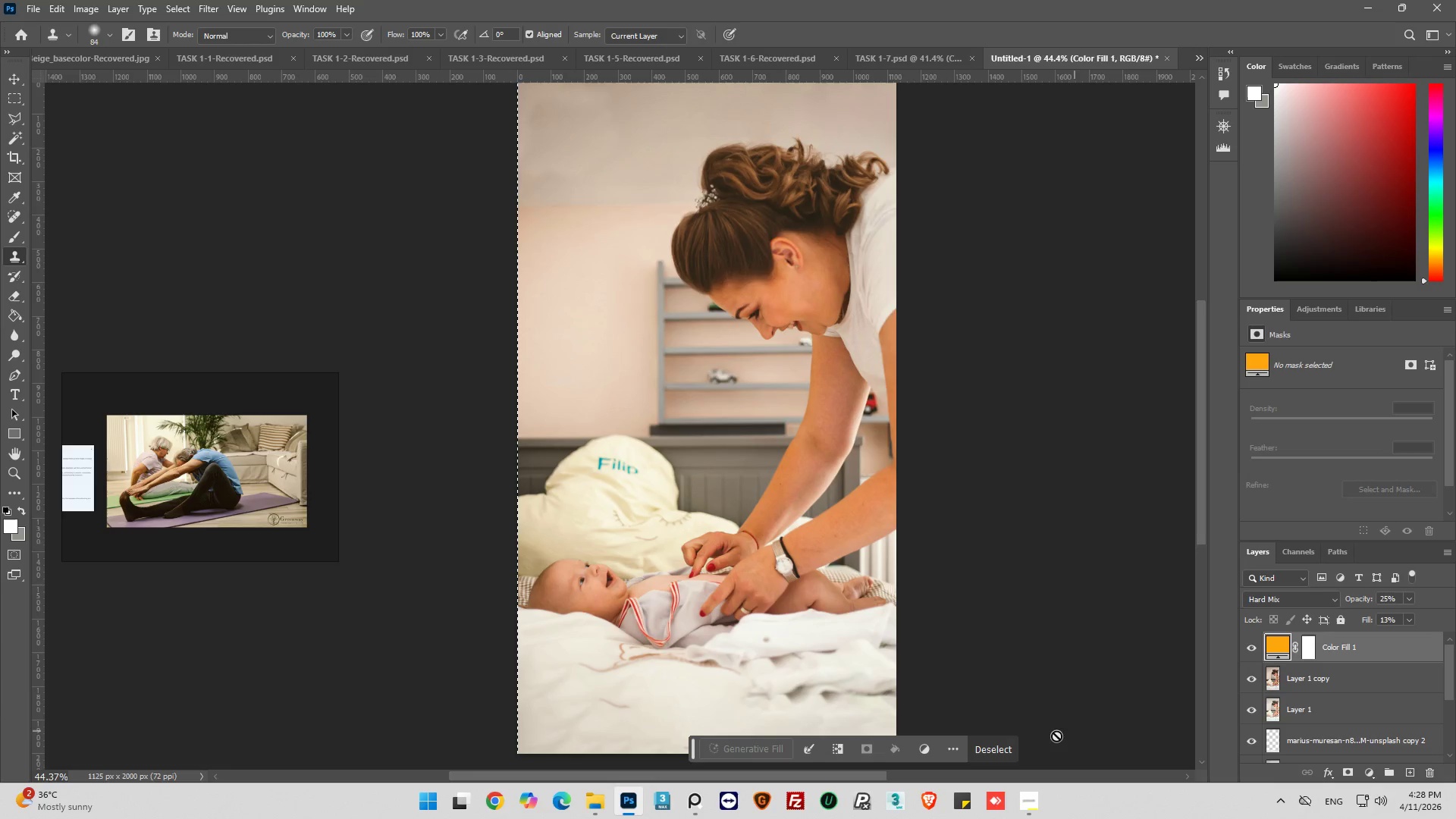 
left_click([998, 754])
 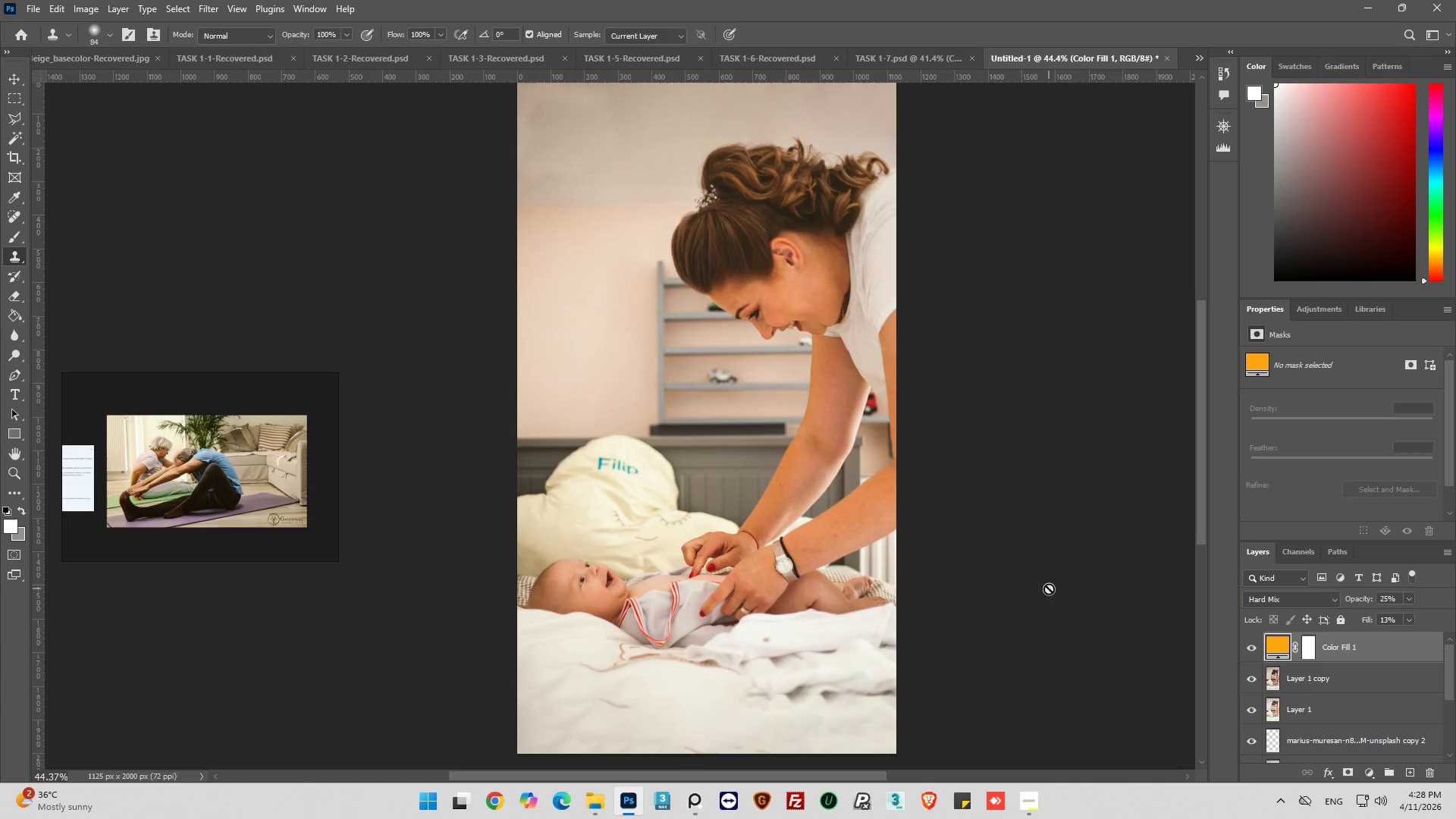 
key(Alt+AltLeft)
 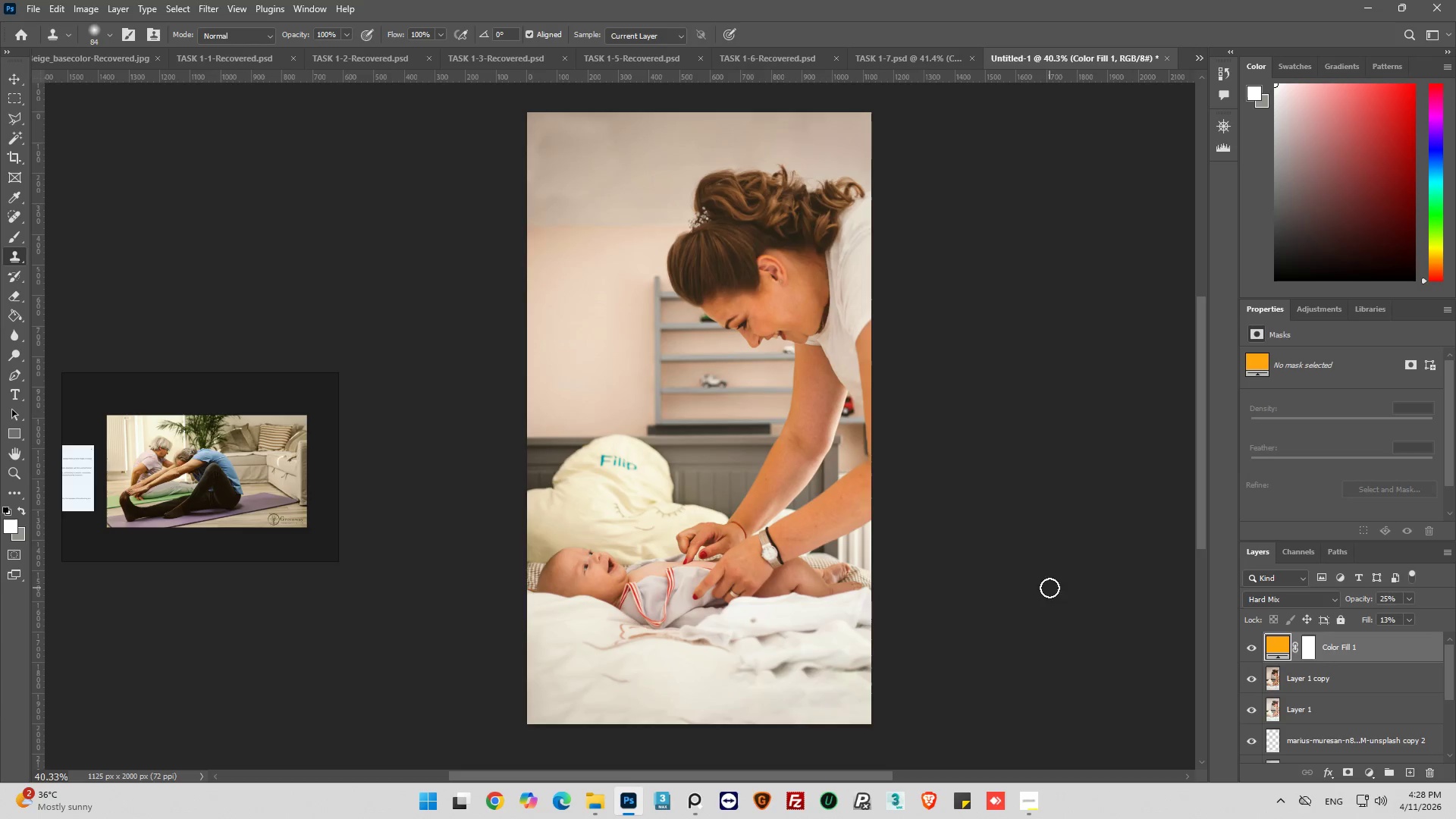 
scroll: coordinate [1050, 588], scroll_direction: down, amount: 1.0
 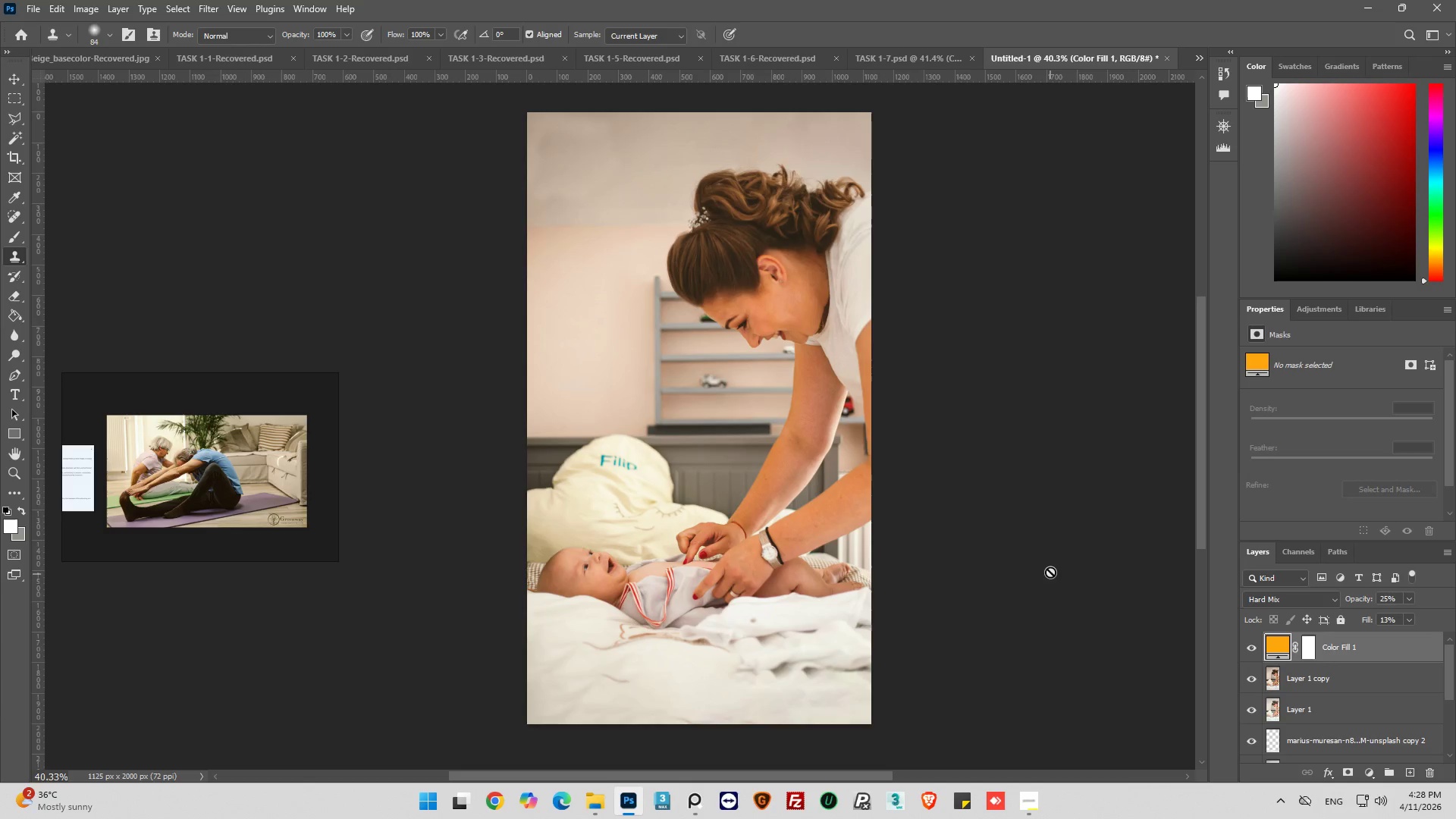 
scroll: coordinate [1050, 572], scroll_direction: up, amount: 1.0
 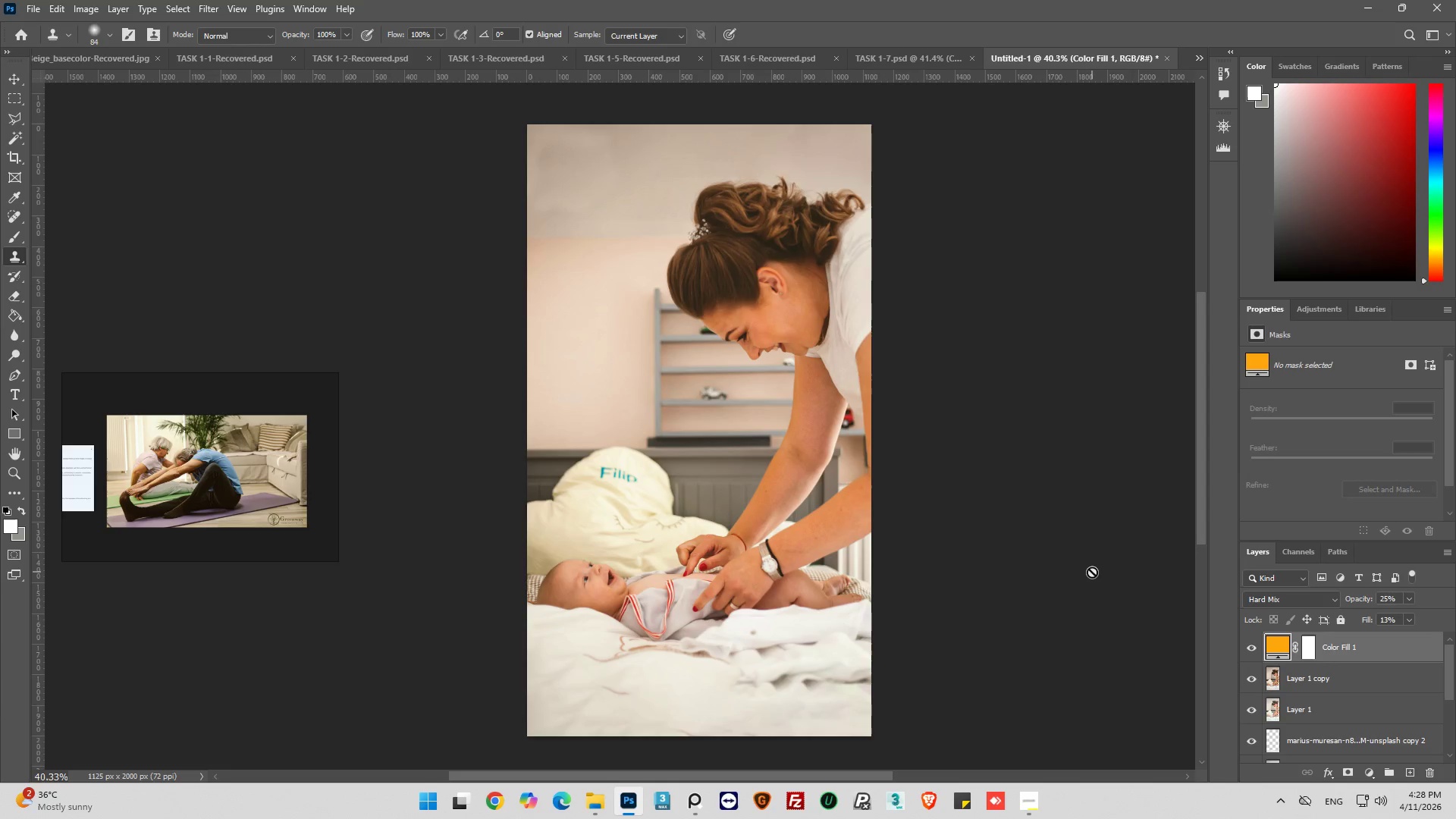 
left_click([1222, 146])
 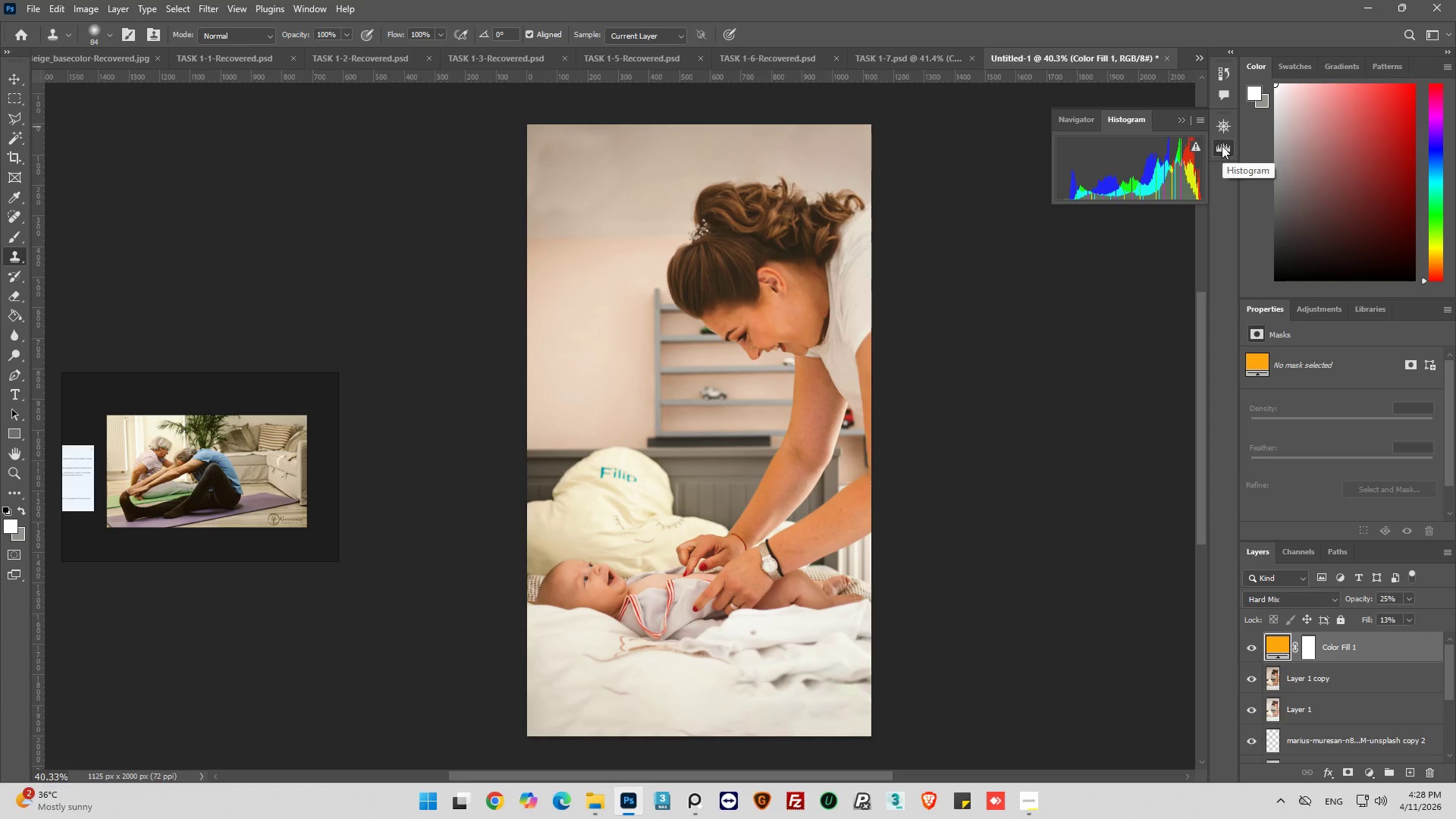 
left_click([1222, 146])
 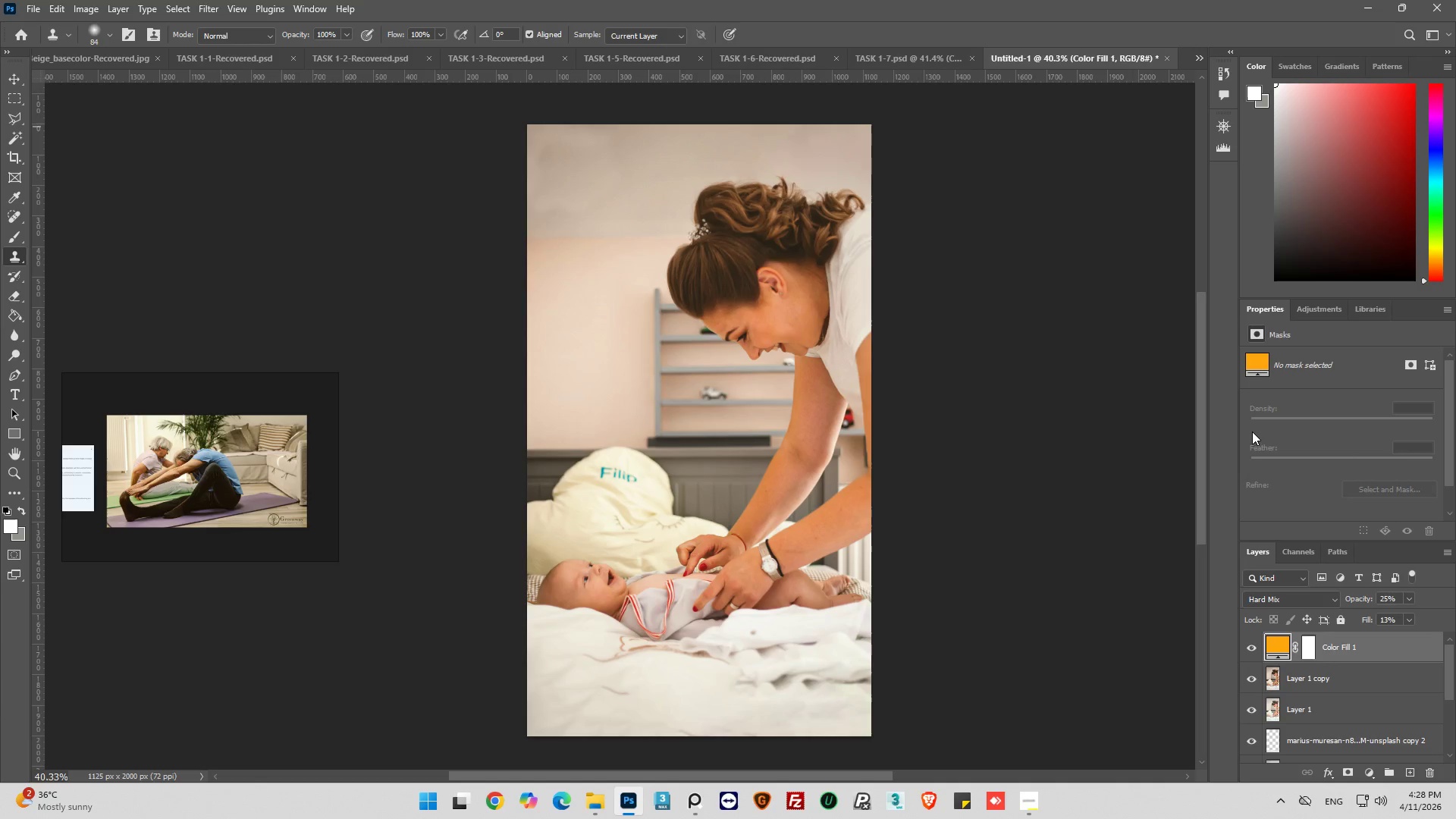 
wait(13.41)
 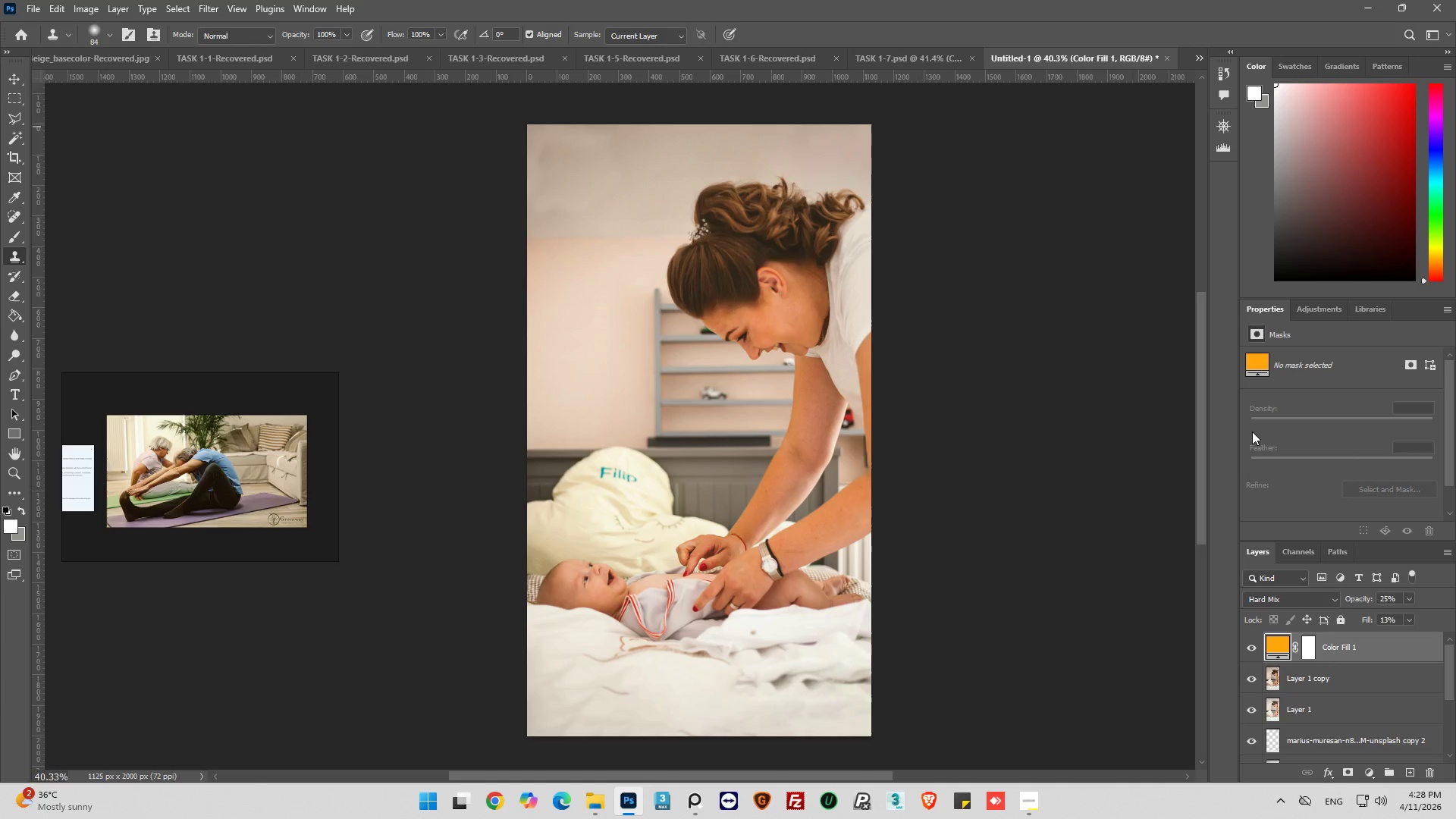 
left_click([1367, 768])
 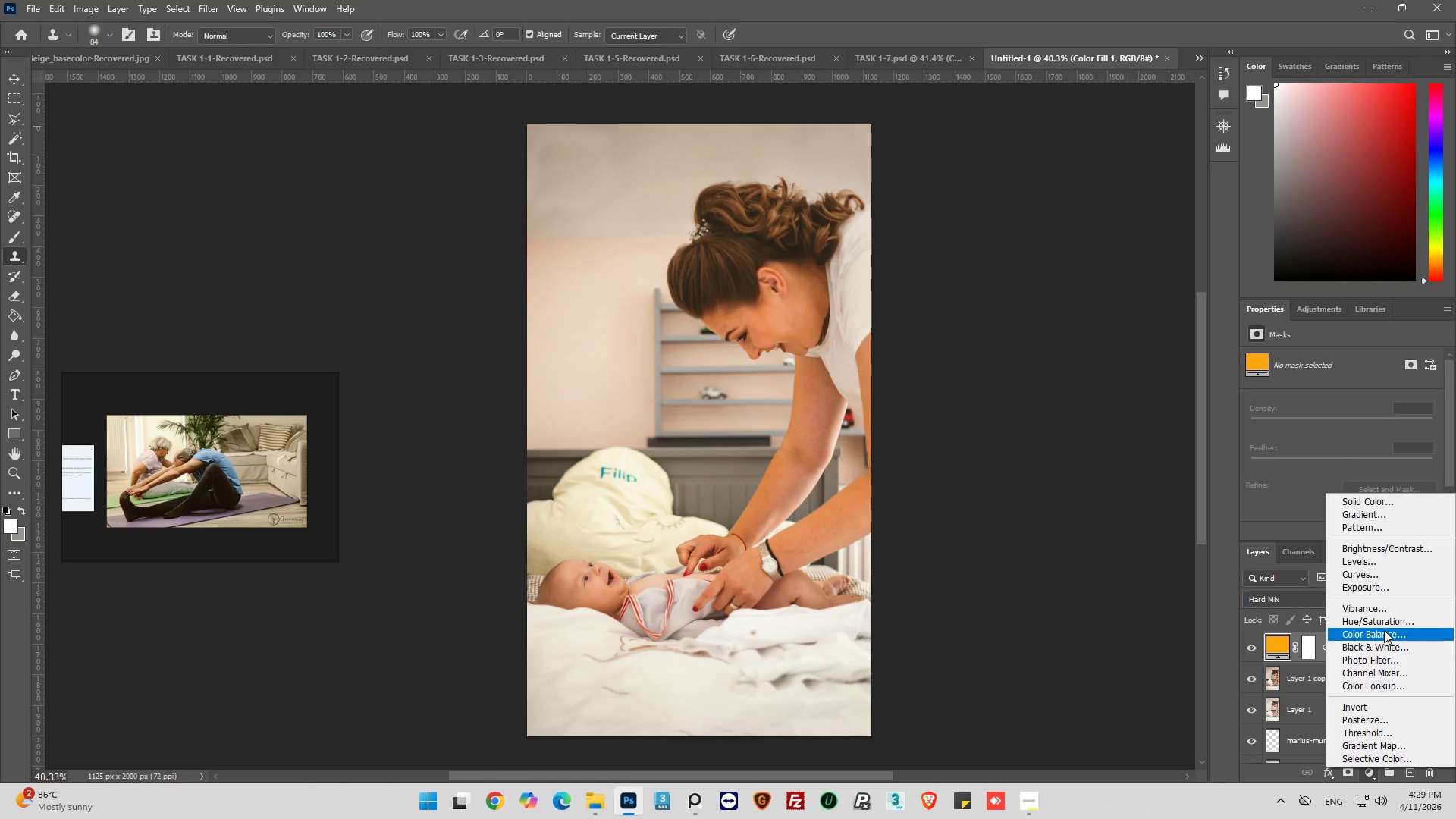 
left_click([1385, 622])
 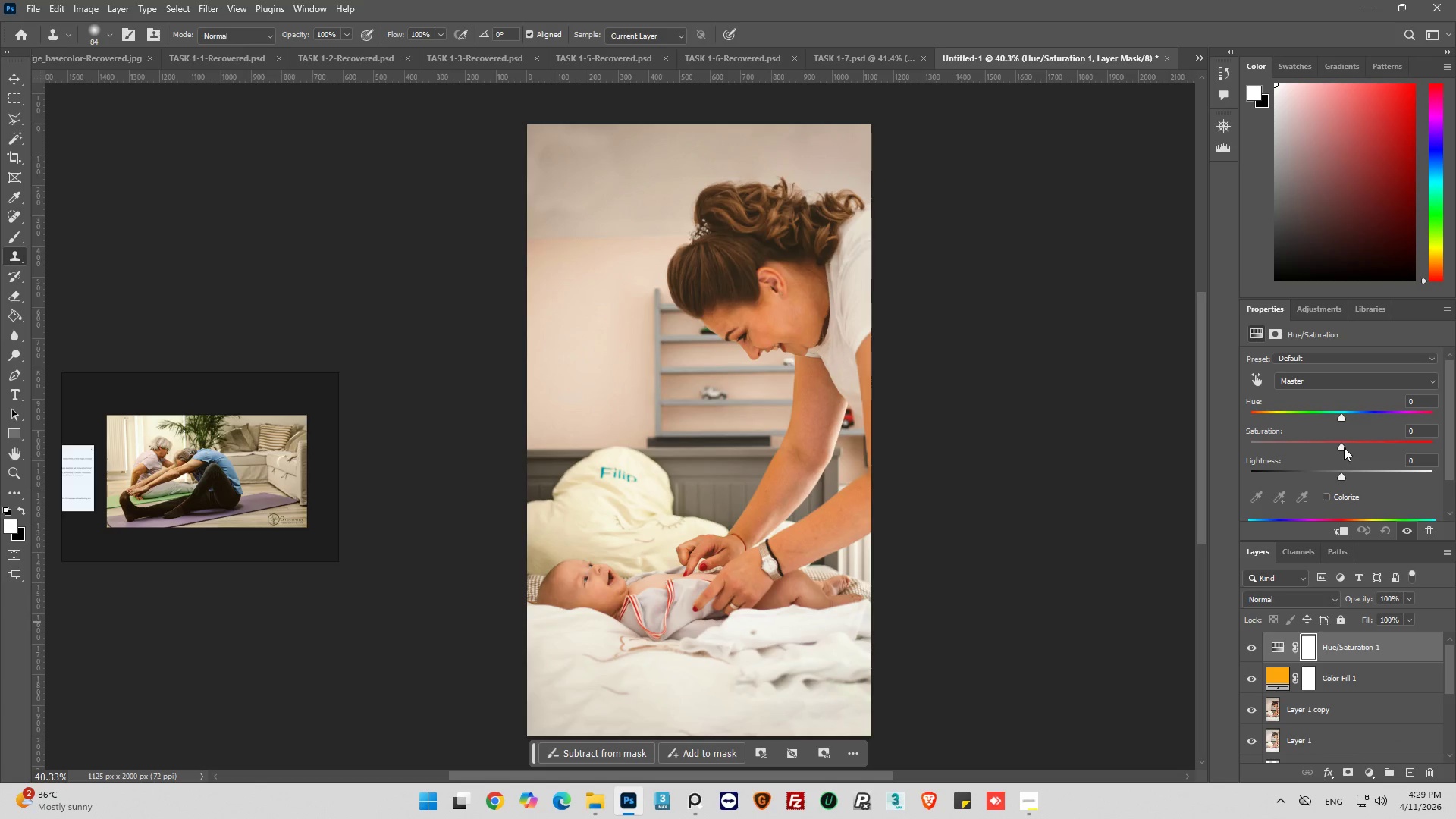 
left_click_drag(start_coordinate=[1343, 446], to_coordinate=[1328, 453])
 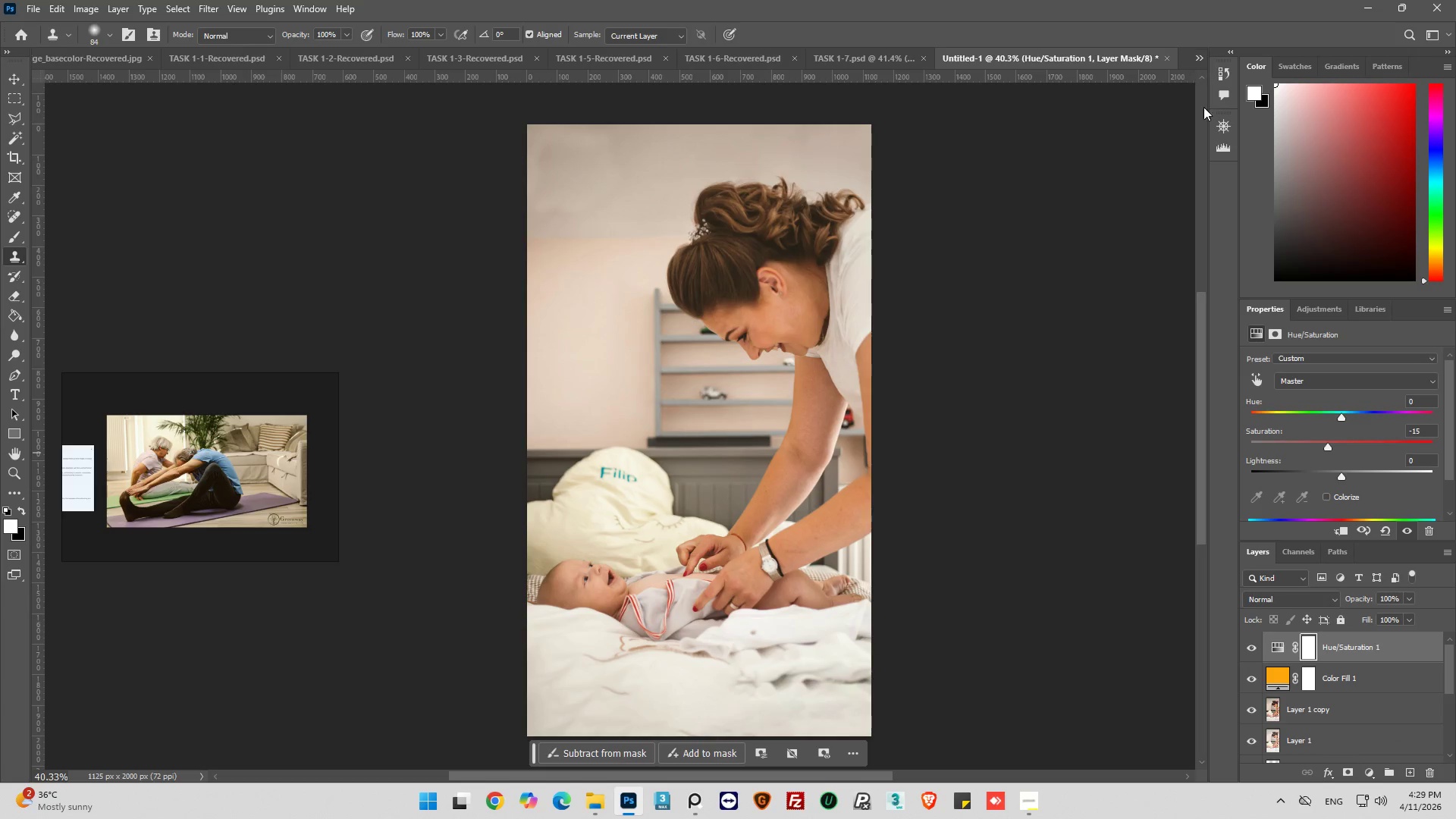 
mouse_move([1224, 164])
 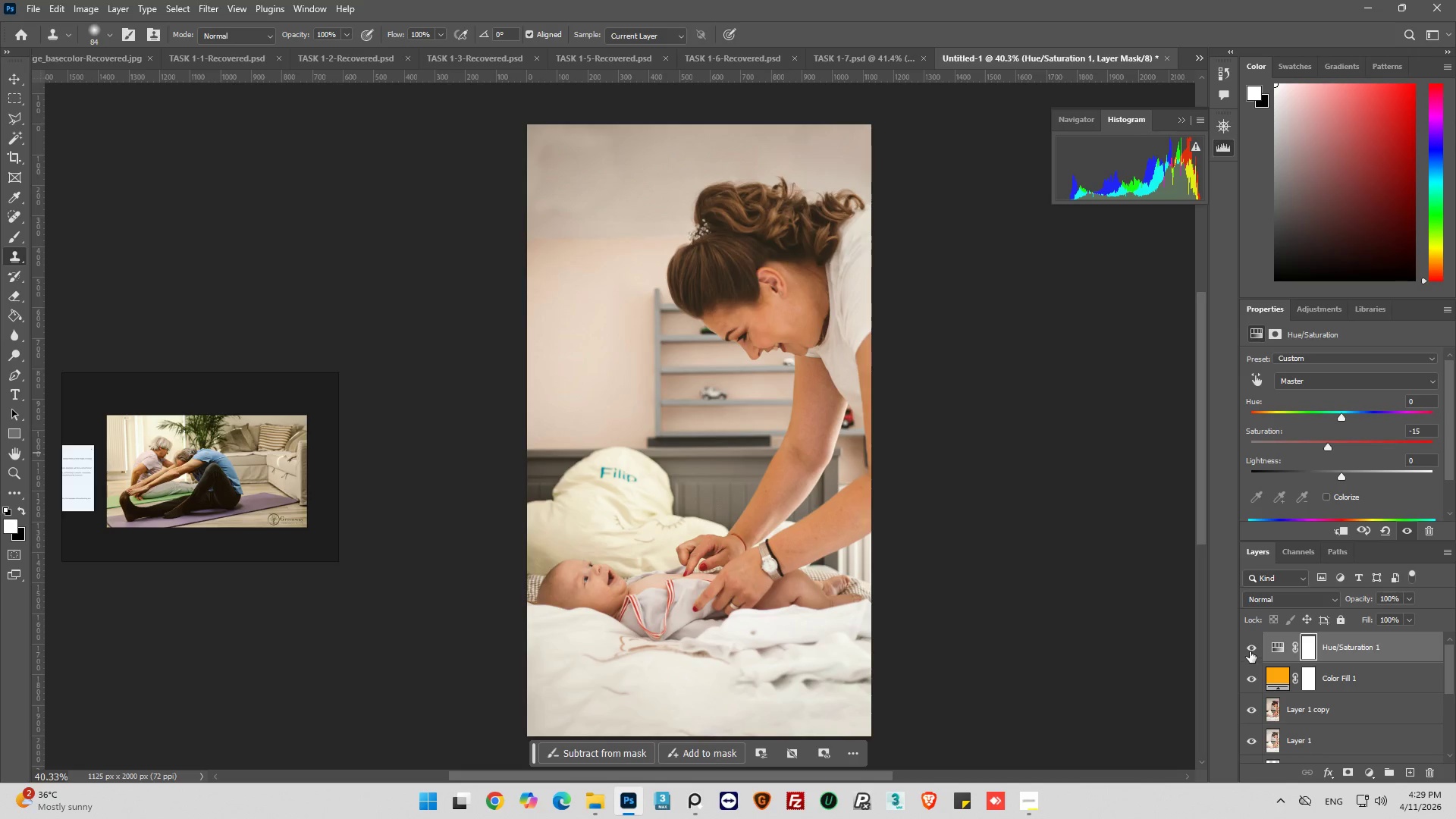 
left_click([1250, 648])
 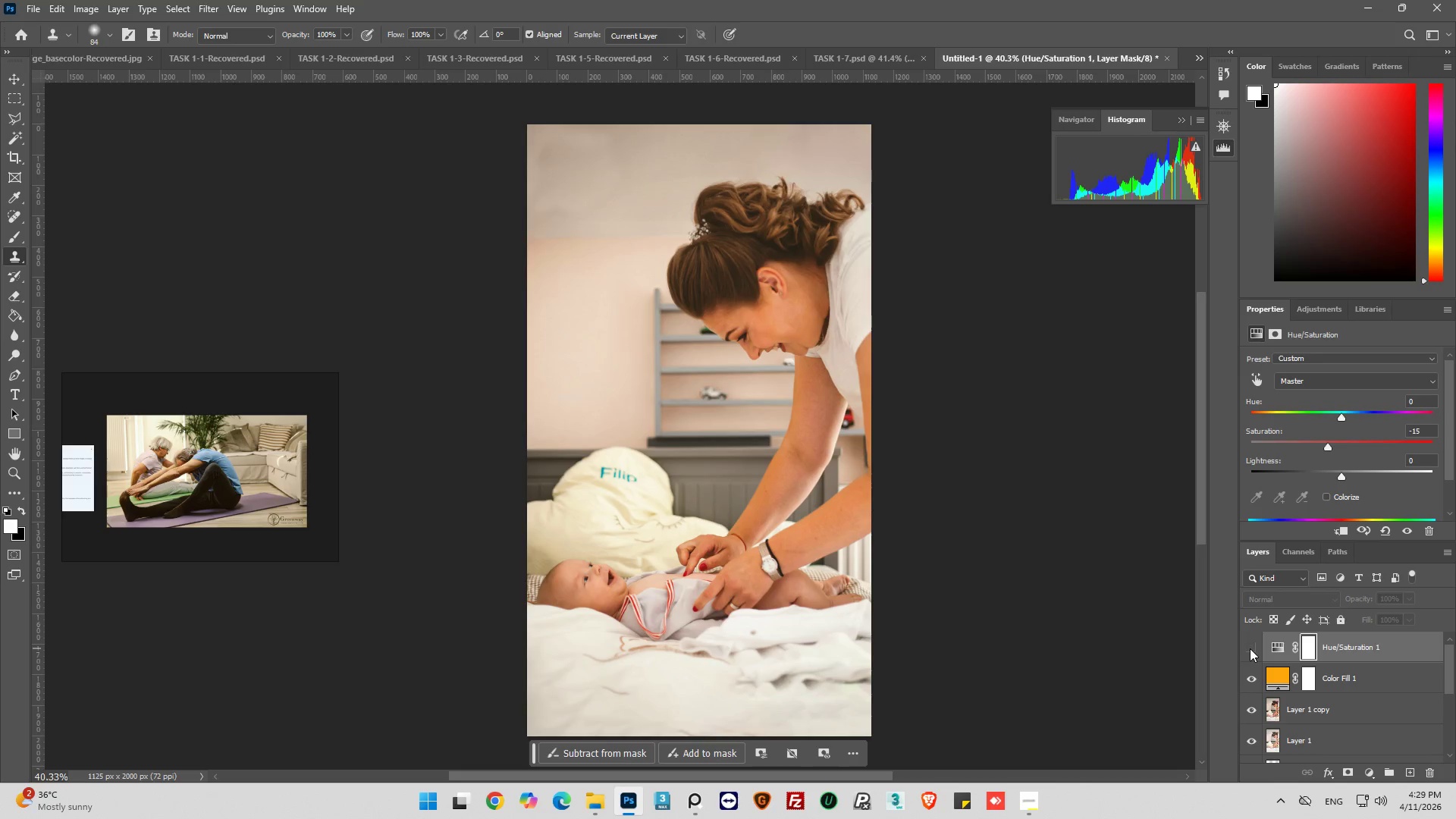 
left_click([1250, 648])
 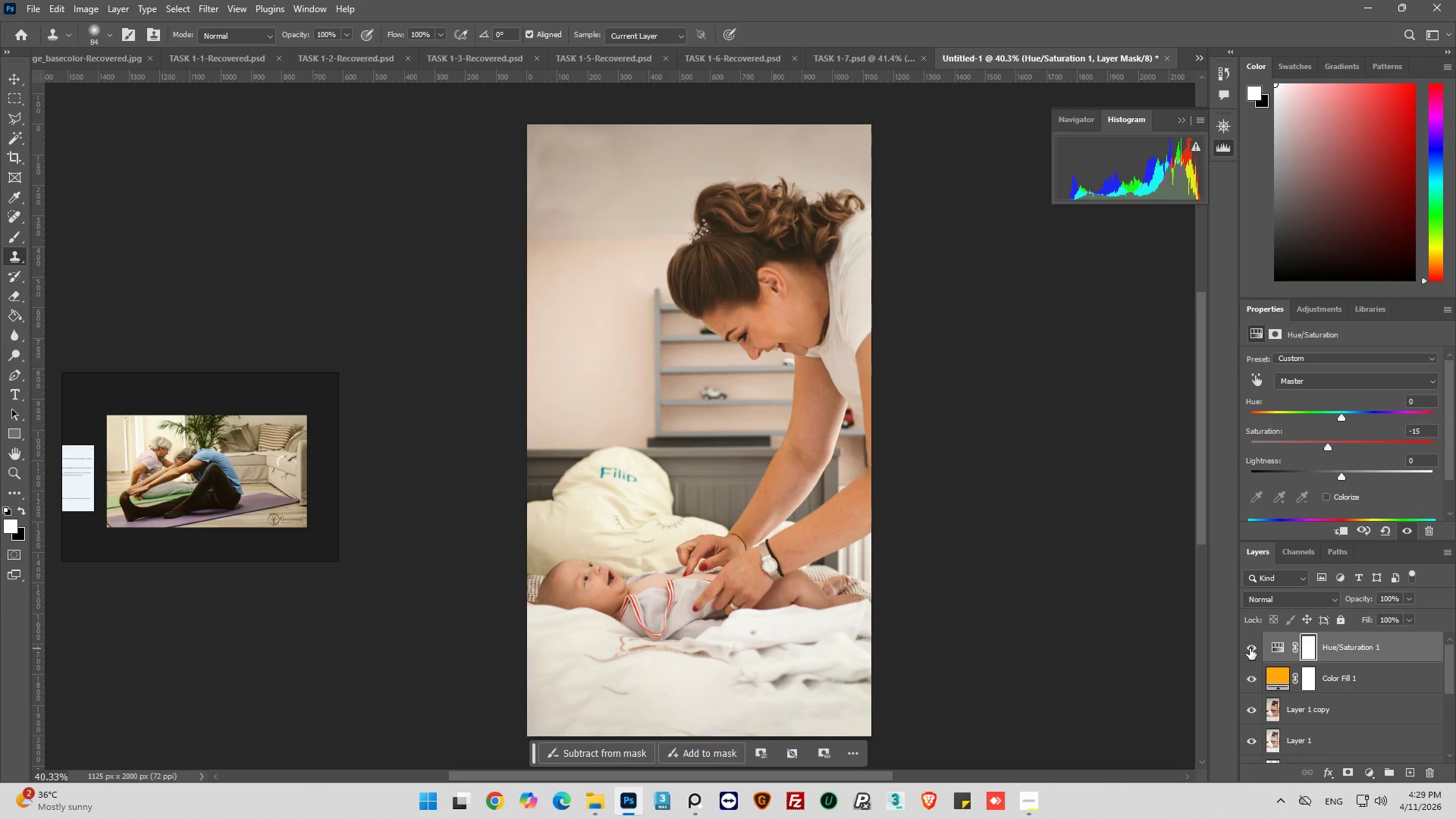 
left_click([1250, 648])
 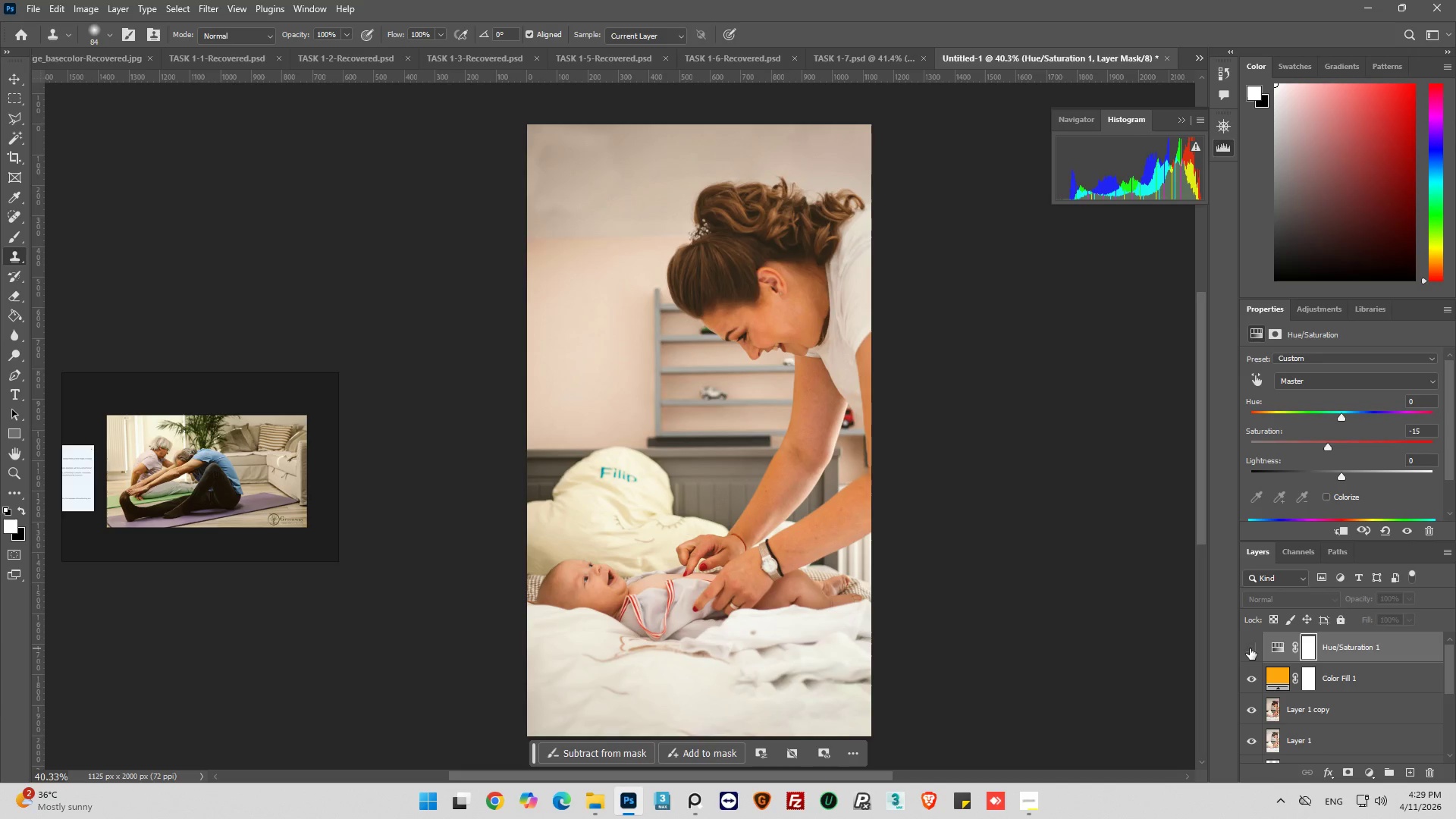 
left_click([1250, 648])
 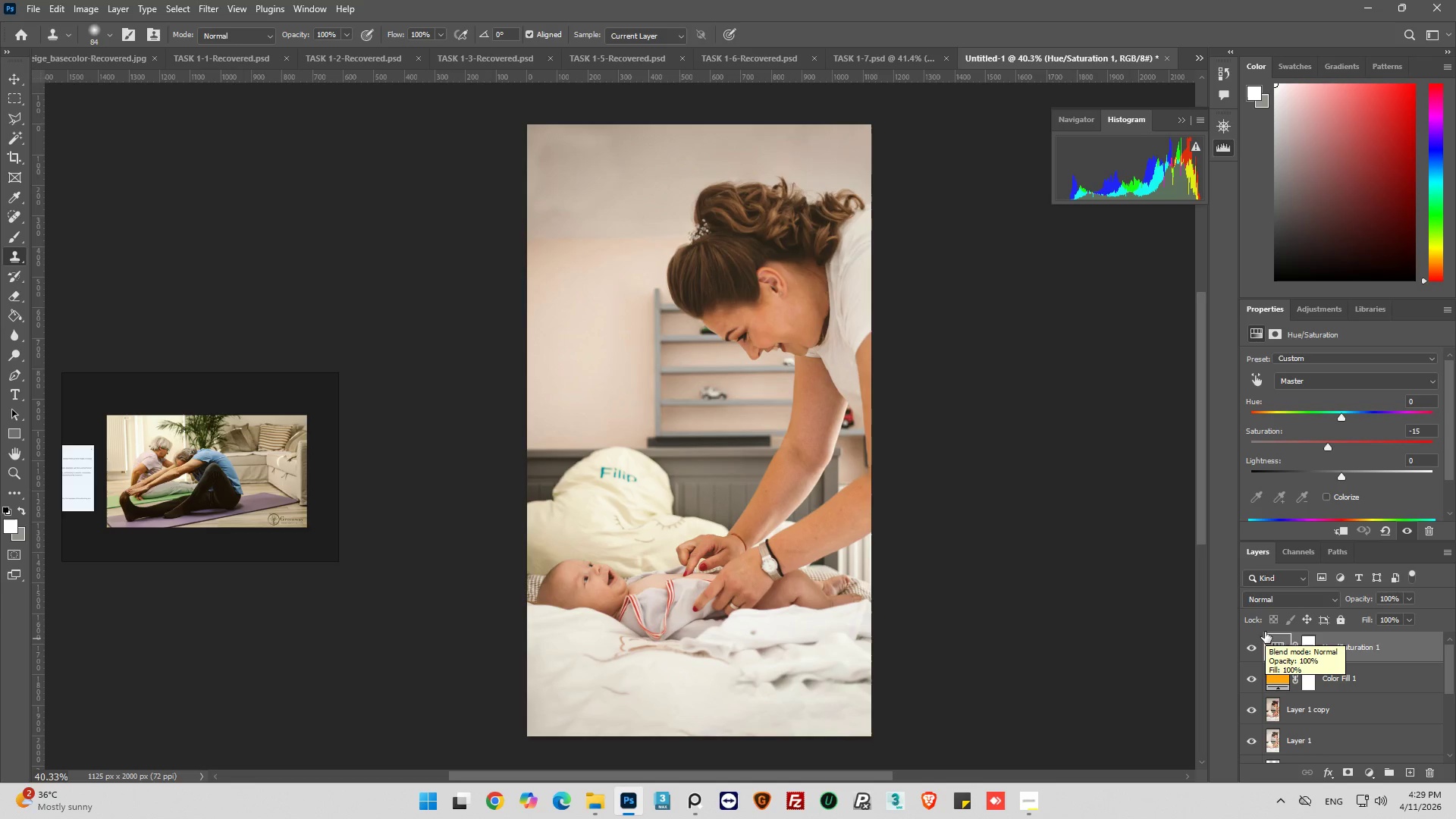 
wait(41.59)
 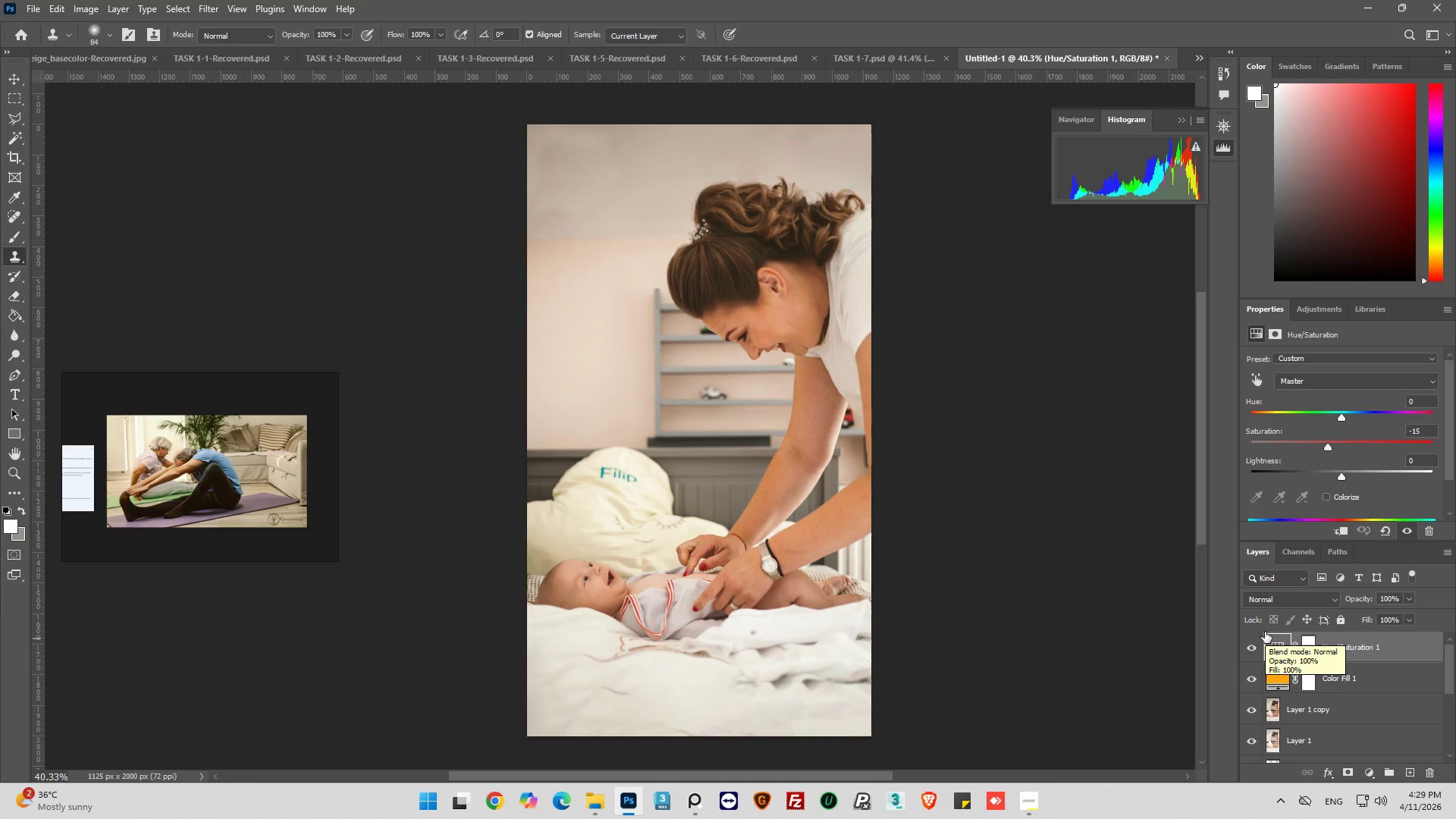 
left_click_drag(start_coordinate=[1341, 418], to_coordinate=[1347, 418])
 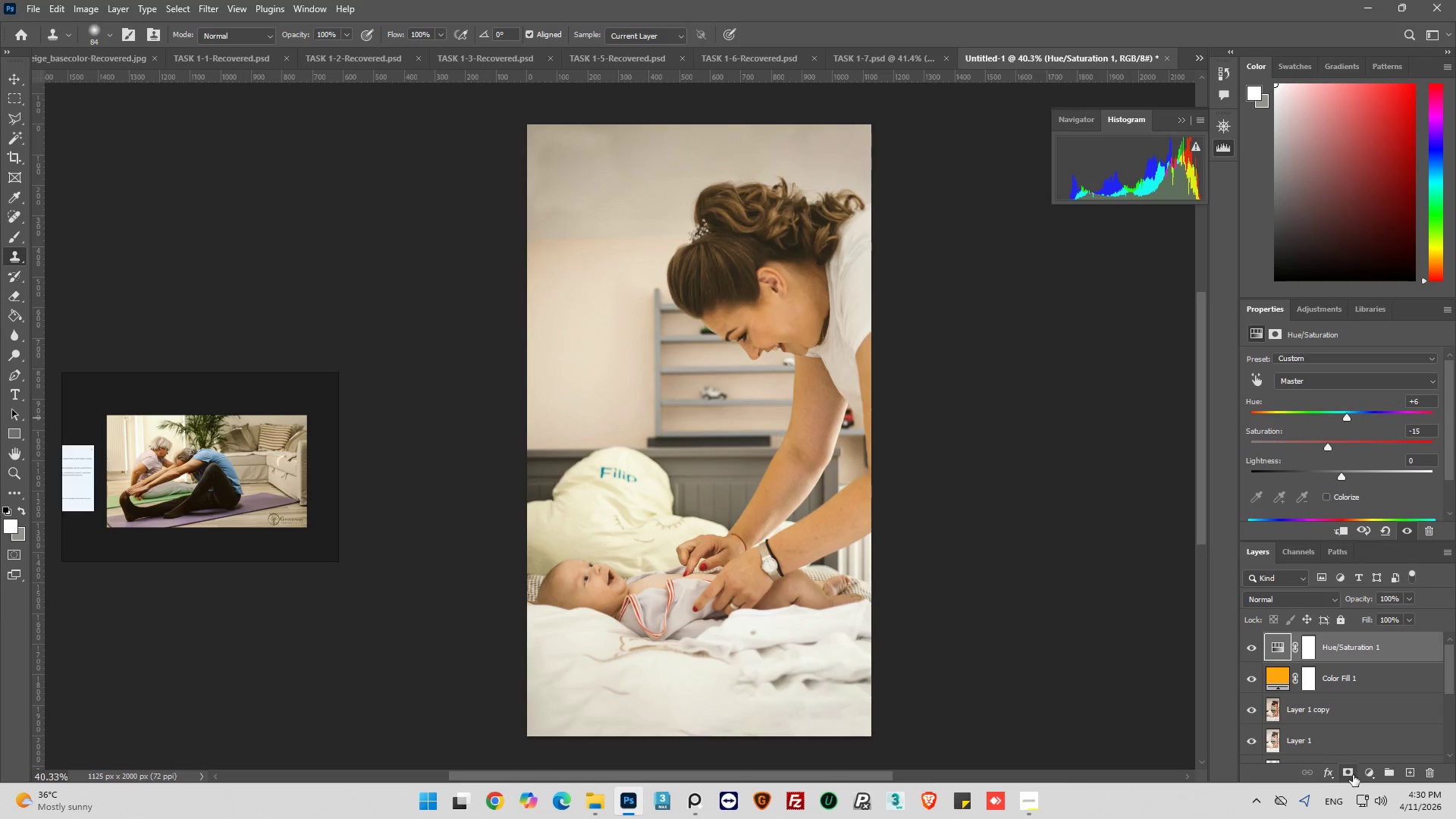 
left_click([1367, 769])
 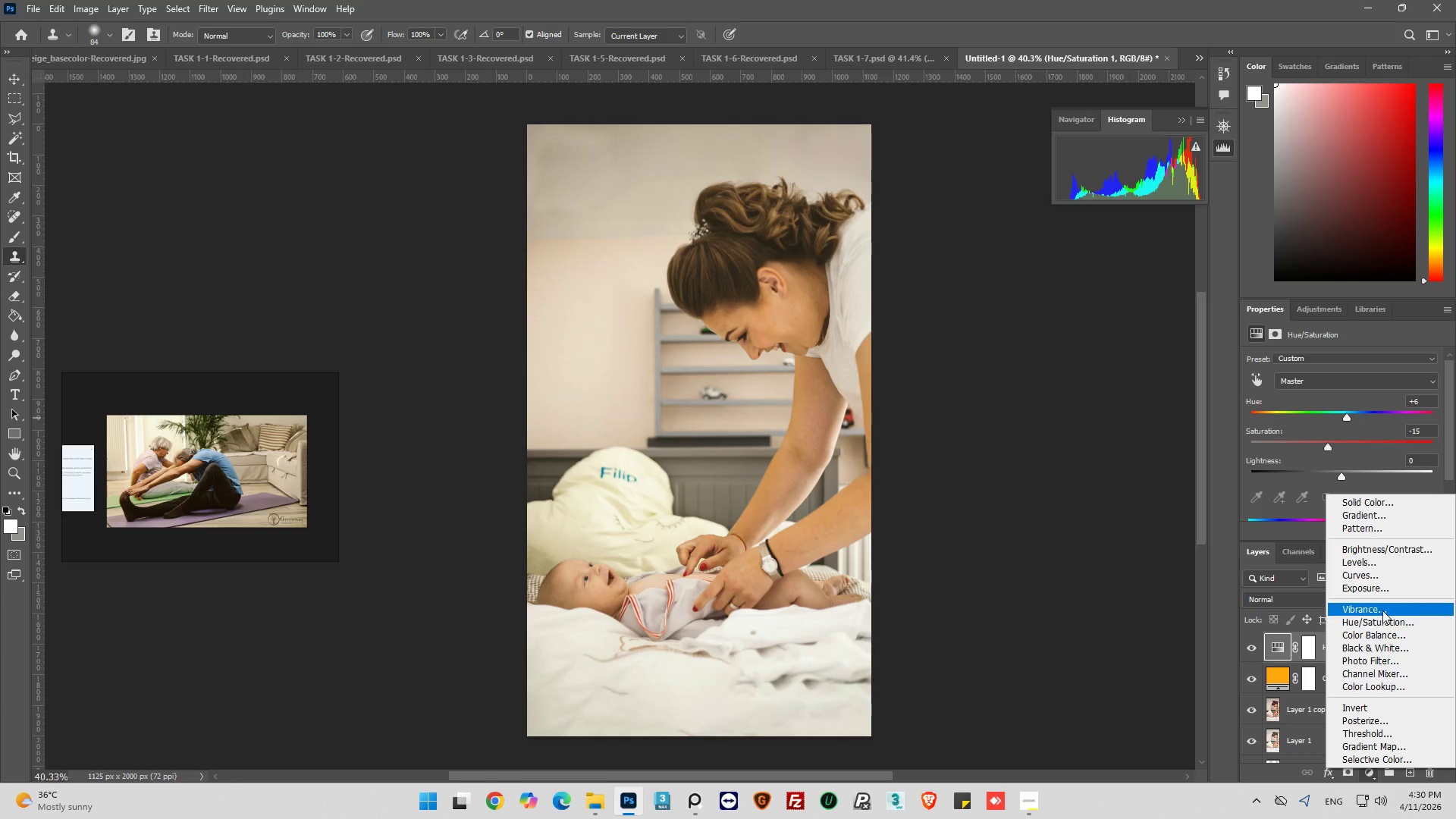 
left_click([1374, 577])
 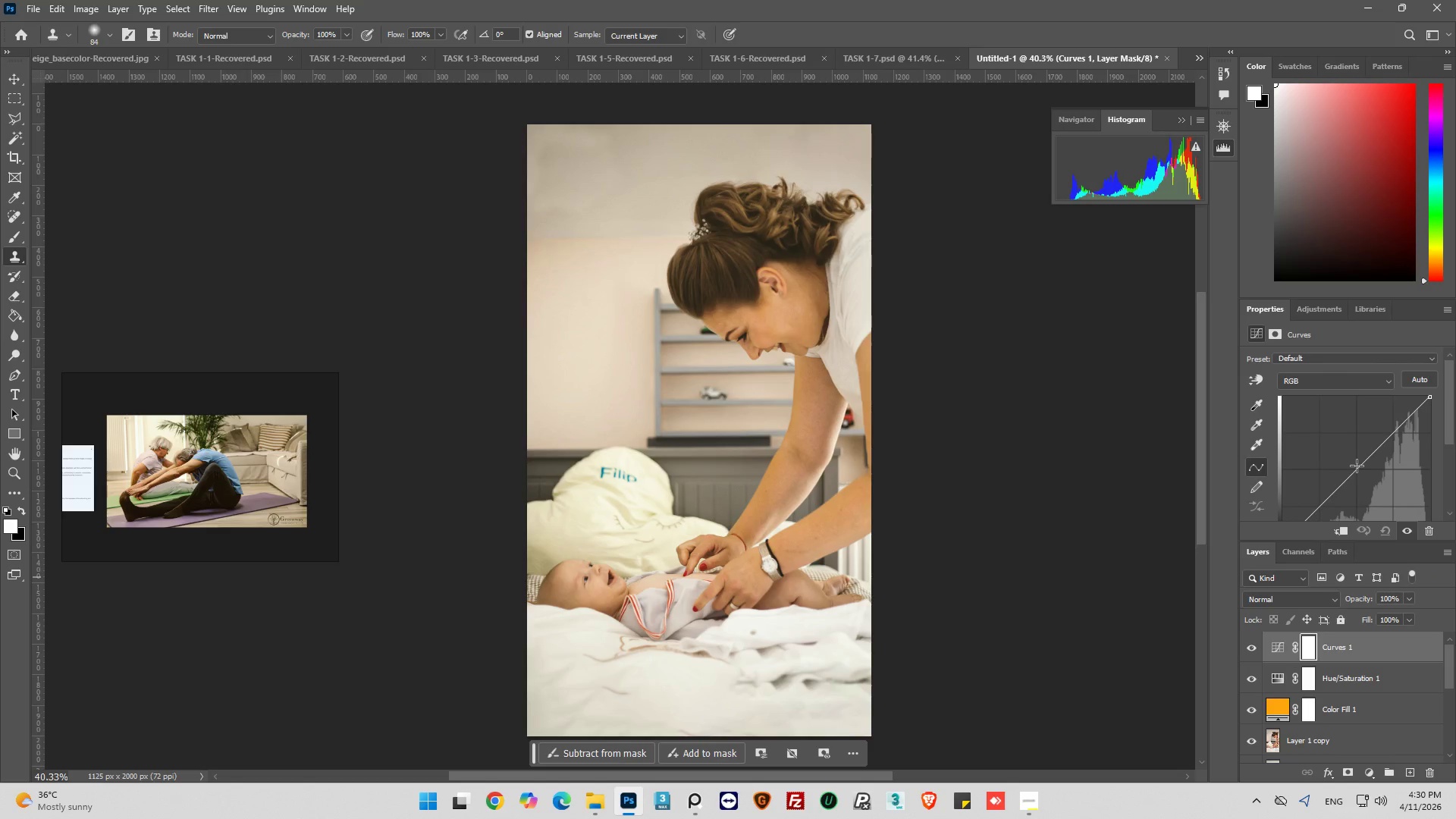 
left_click([1356, 469])
 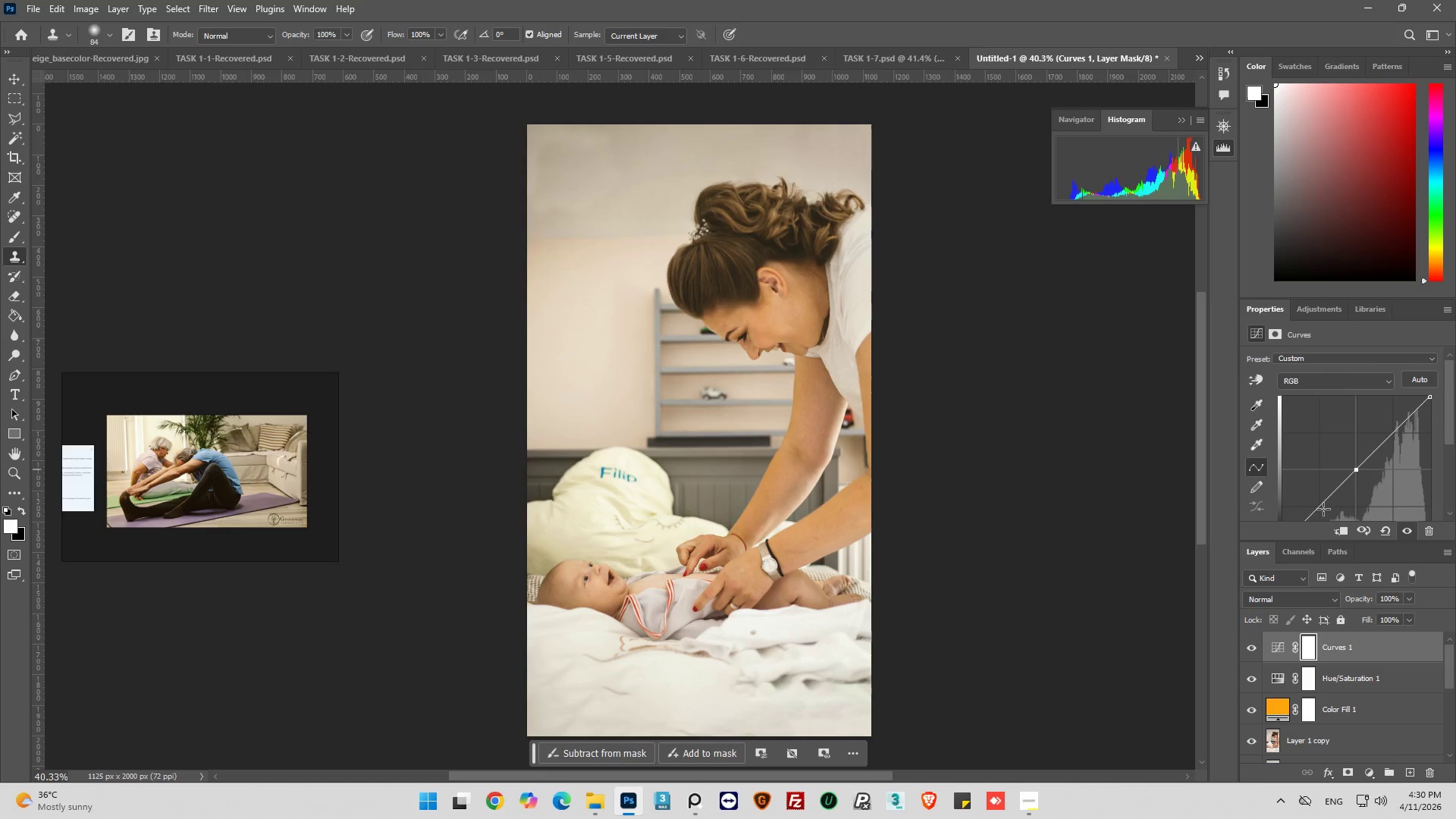 
left_click([1320, 508])
 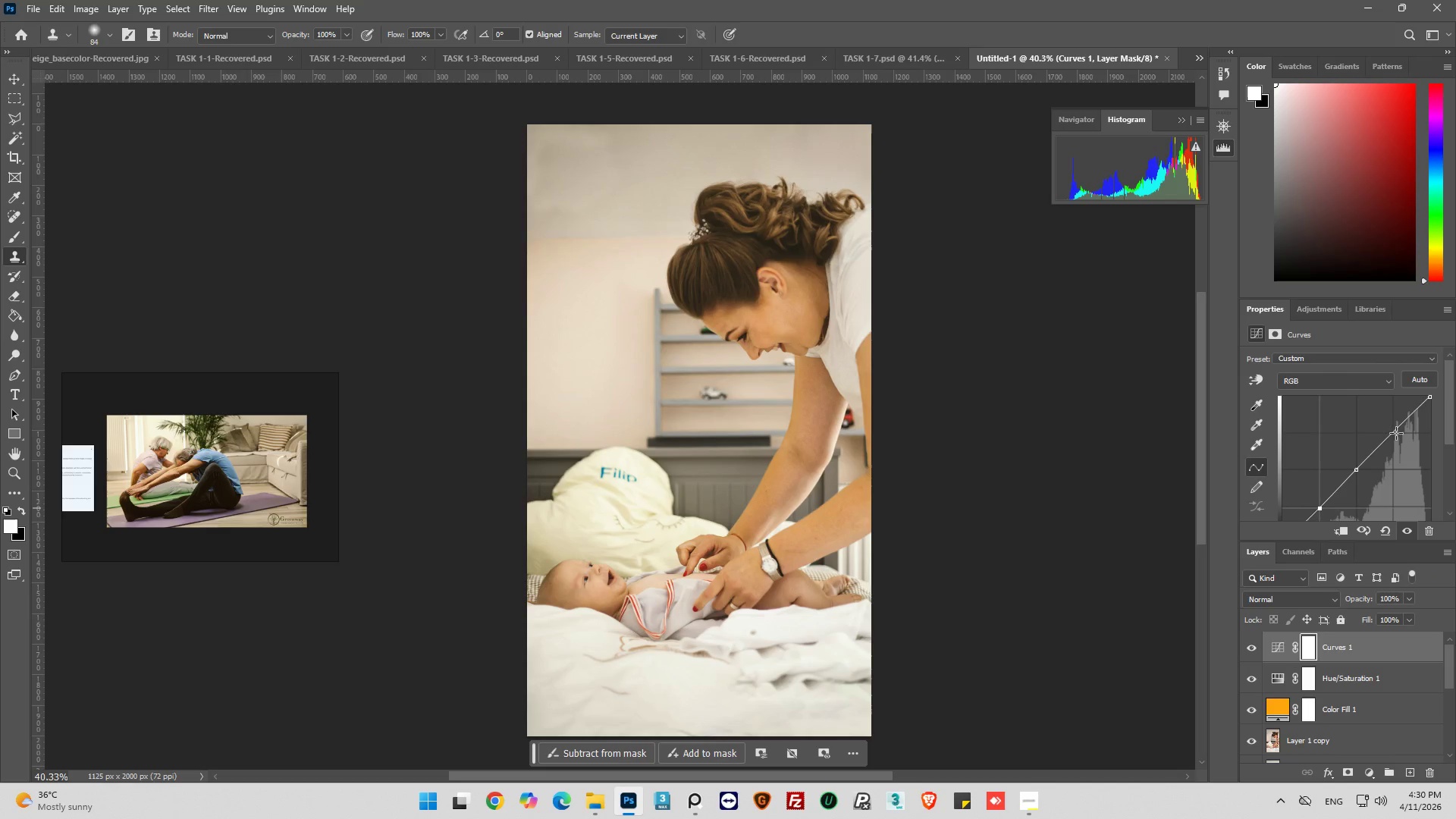 
left_click([1395, 433])
 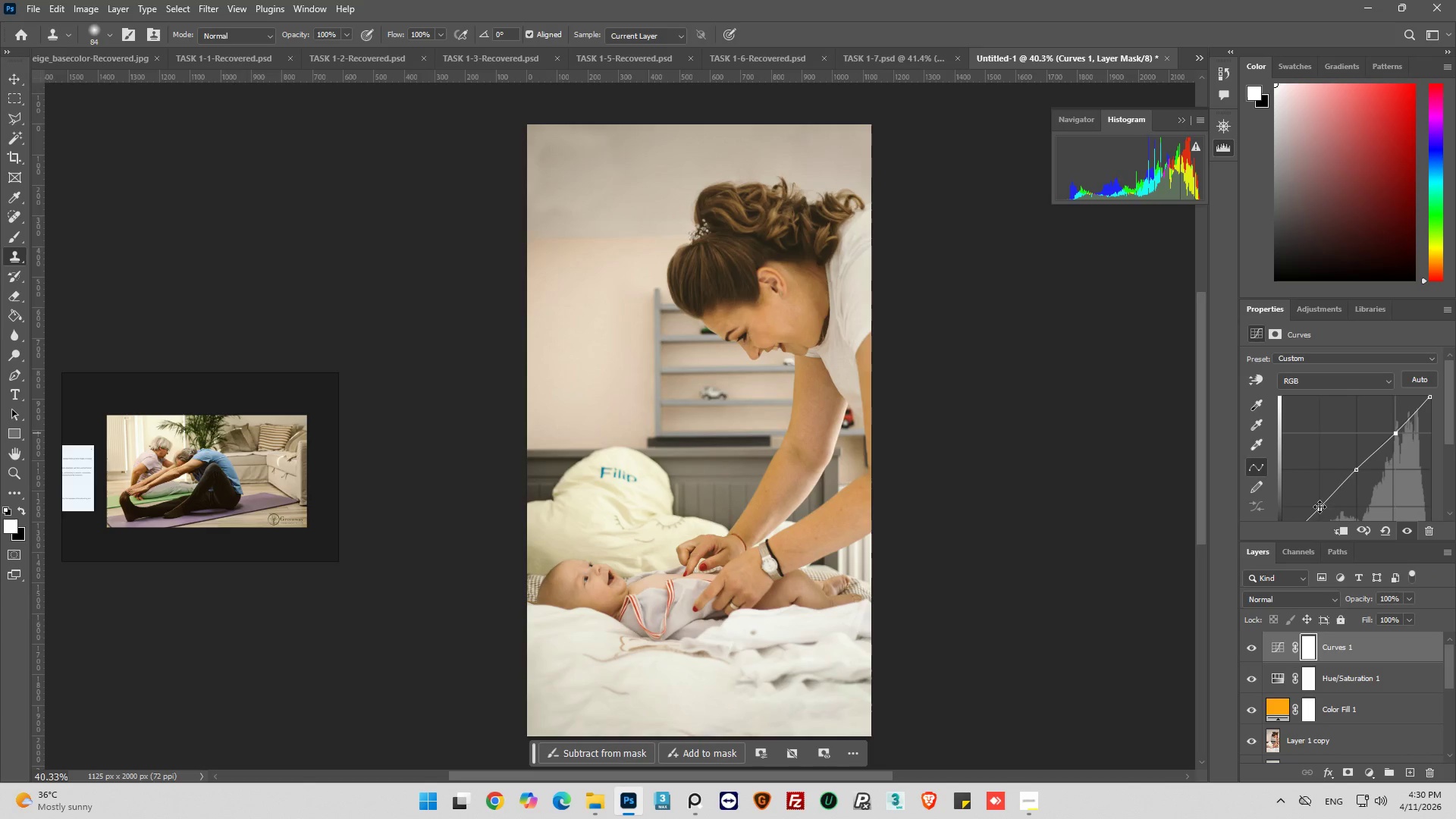 
left_click_drag(start_coordinate=[1320, 507], to_coordinate=[1328, 500])
 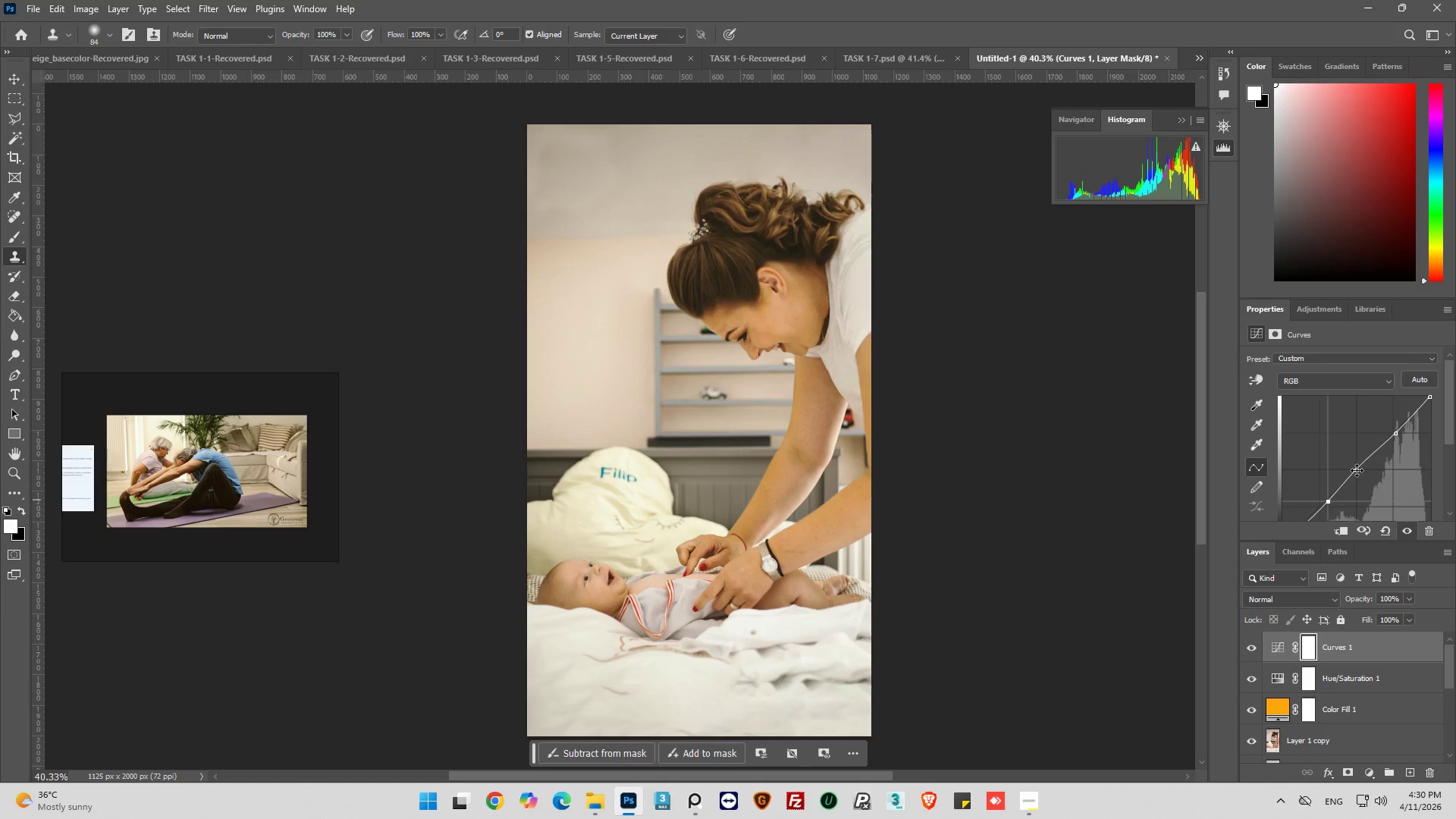 
left_click_drag(start_coordinate=[1357, 469], to_coordinate=[1362, 472])
 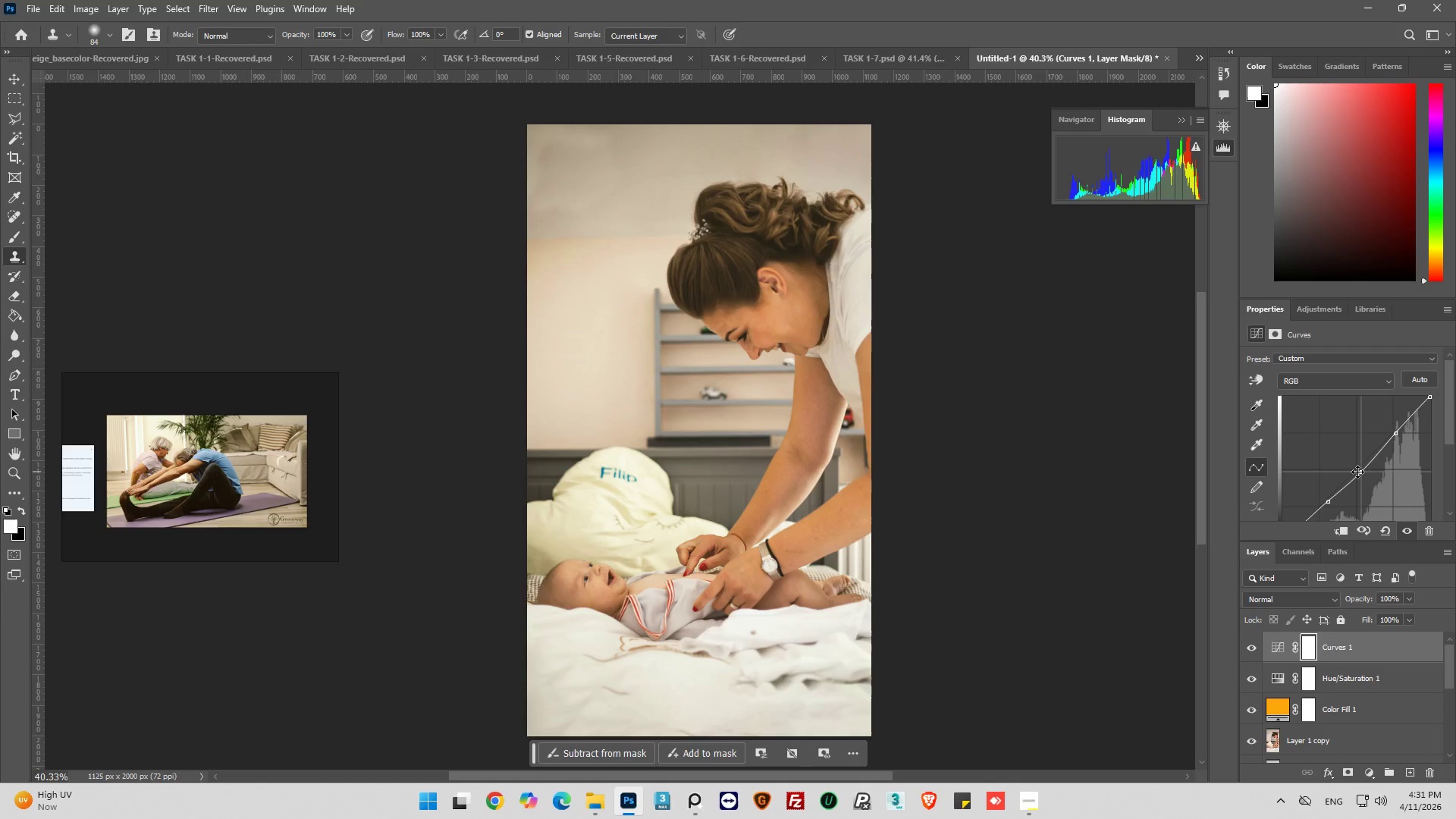 
wait(73.28)
 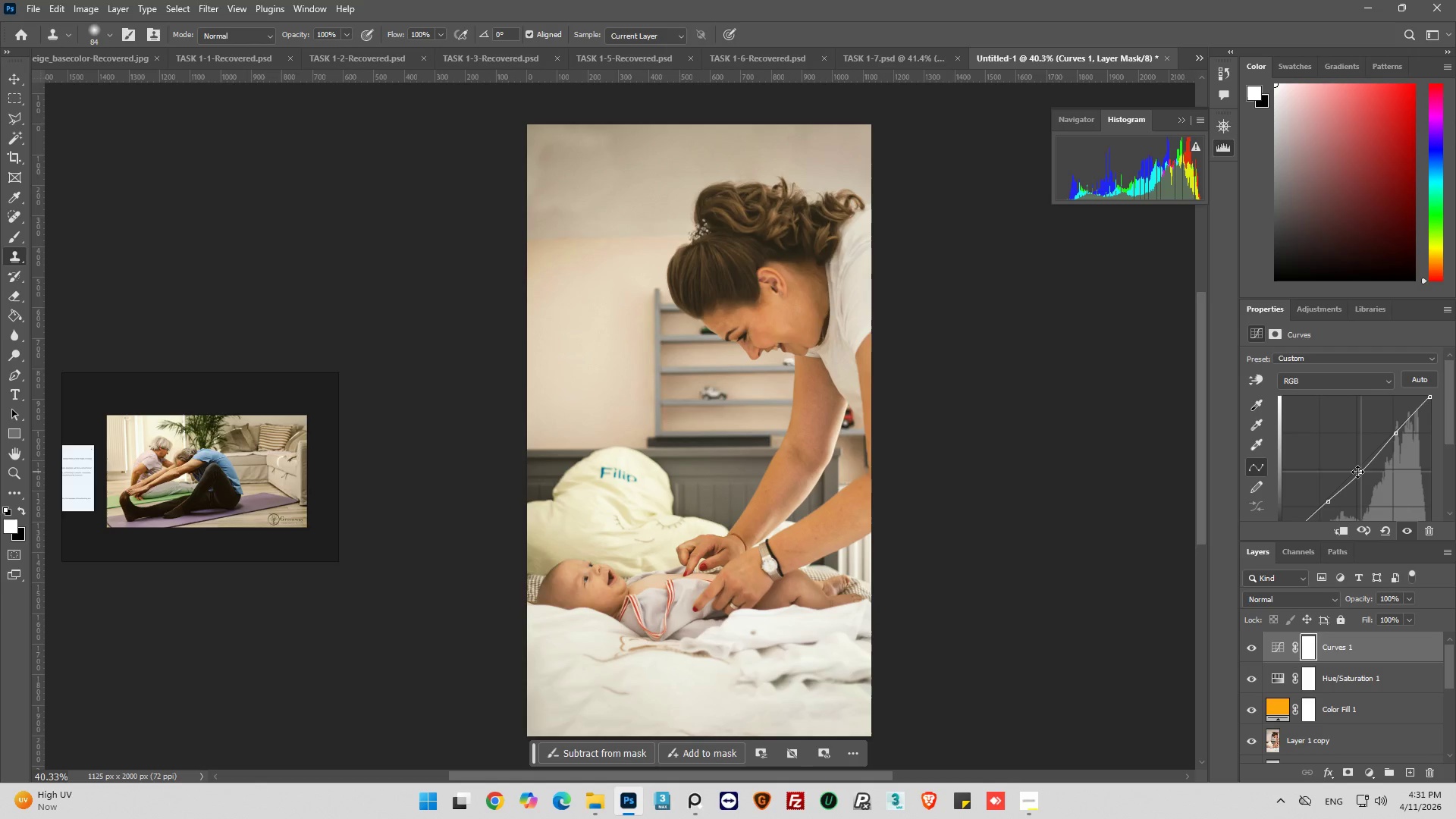 
left_click([1251, 650])
 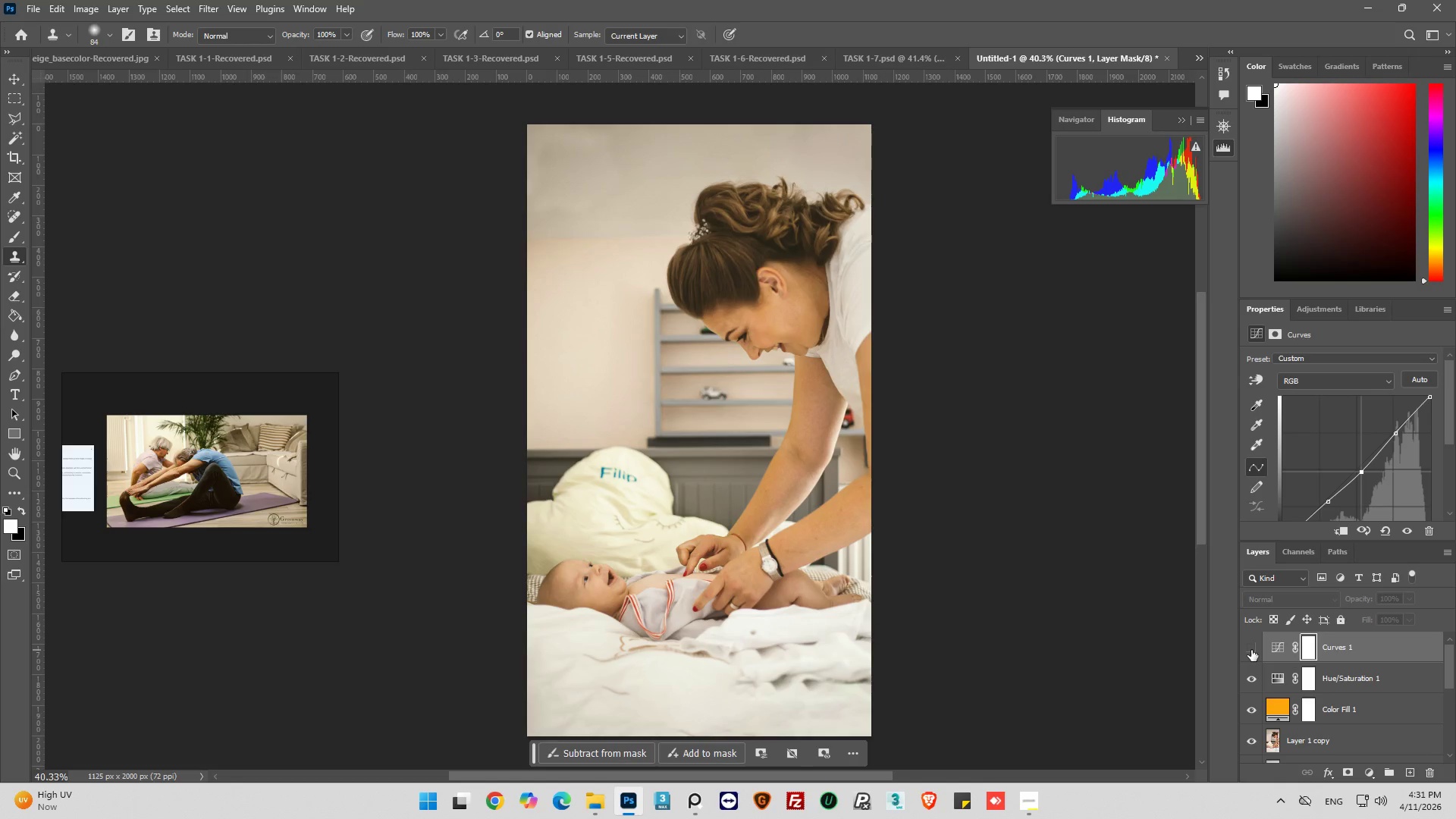 
left_click([1251, 650])
 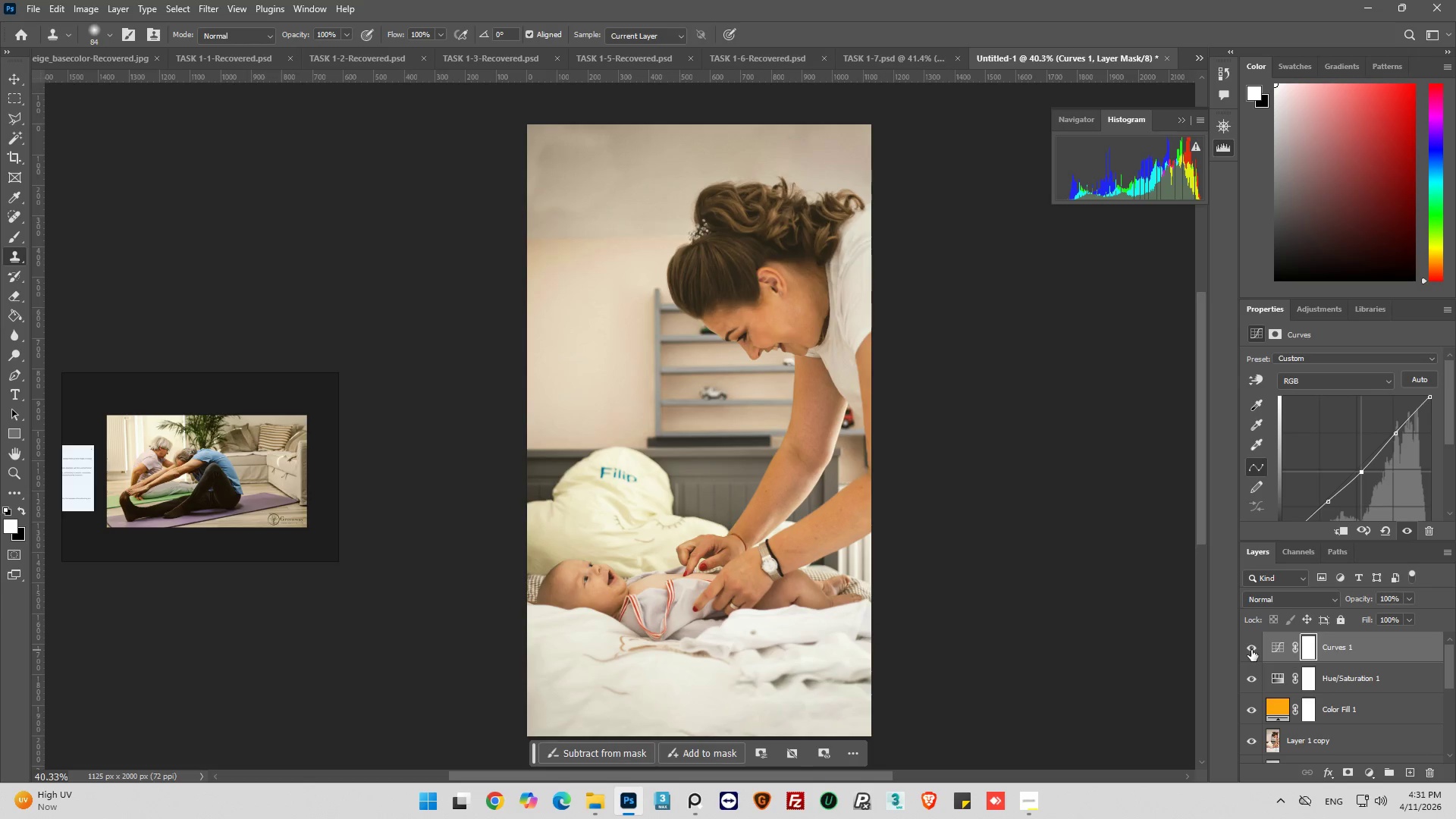 
left_click([1251, 650])
 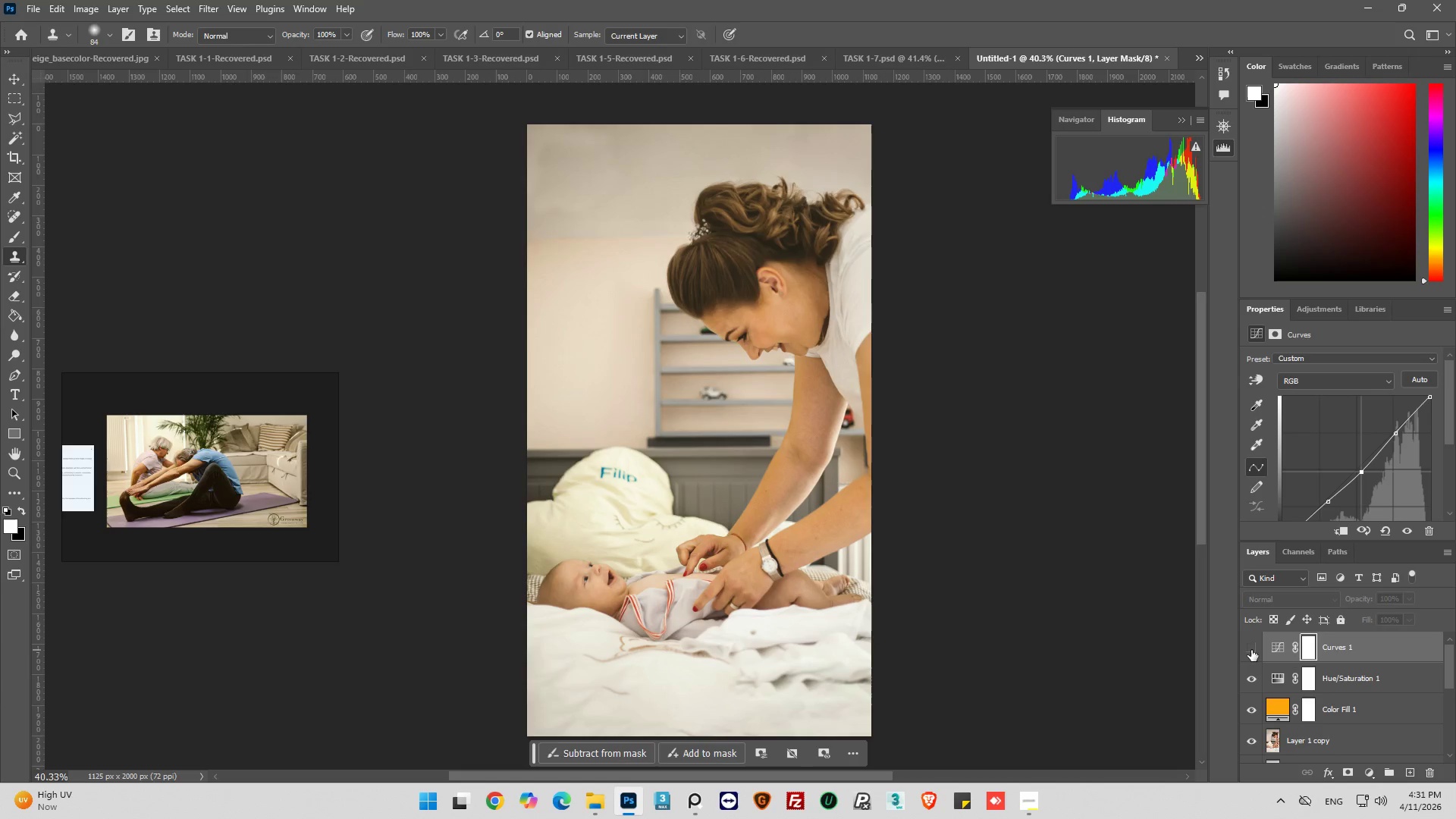 
left_click([1251, 650])
 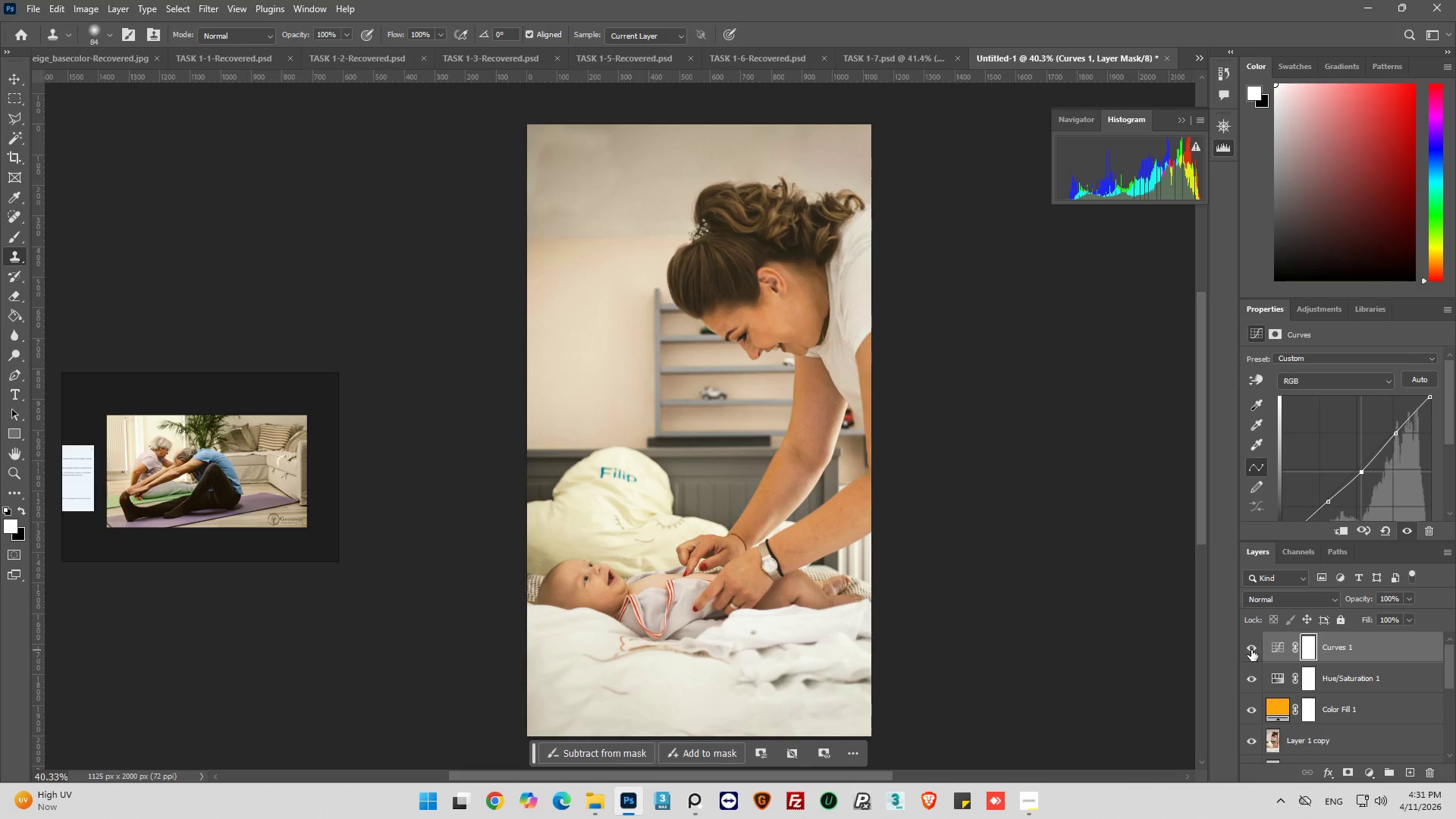 
left_click([1251, 650])
 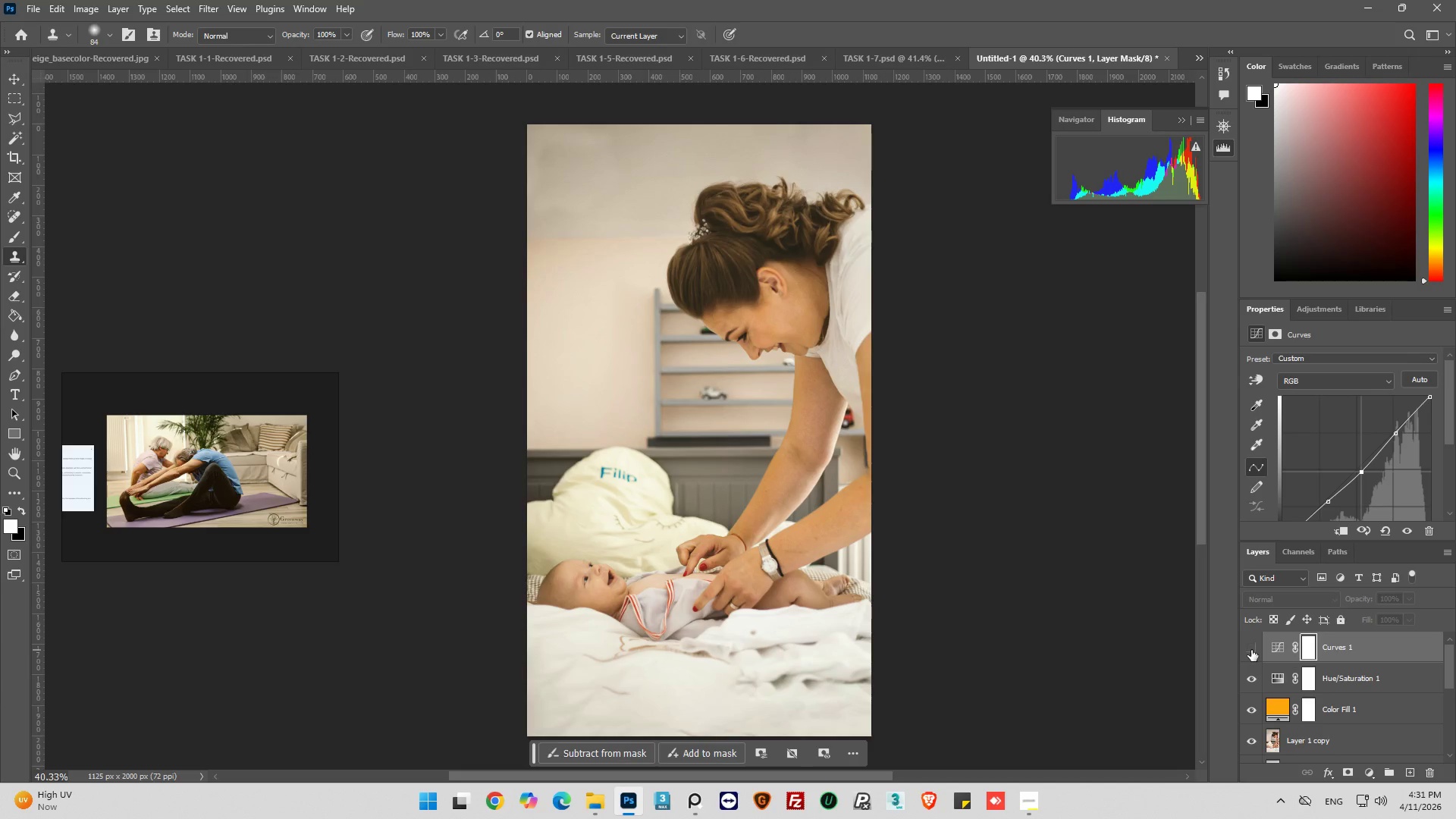 
left_click([1251, 650])
 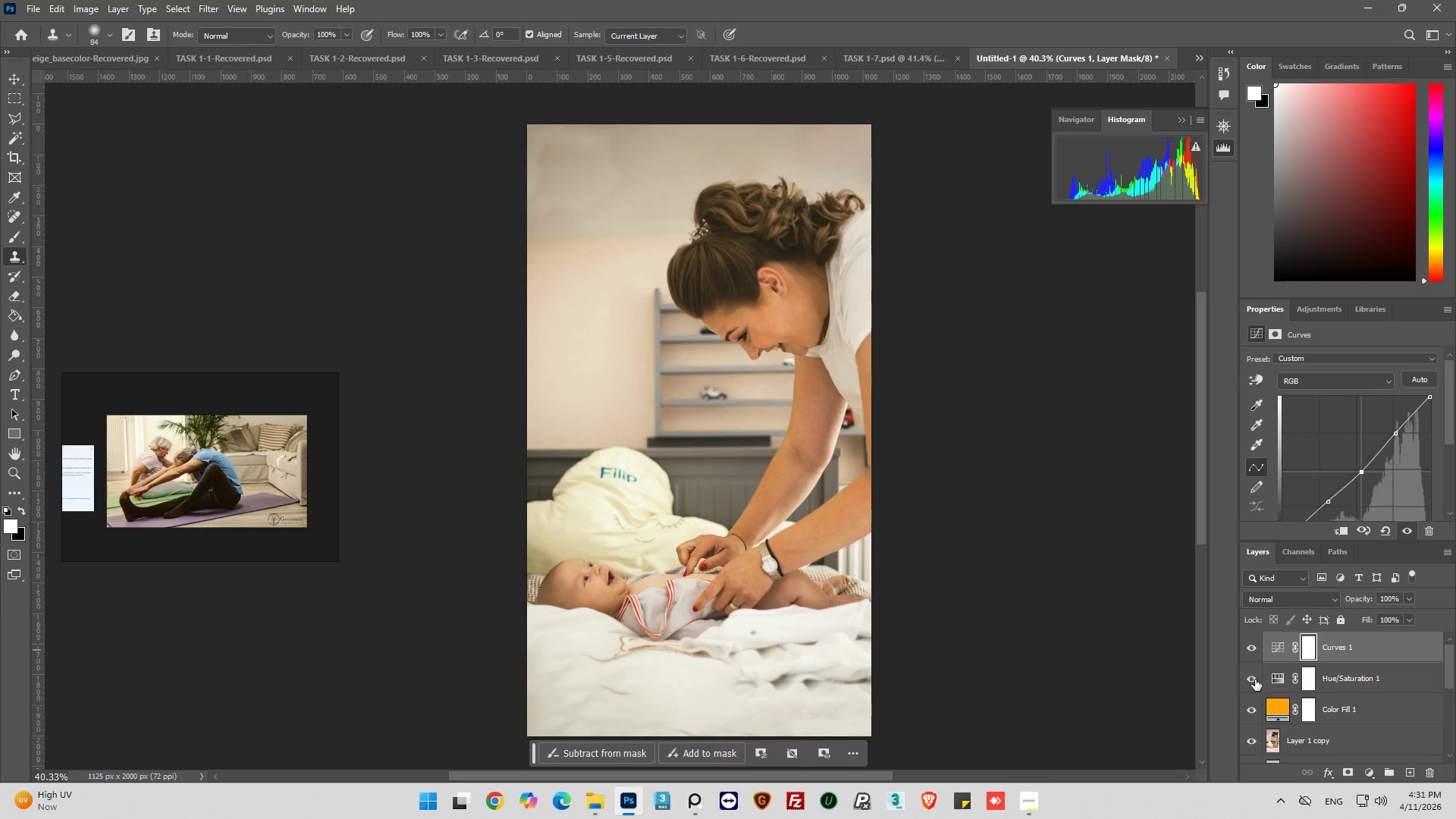 
left_click([1250, 650])
 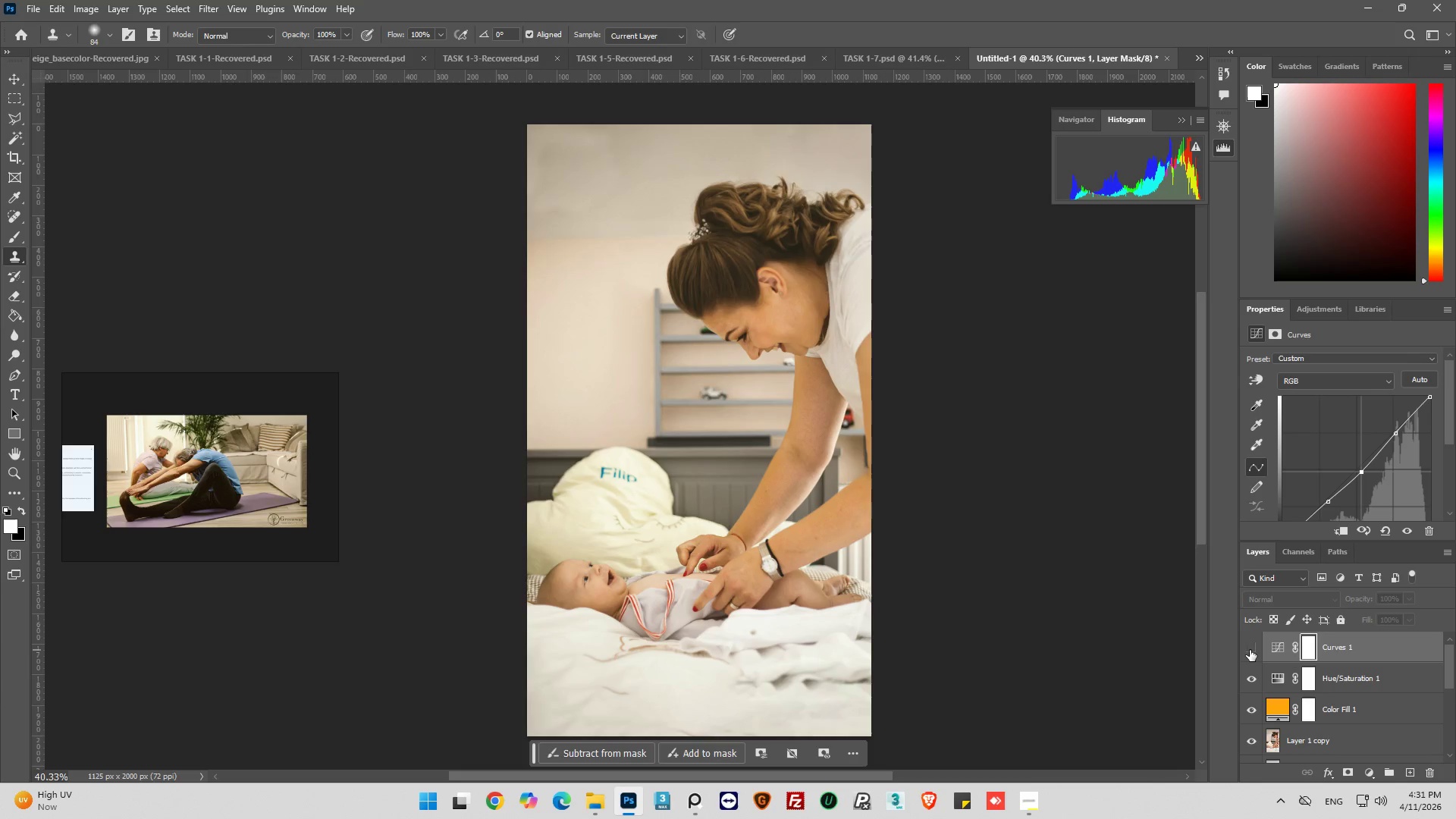 
left_click([1250, 650])
 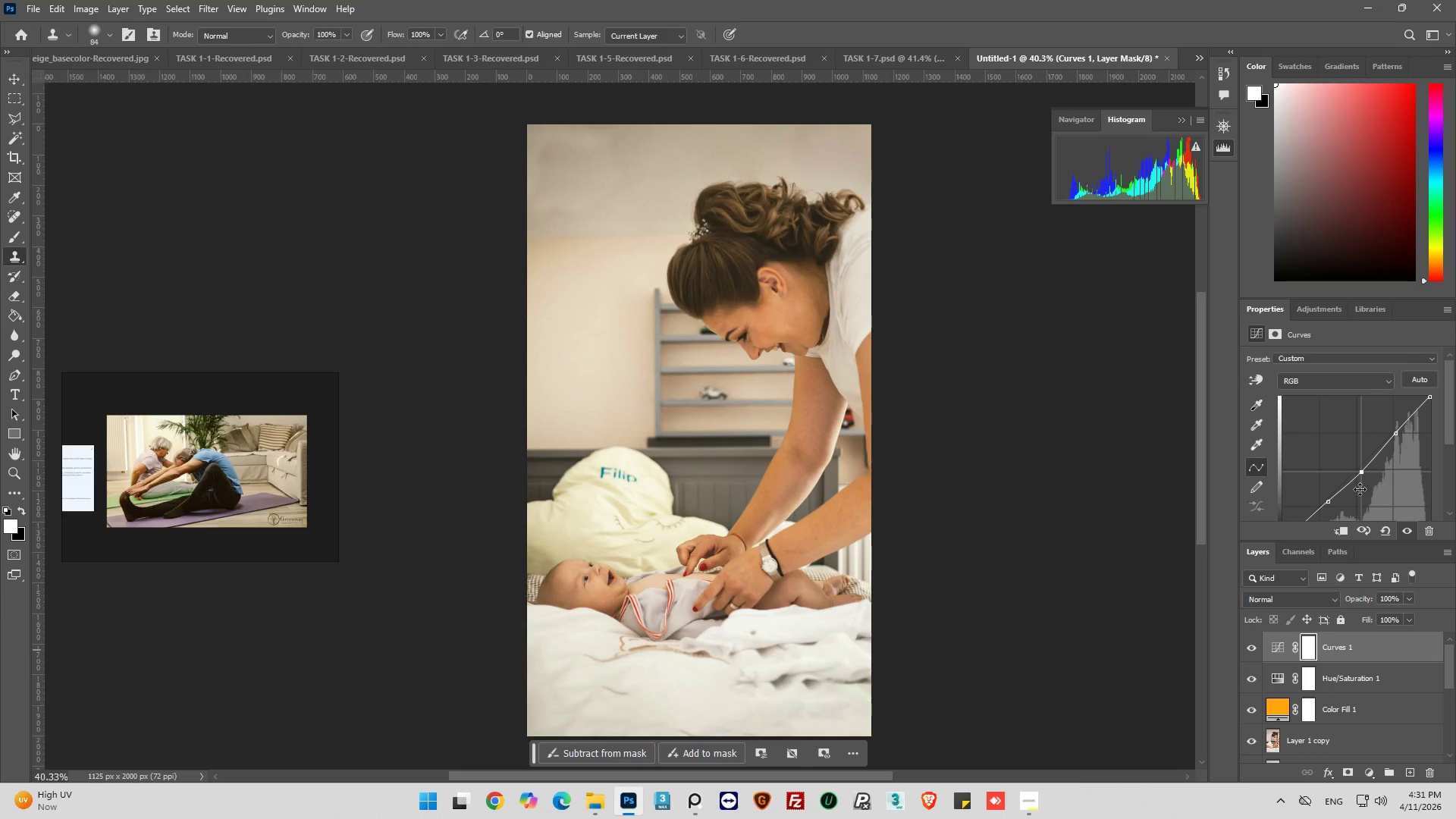 
left_click_drag(start_coordinate=[1360, 473], to_coordinate=[1357, 475])
 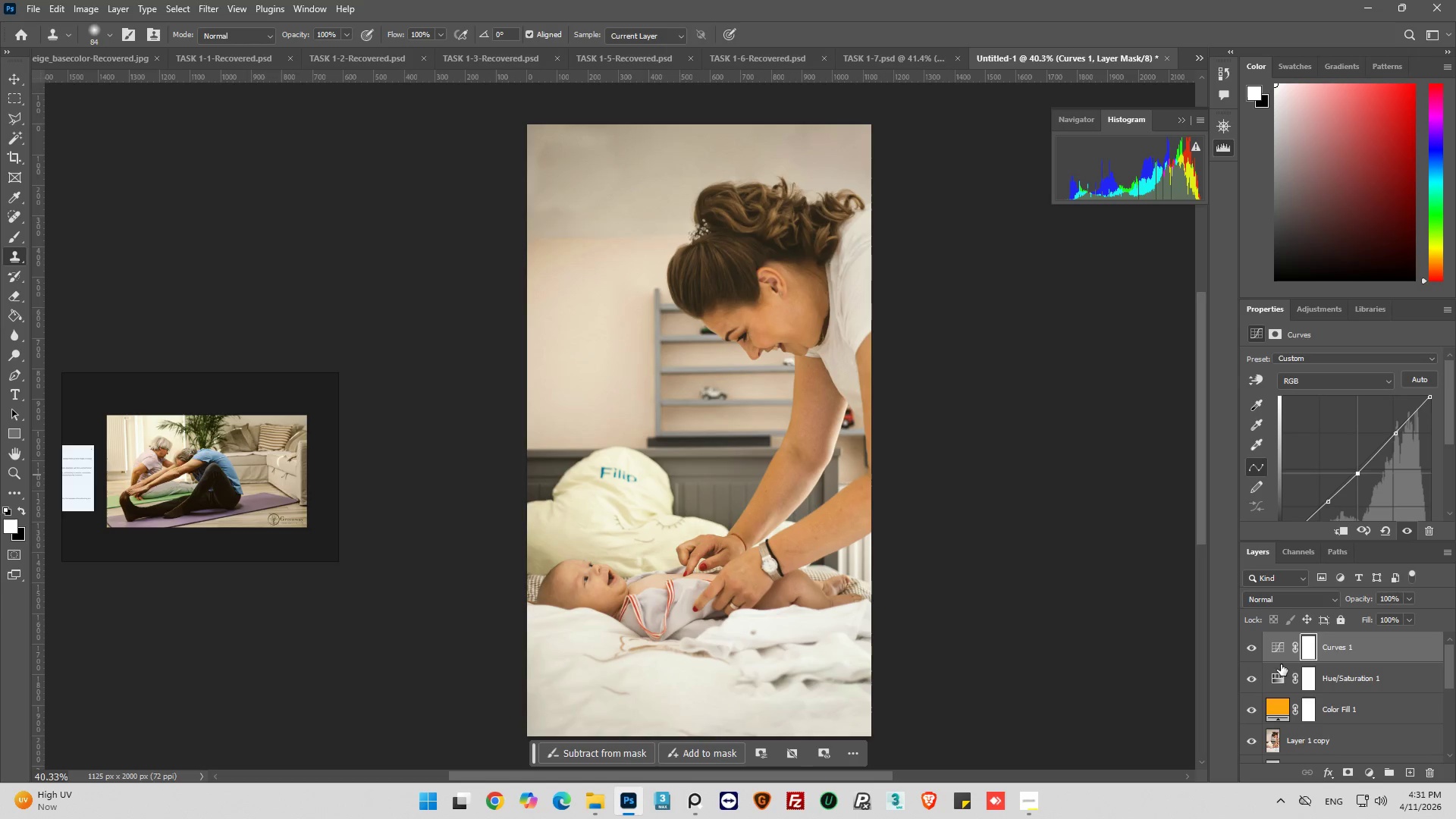 
left_click_drag(start_coordinate=[1277, 650], to_coordinate=[1285, 685])
 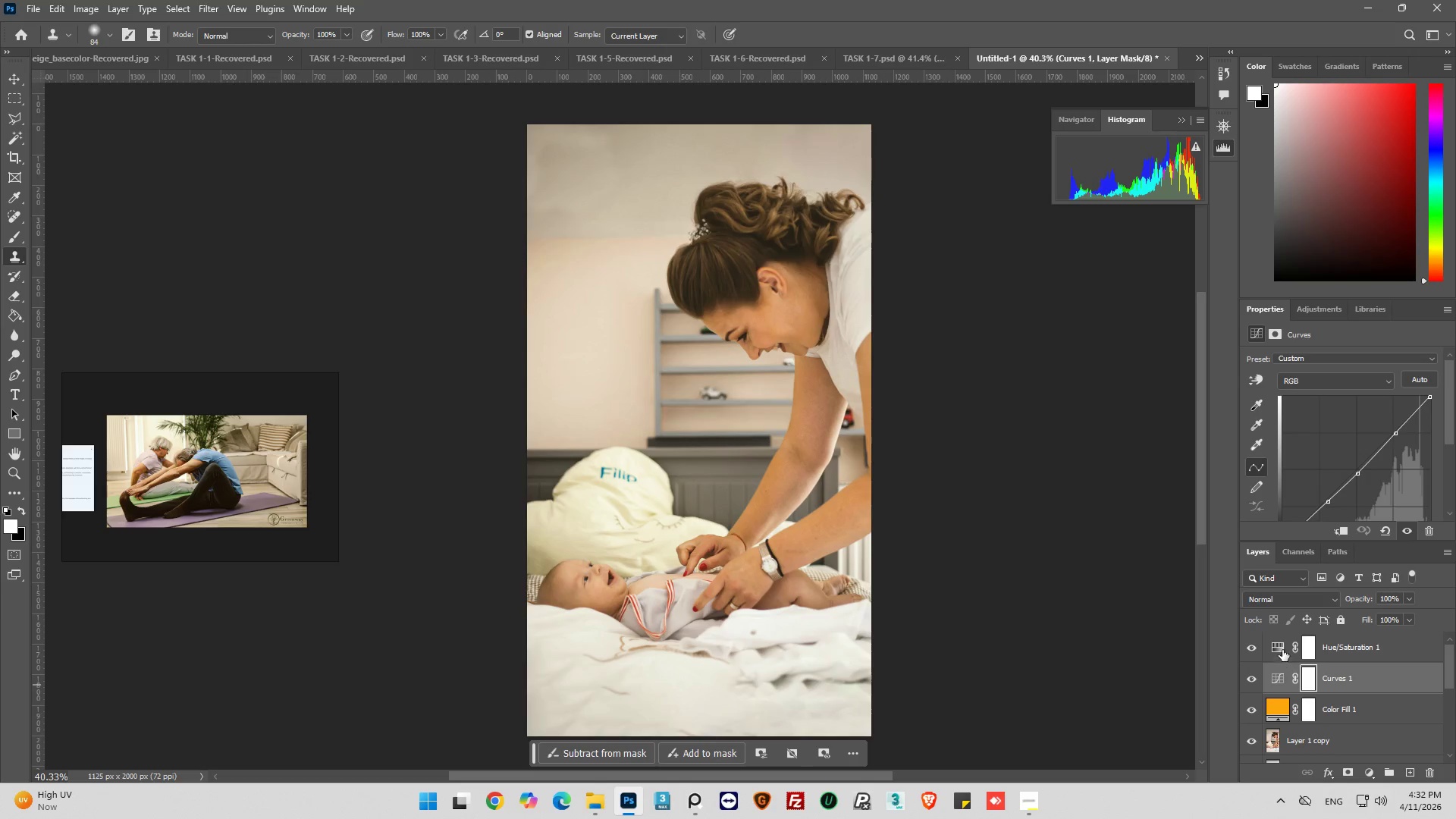 
left_click([1282, 648])
 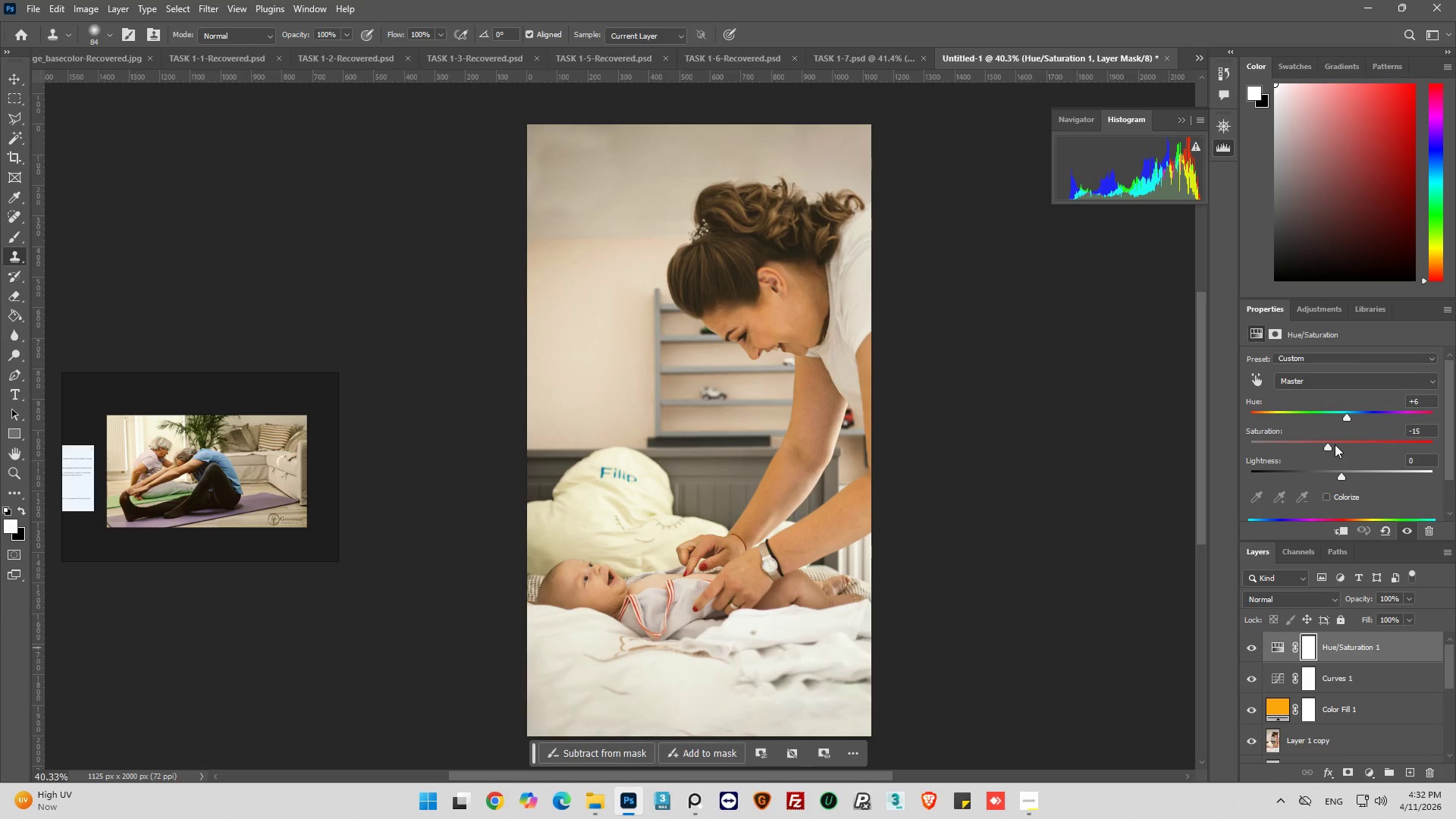 
hold_key(key=AltLeft, duration=0.61)
scroll: coordinate [858, 450], scroll_direction: up, amount: 4.0
 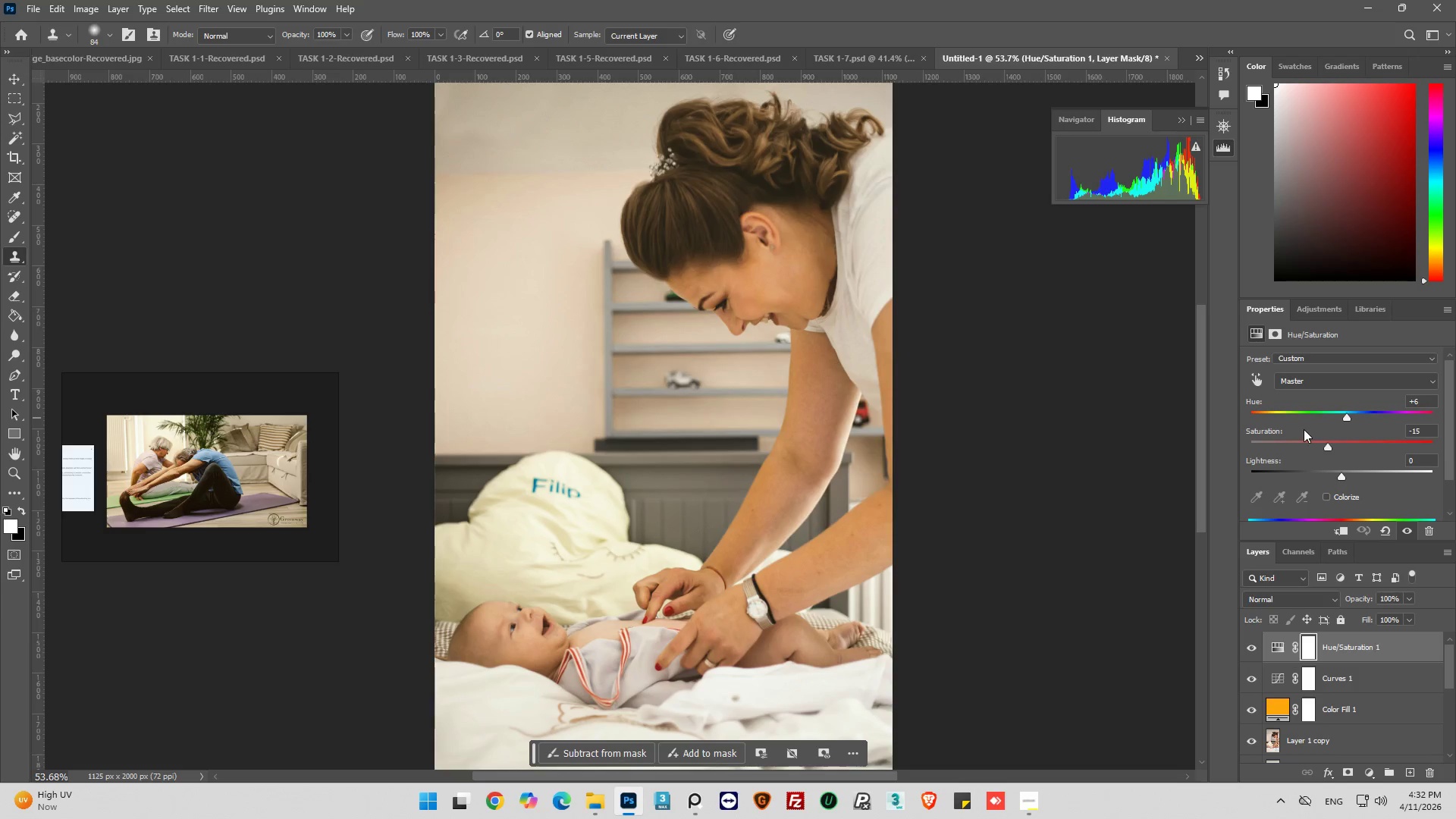 
key(Alt+AltLeft)
 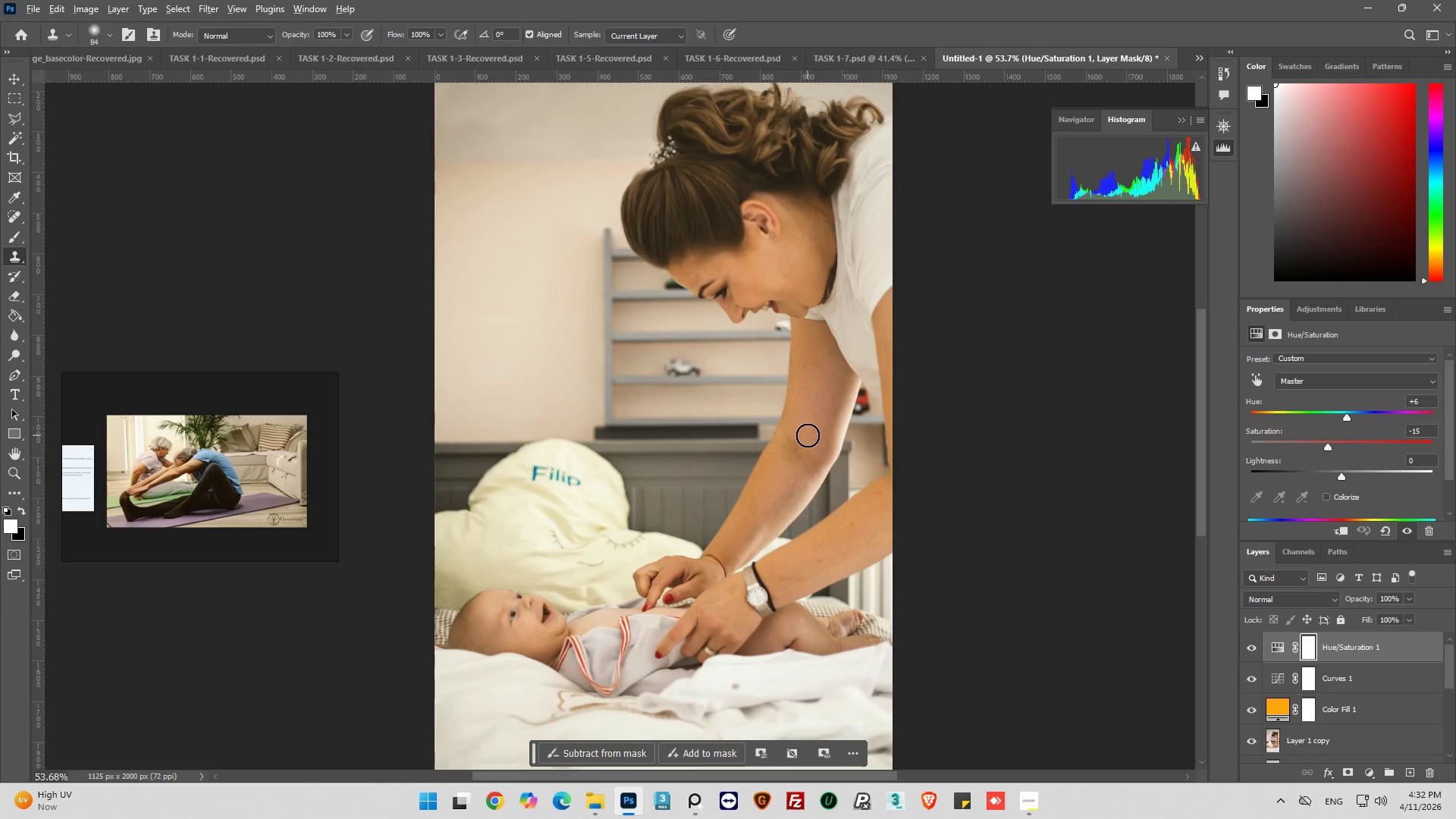 
key(Alt+AltLeft)
 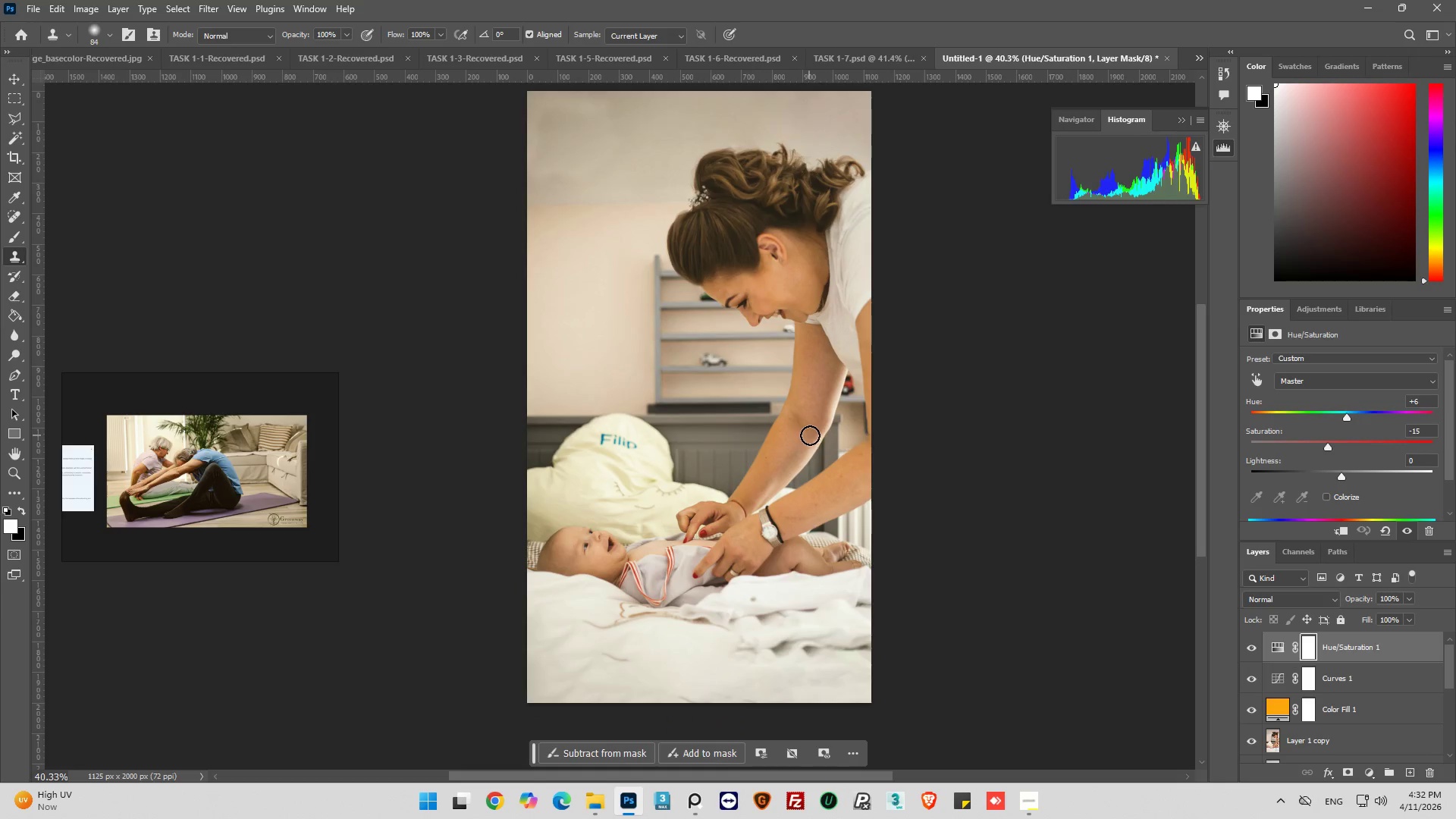 
scroll: coordinate [808, 435], scroll_direction: down, amount: 6.0
 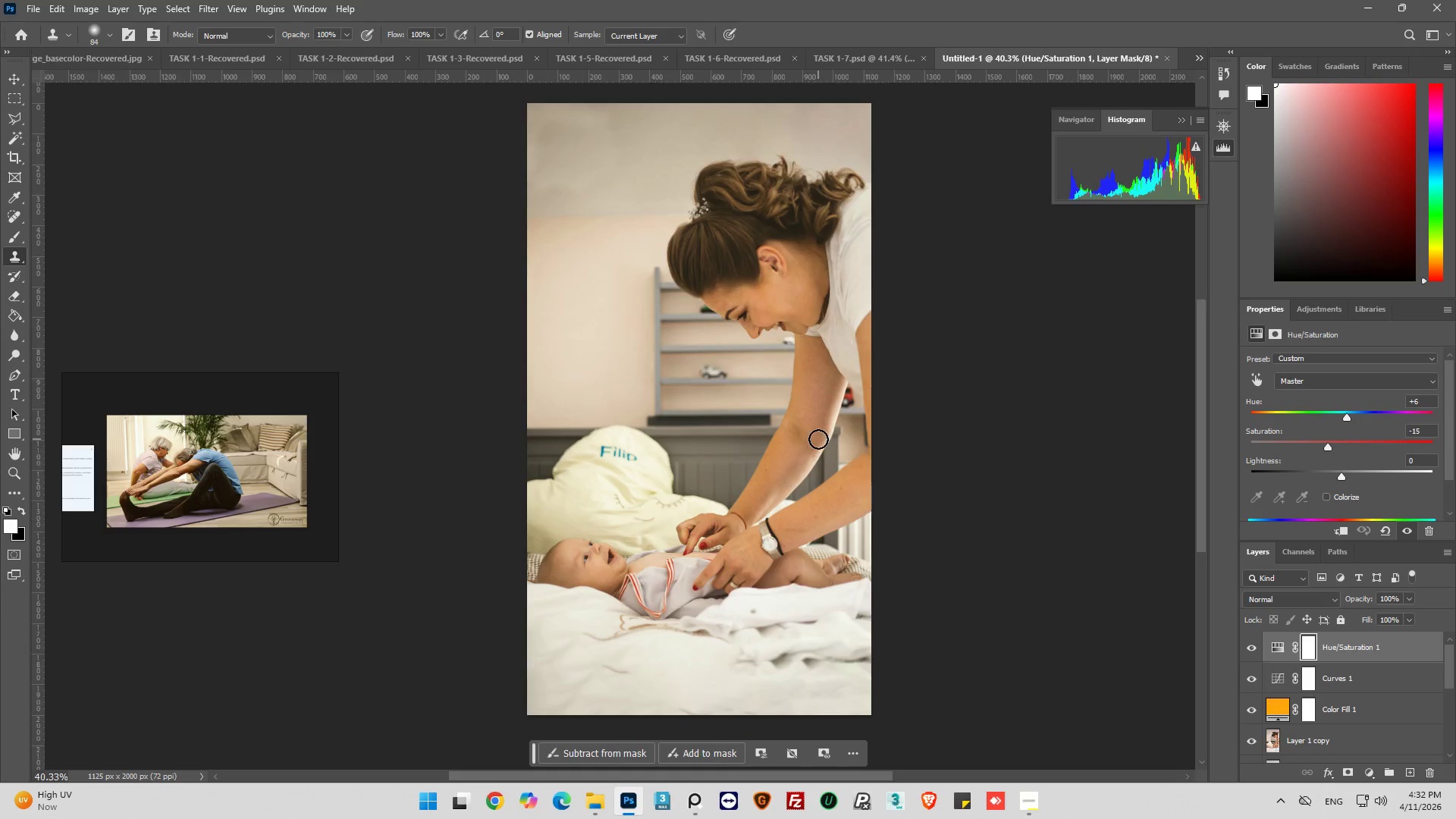 
key(Alt+AltLeft)
 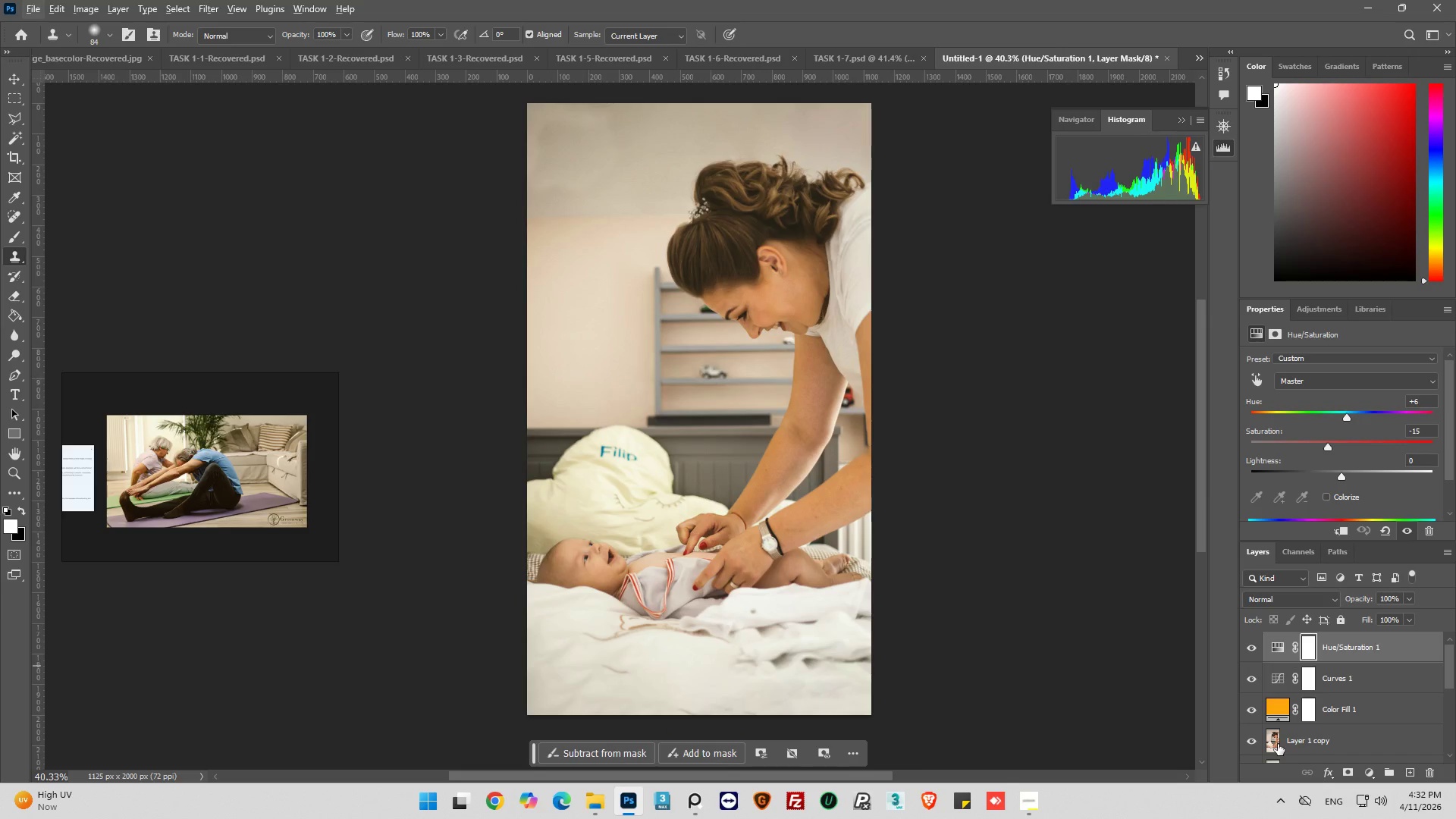 
scroll: coordinate [818, 439], scroll_direction: up, amount: 1.0
 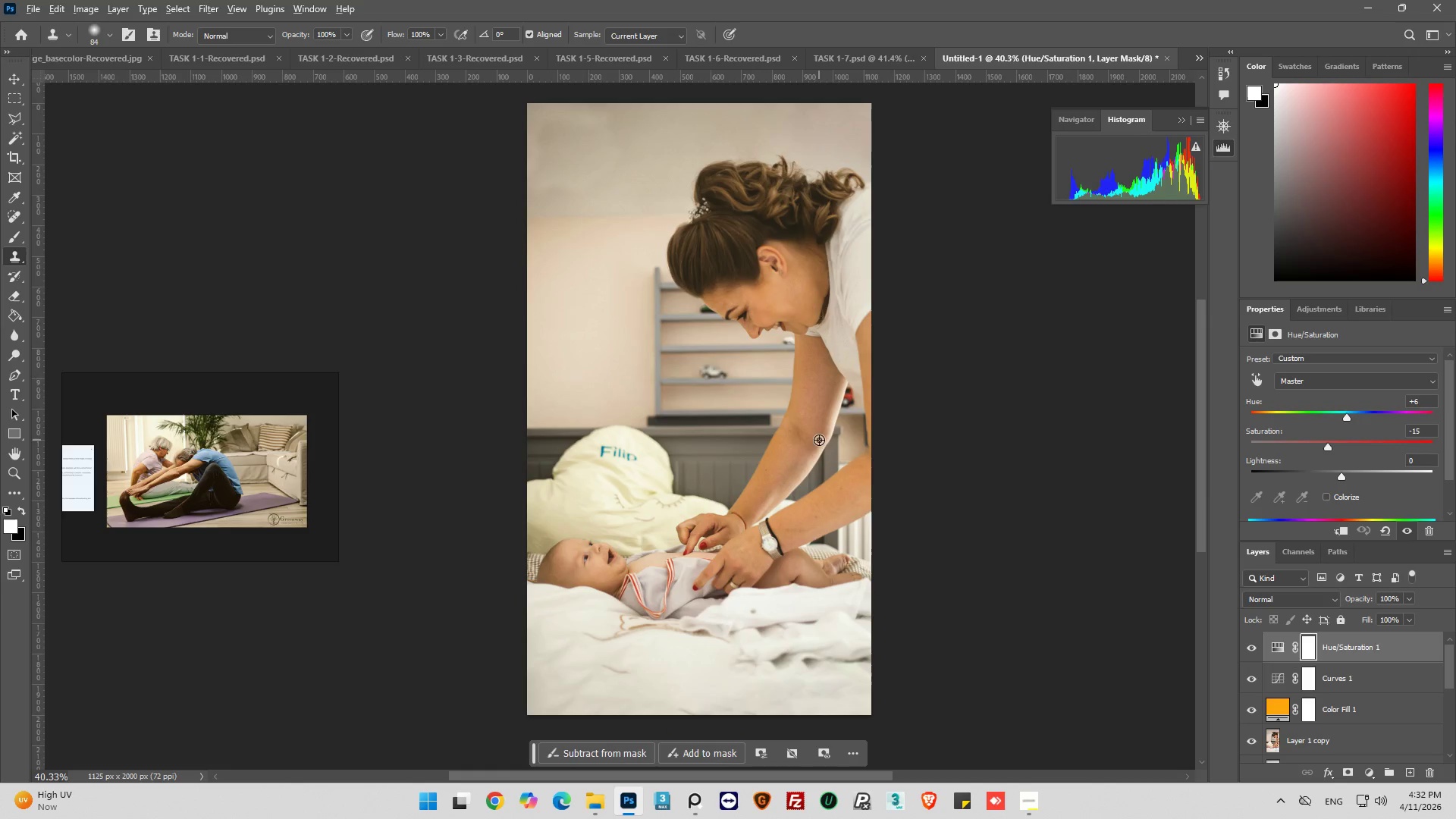 
left_click([1275, 650])
 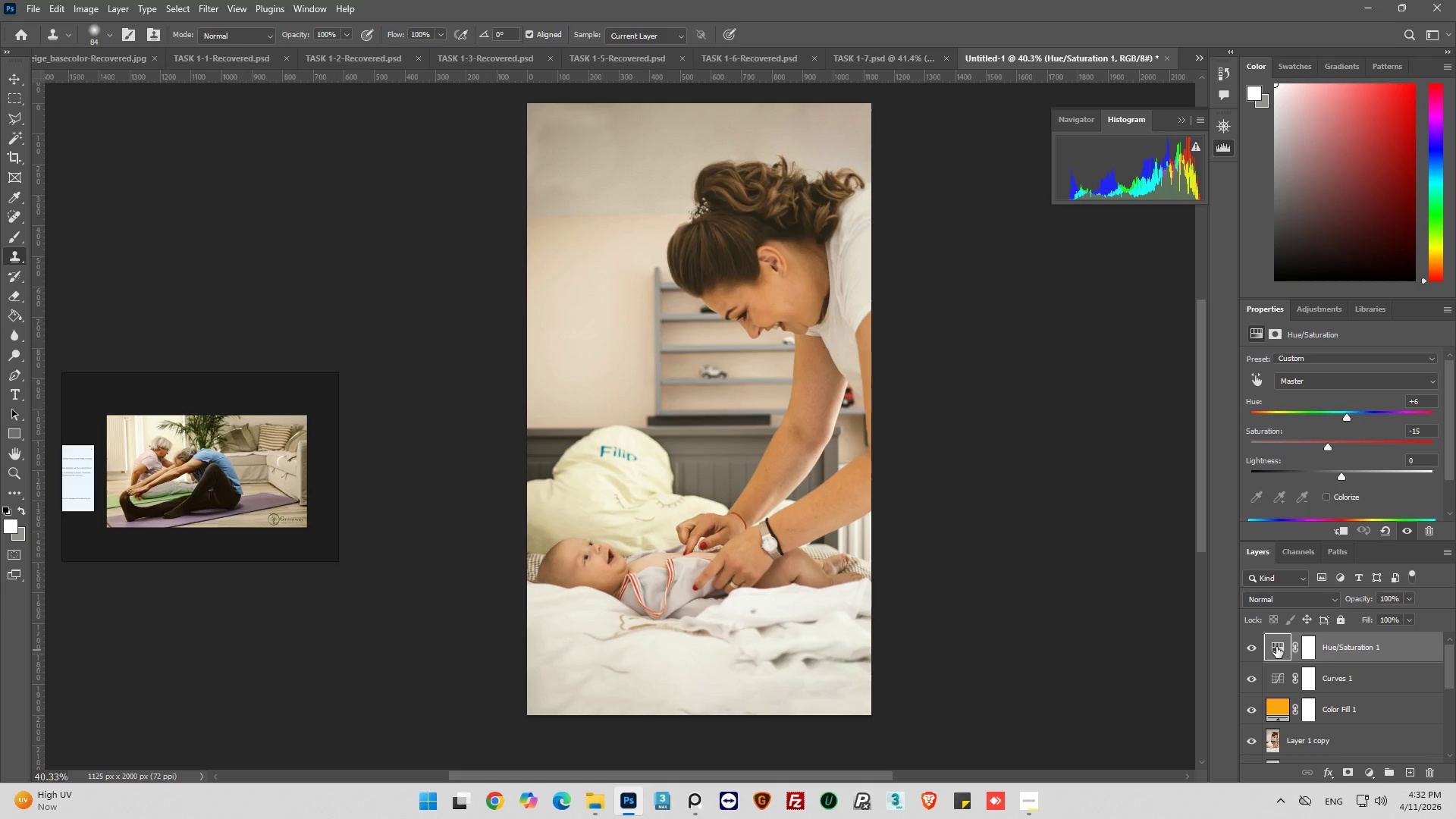 
wait(32.11)
 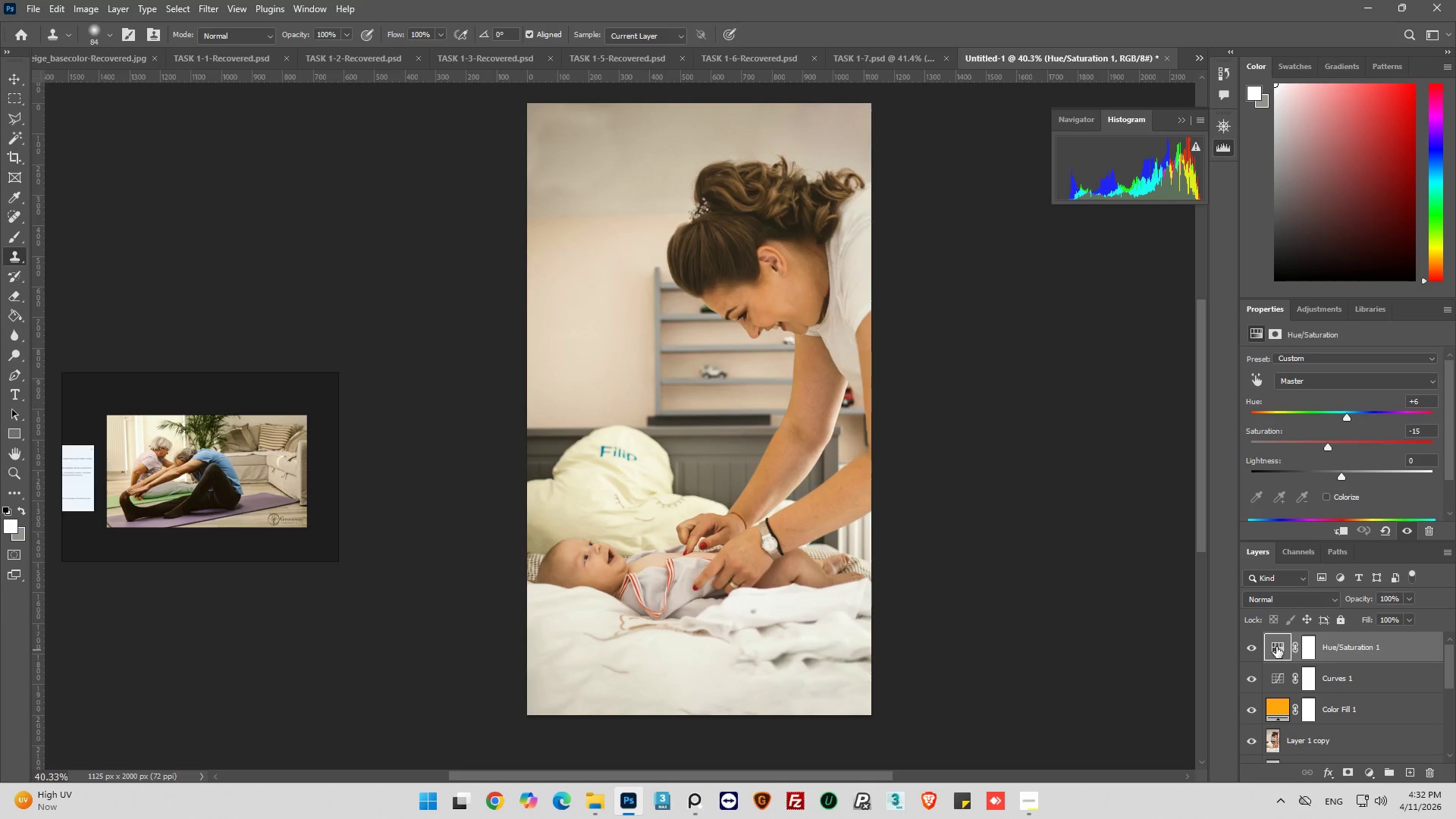 
scroll: coordinate [1387, 632], scroll_direction: down, amount: 1.0
 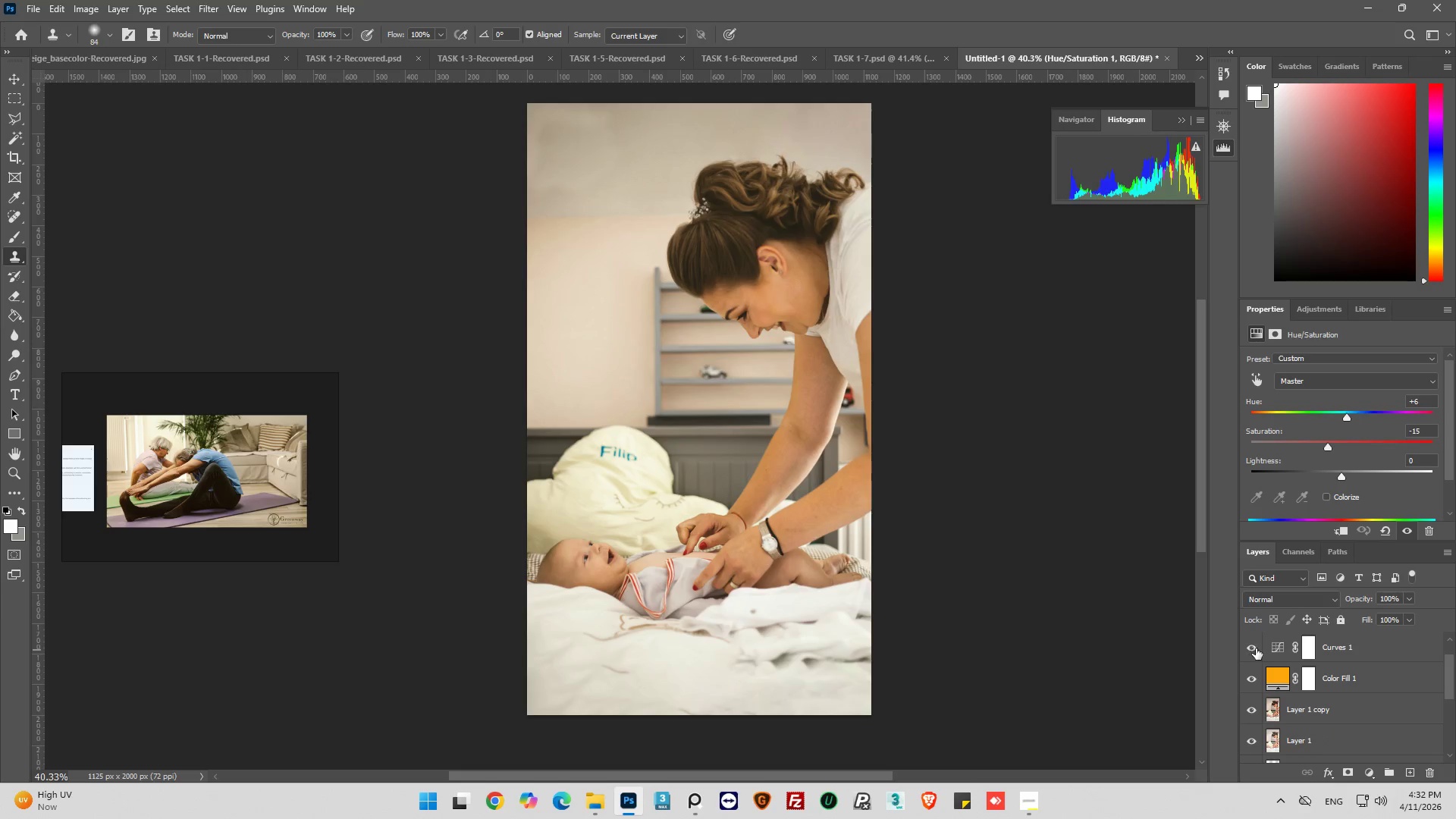 
scroll: coordinate [1267, 651], scroll_direction: up, amount: 5.0
 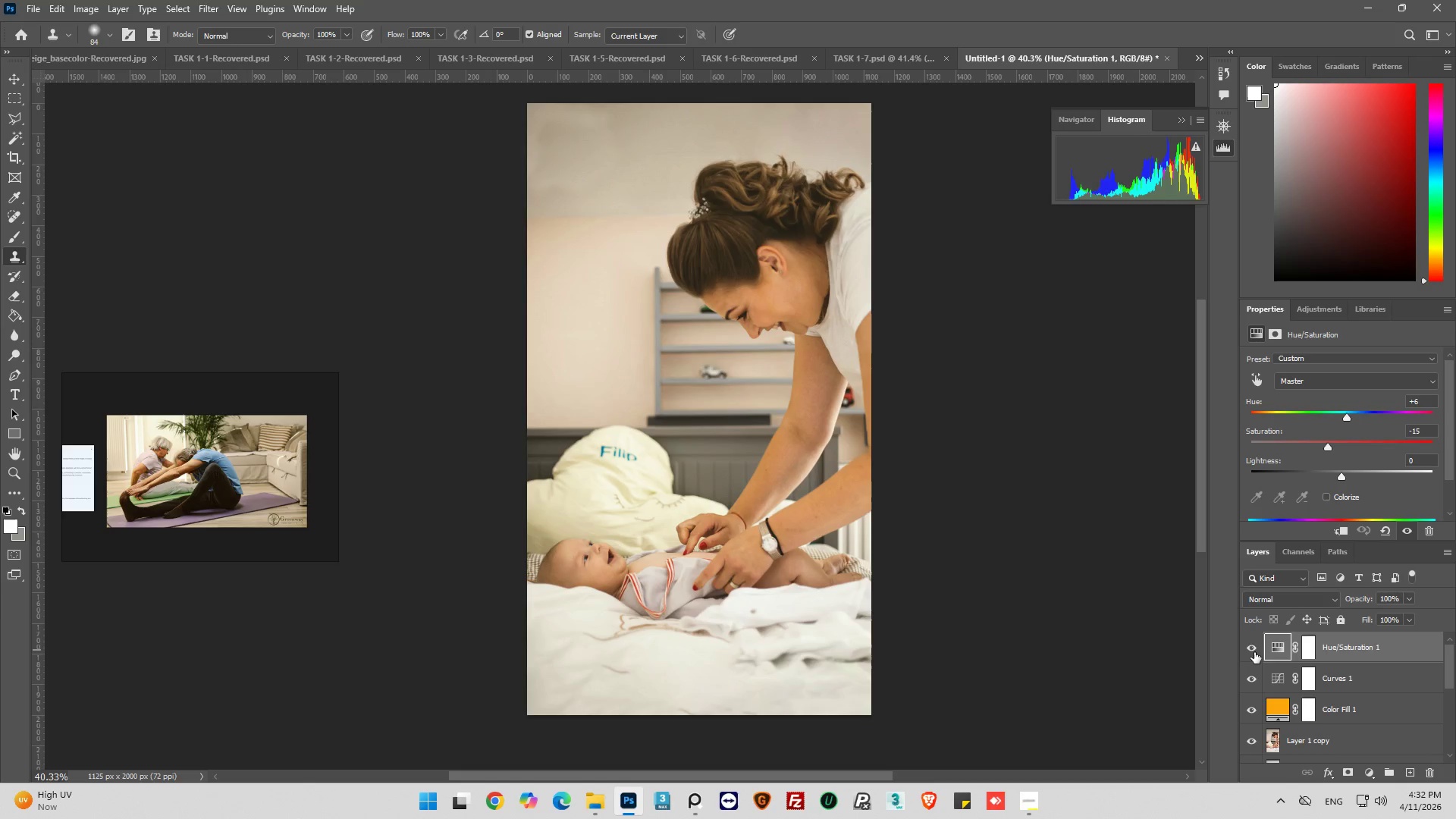 
left_click([1254, 652])
 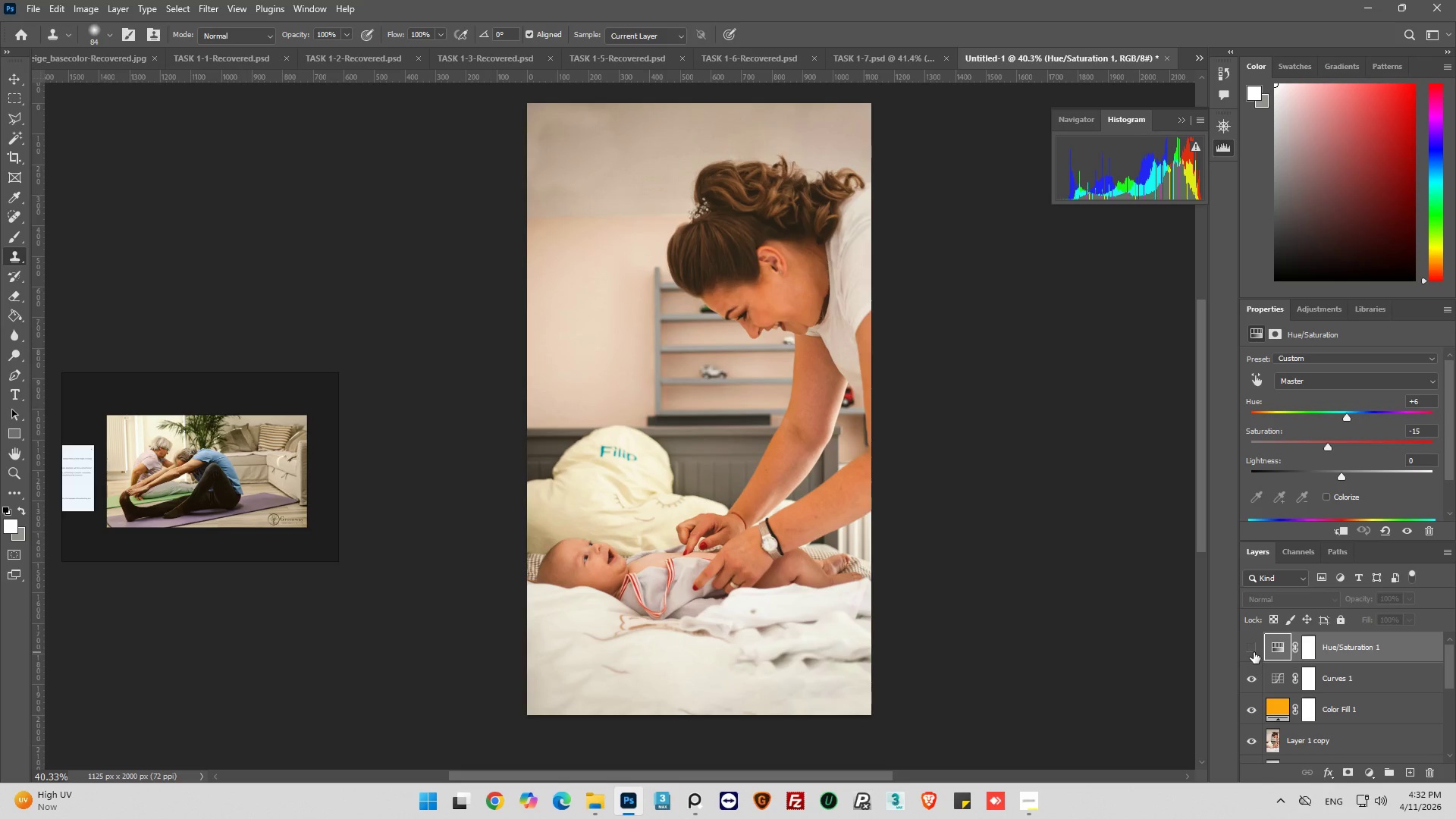 
left_click([1254, 652])
 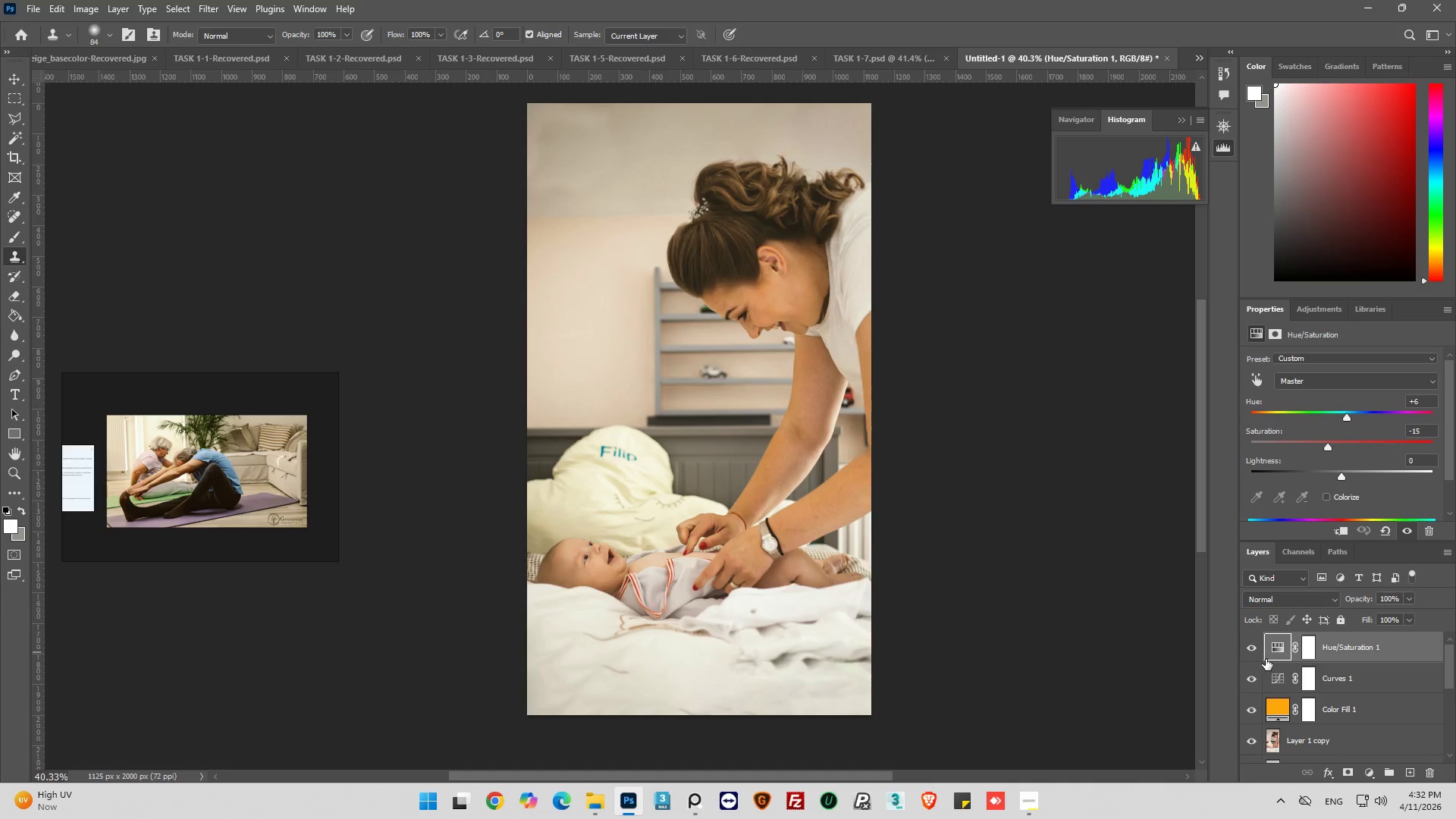 
left_click([1253, 651])
 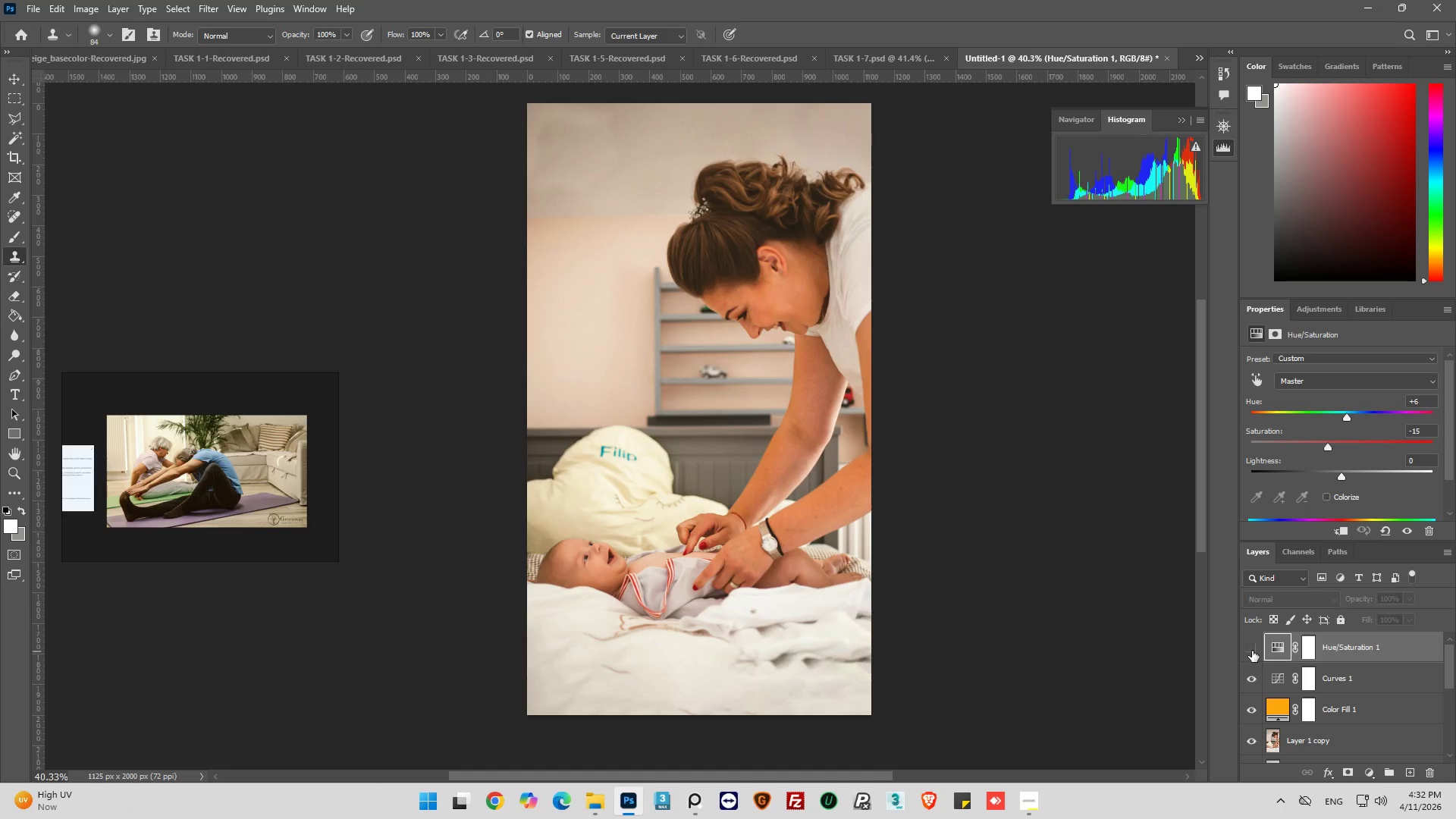 
left_click([1252, 651])
 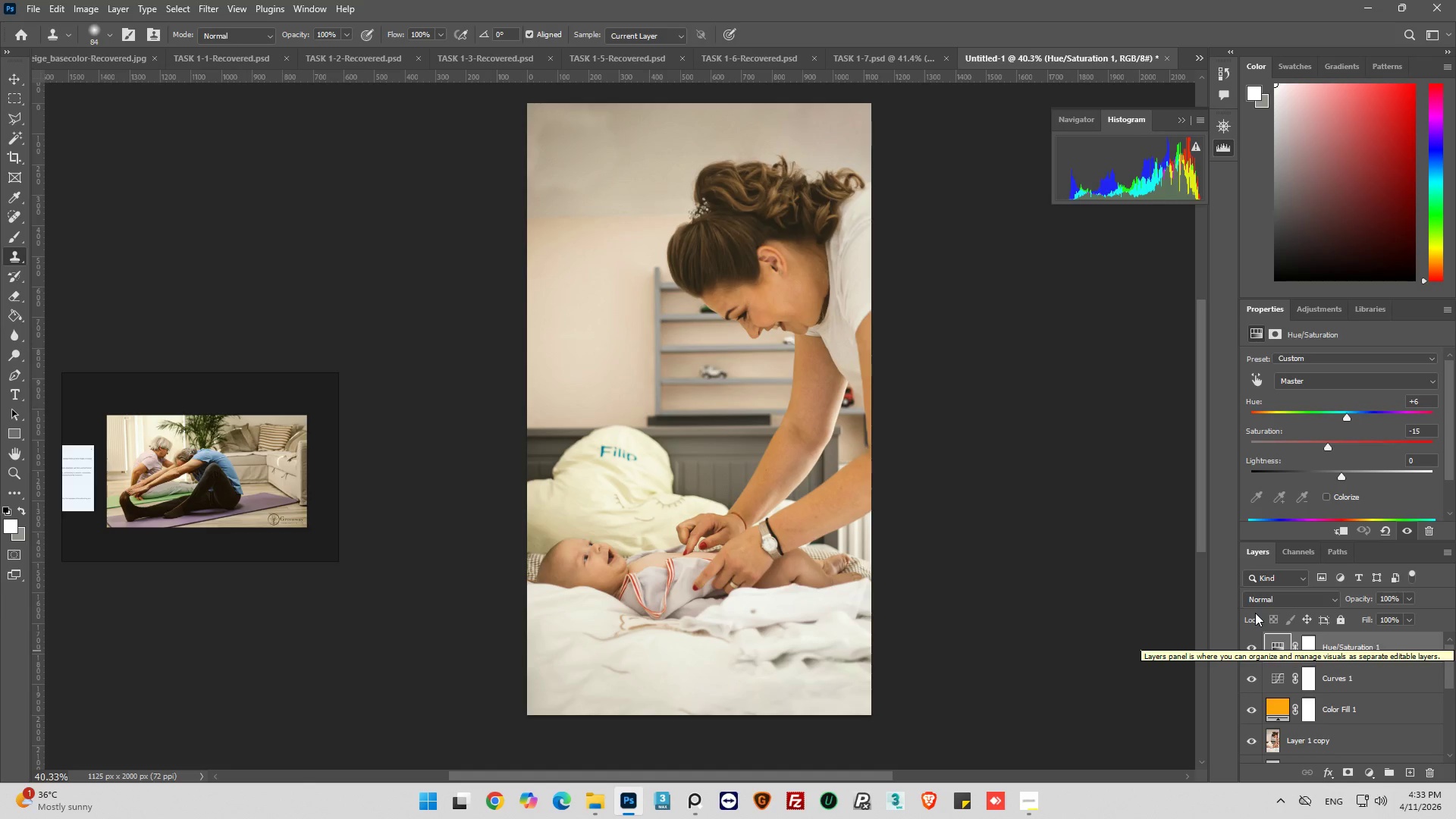 
wait(24.39)
 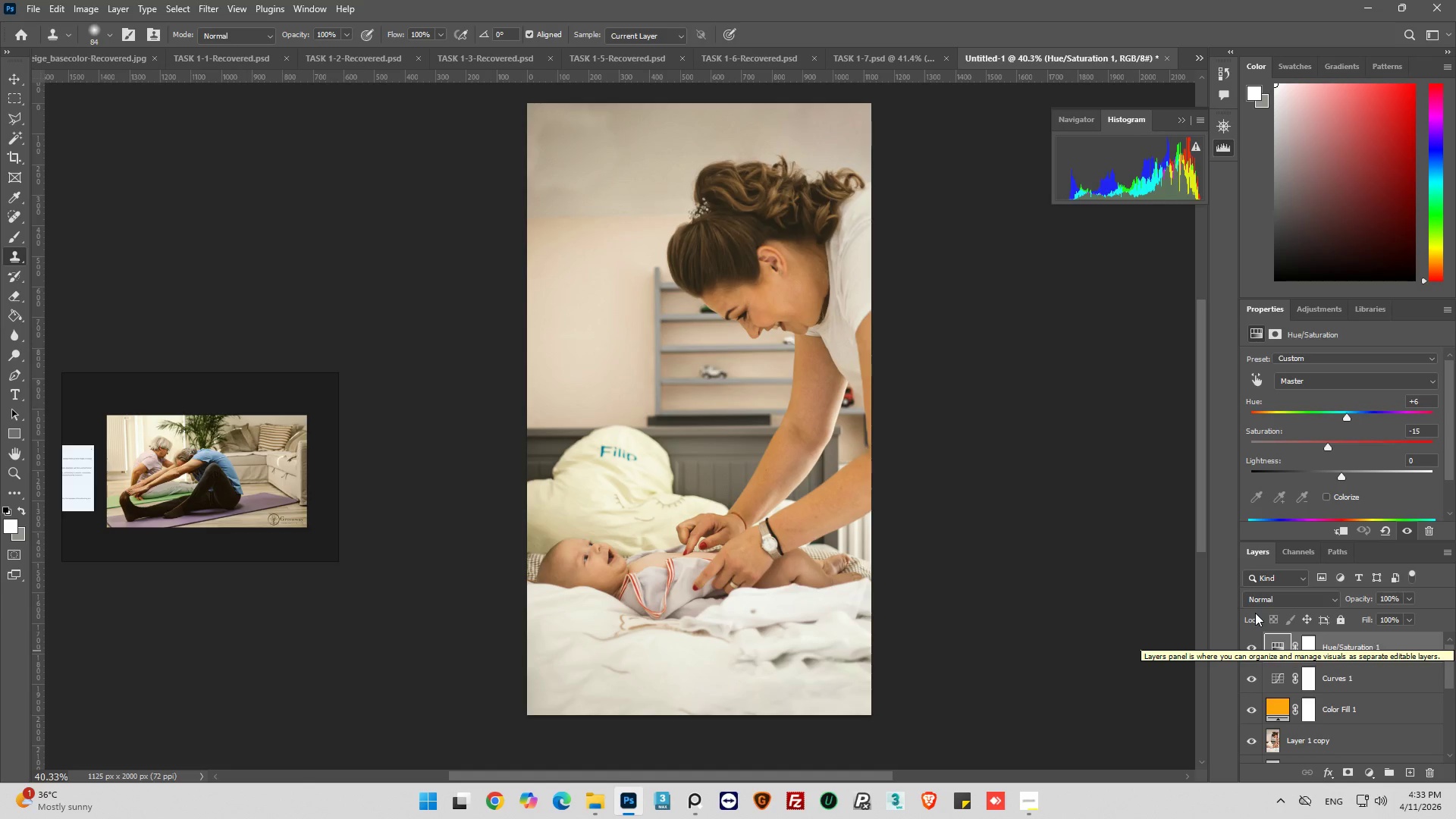 
left_click([1248, 645])
 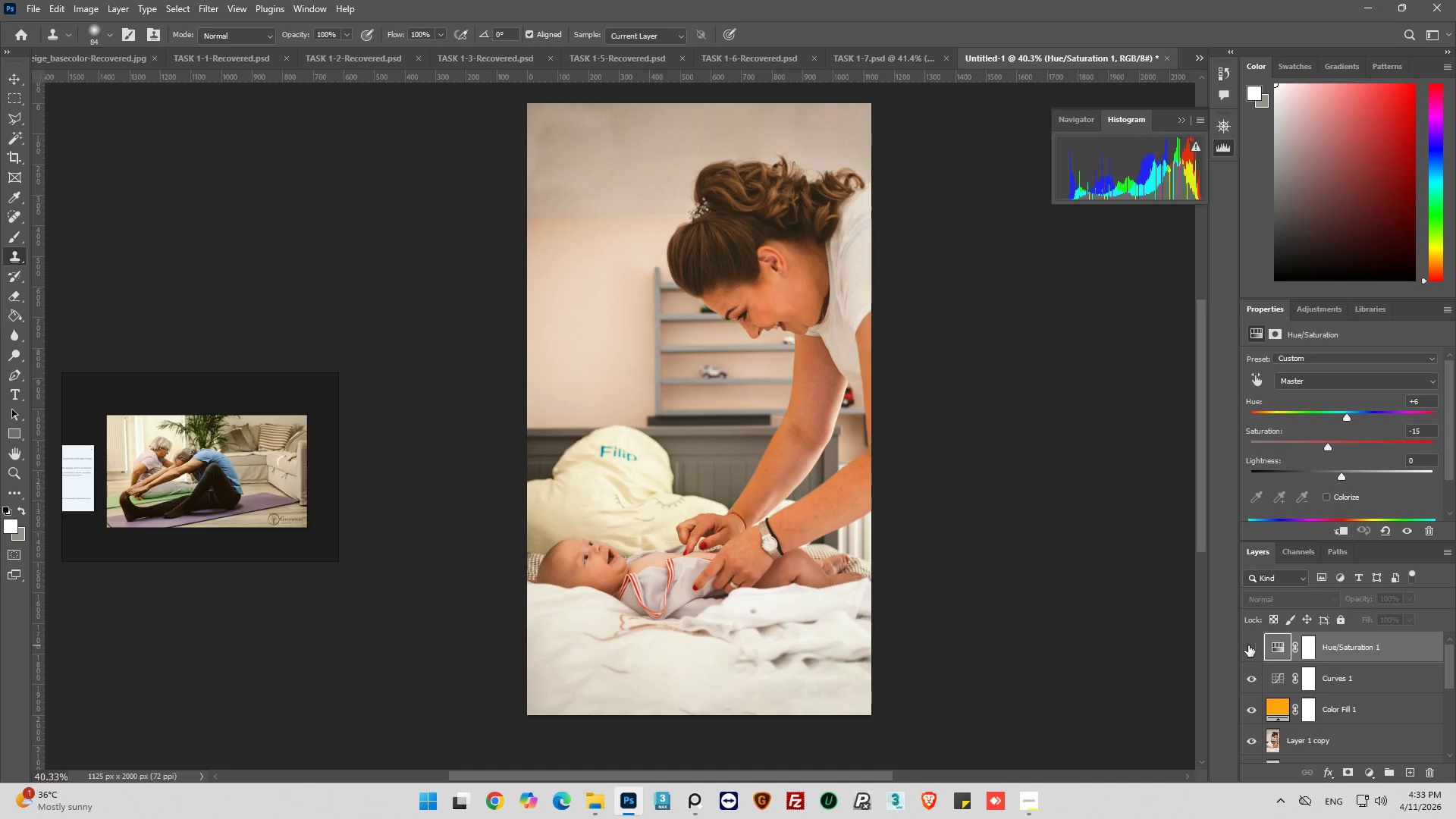 
left_click([1248, 645])
 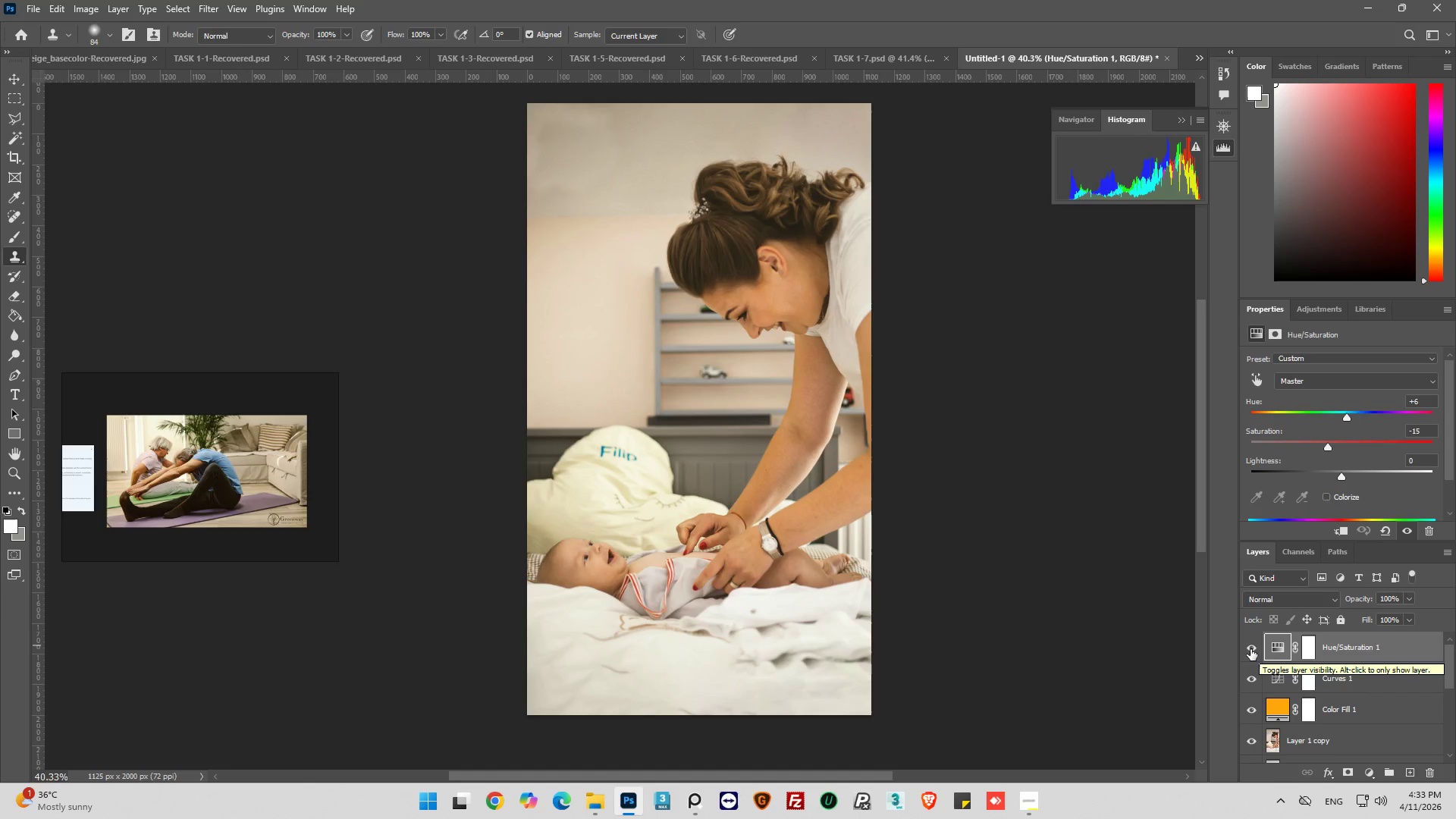 
wait(6.34)
 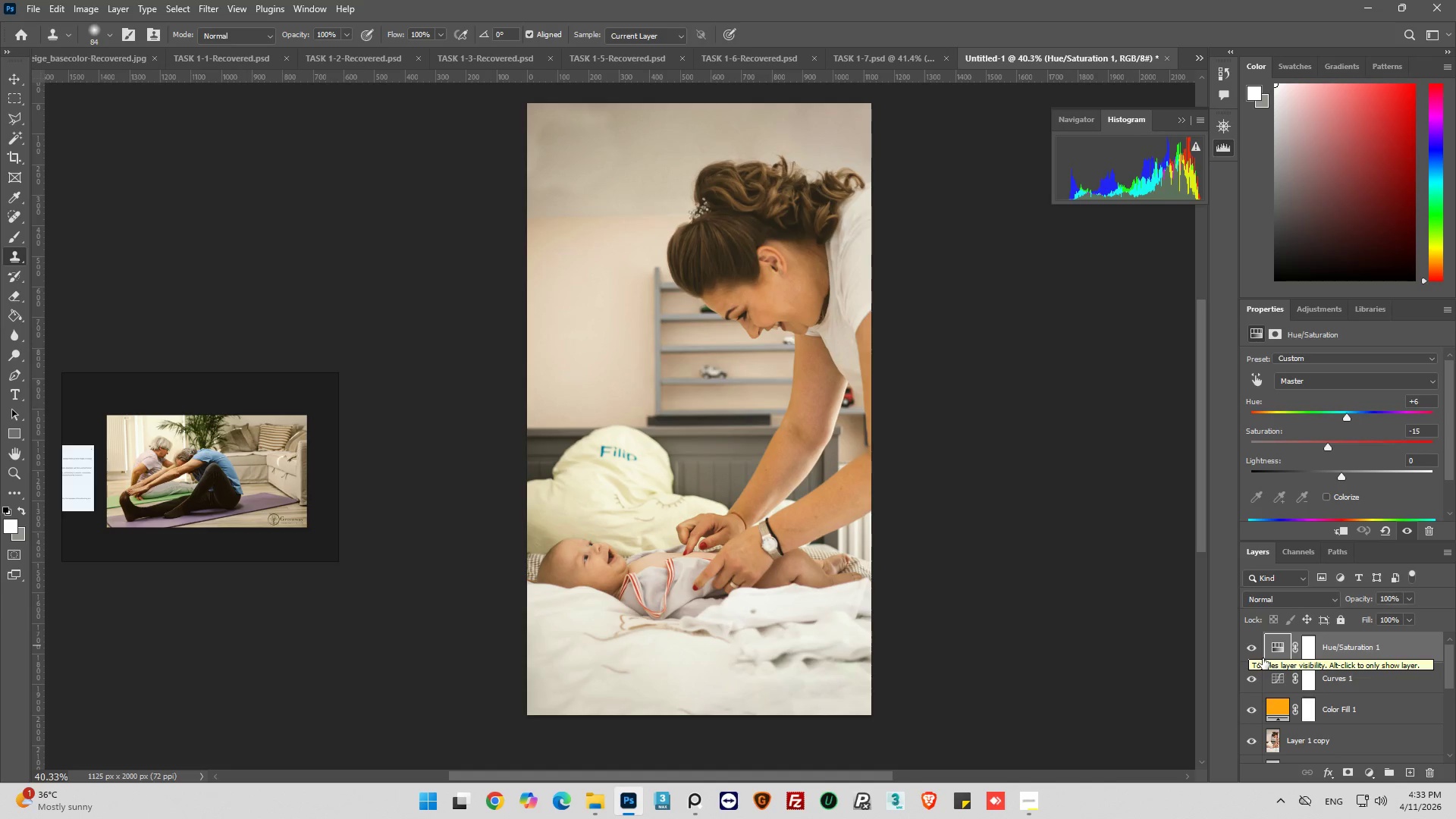 
left_click([1250, 649])
 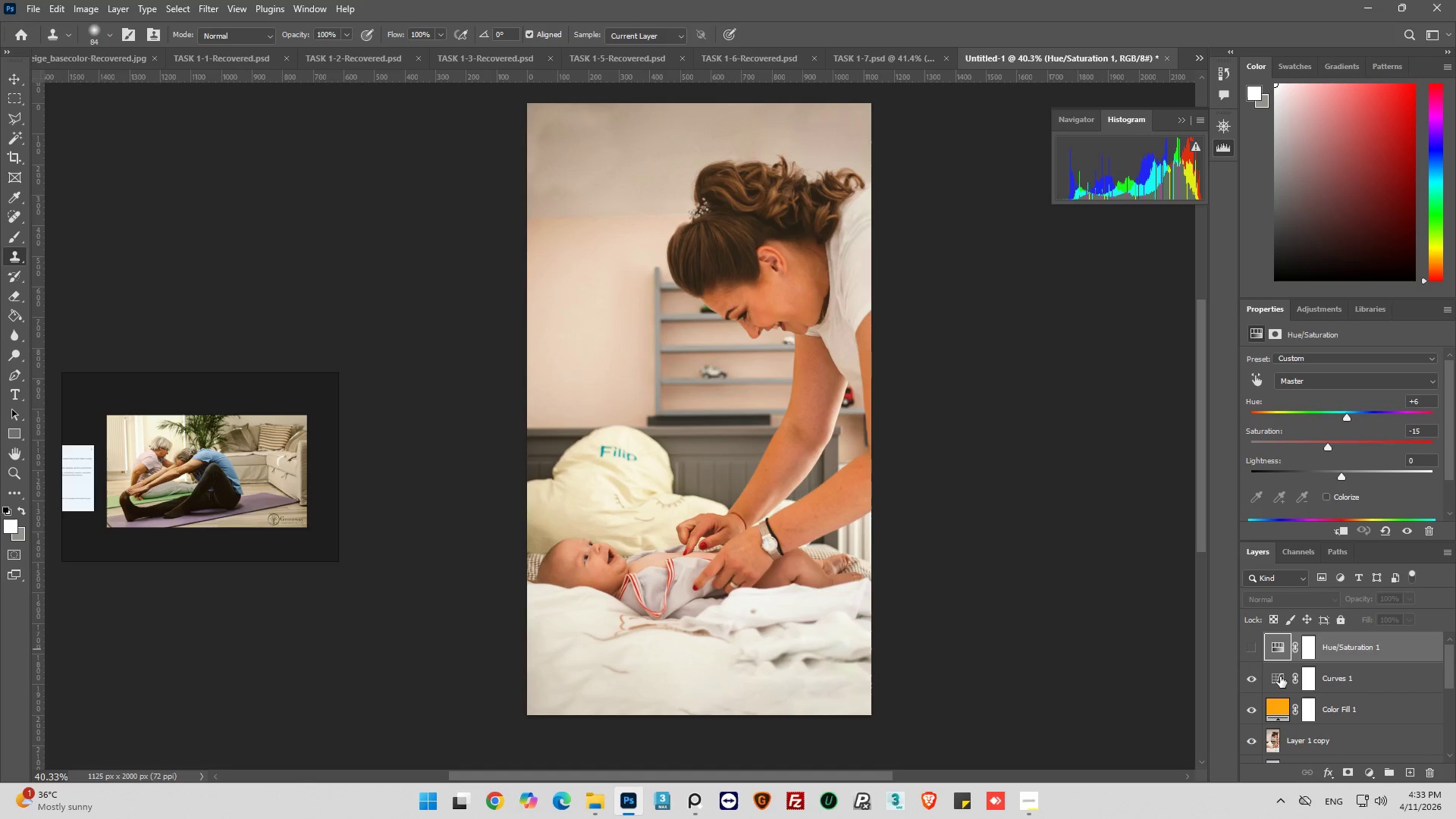 
left_click([1279, 667])
 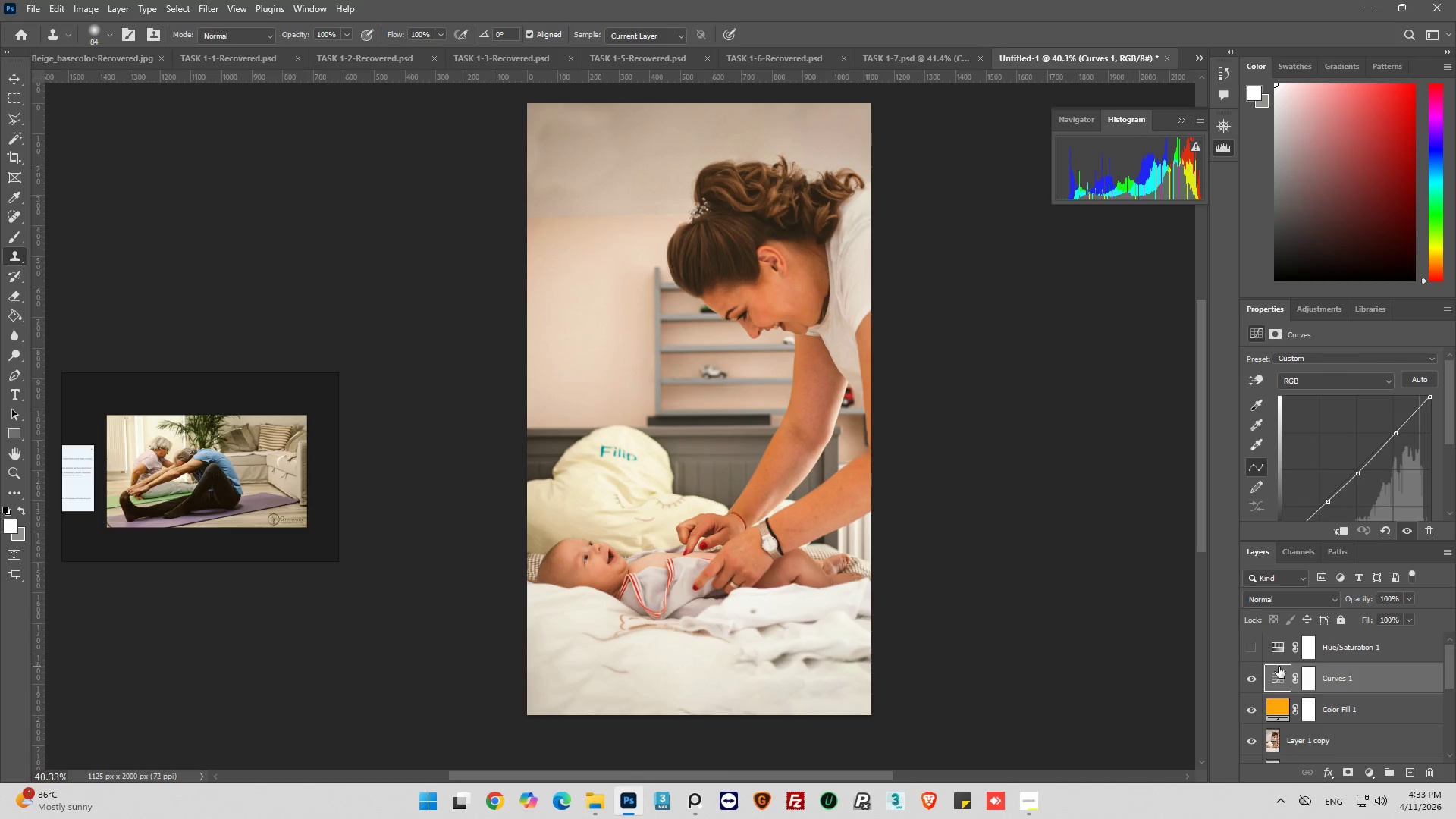 
key(Alt+Control+Shift+E)
 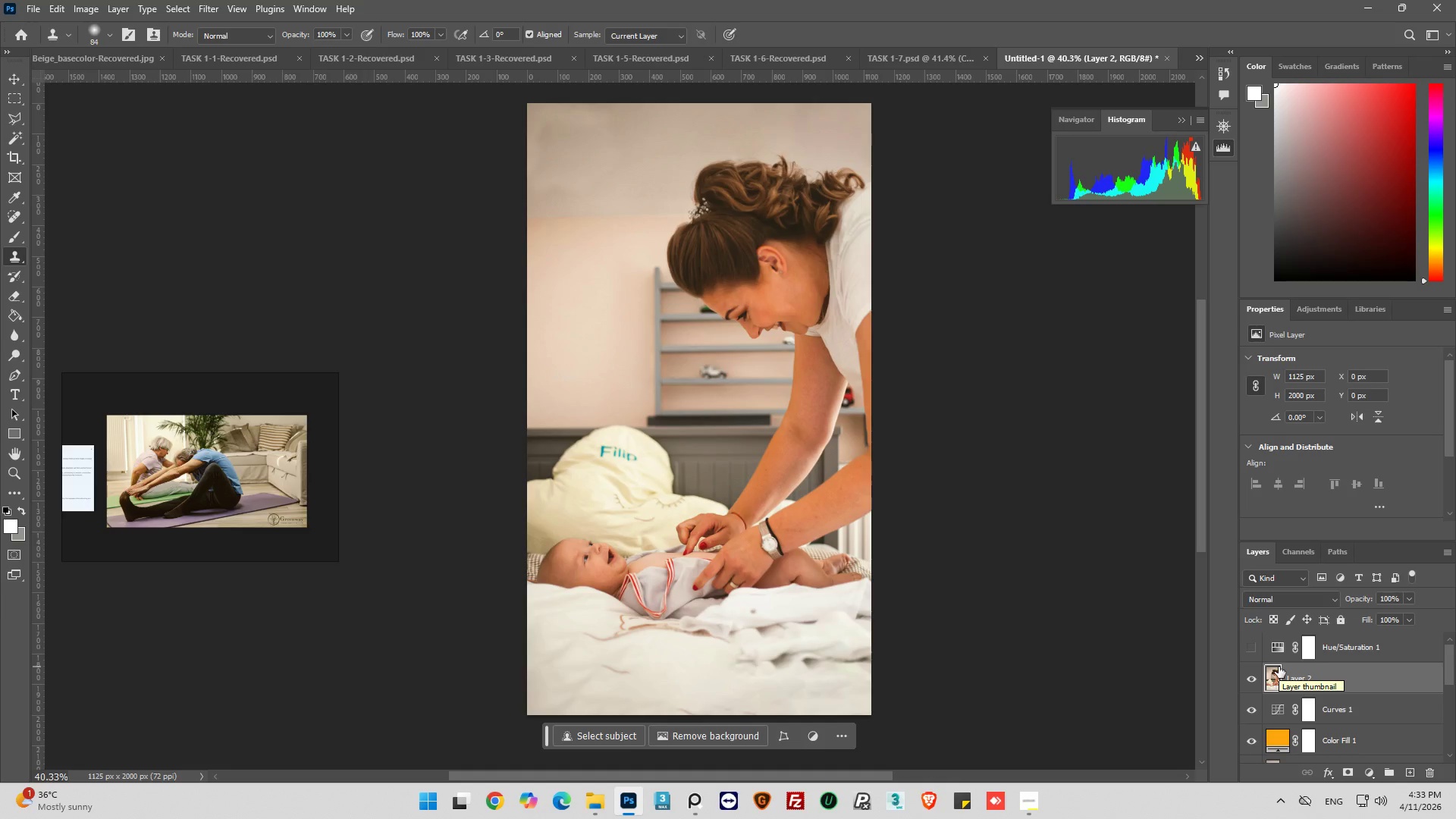 
wait(10.36)
 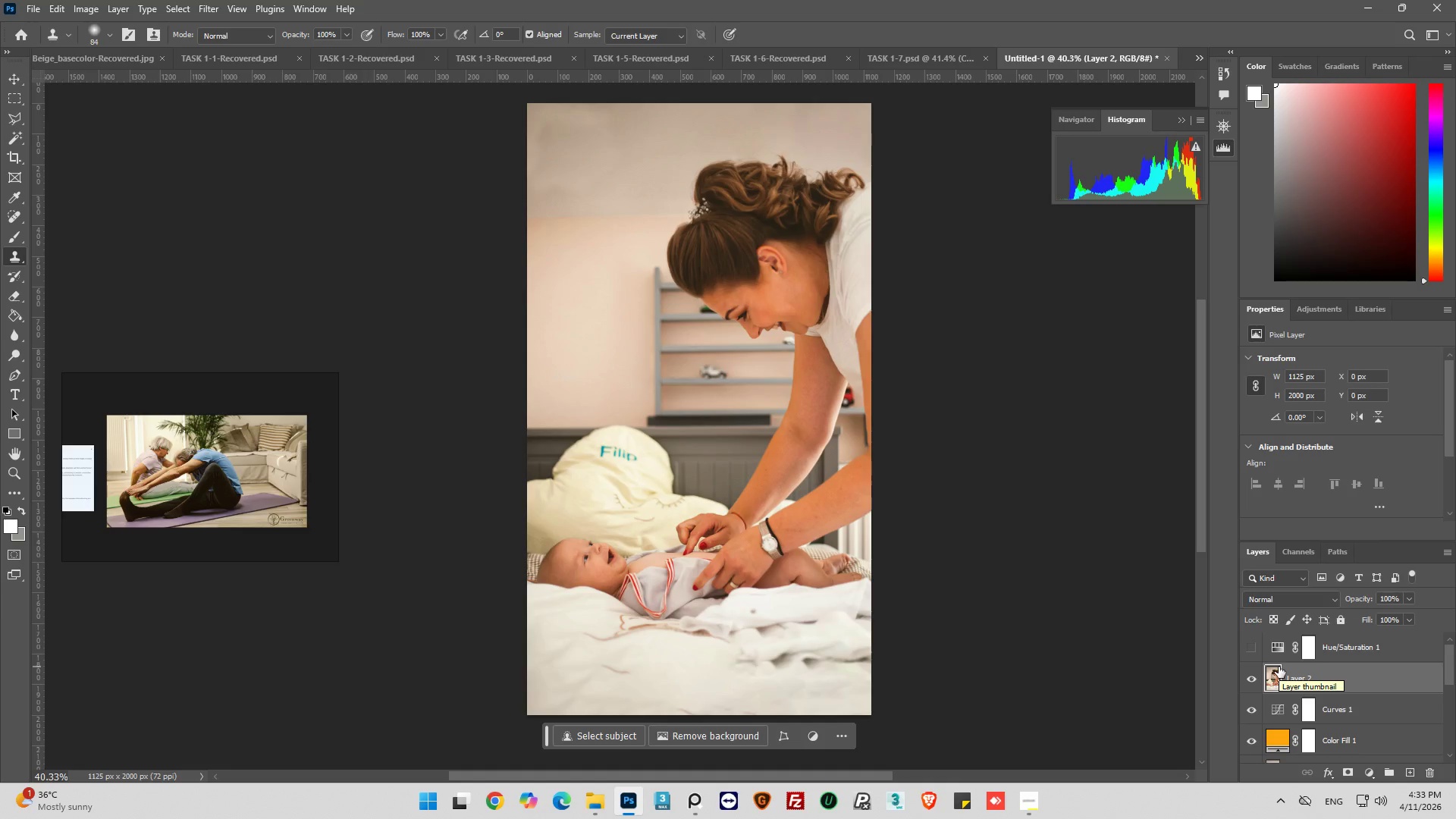 
left_click_drag(start_coordinate=[1279, 678], to_coordinate=[1275, 642])
 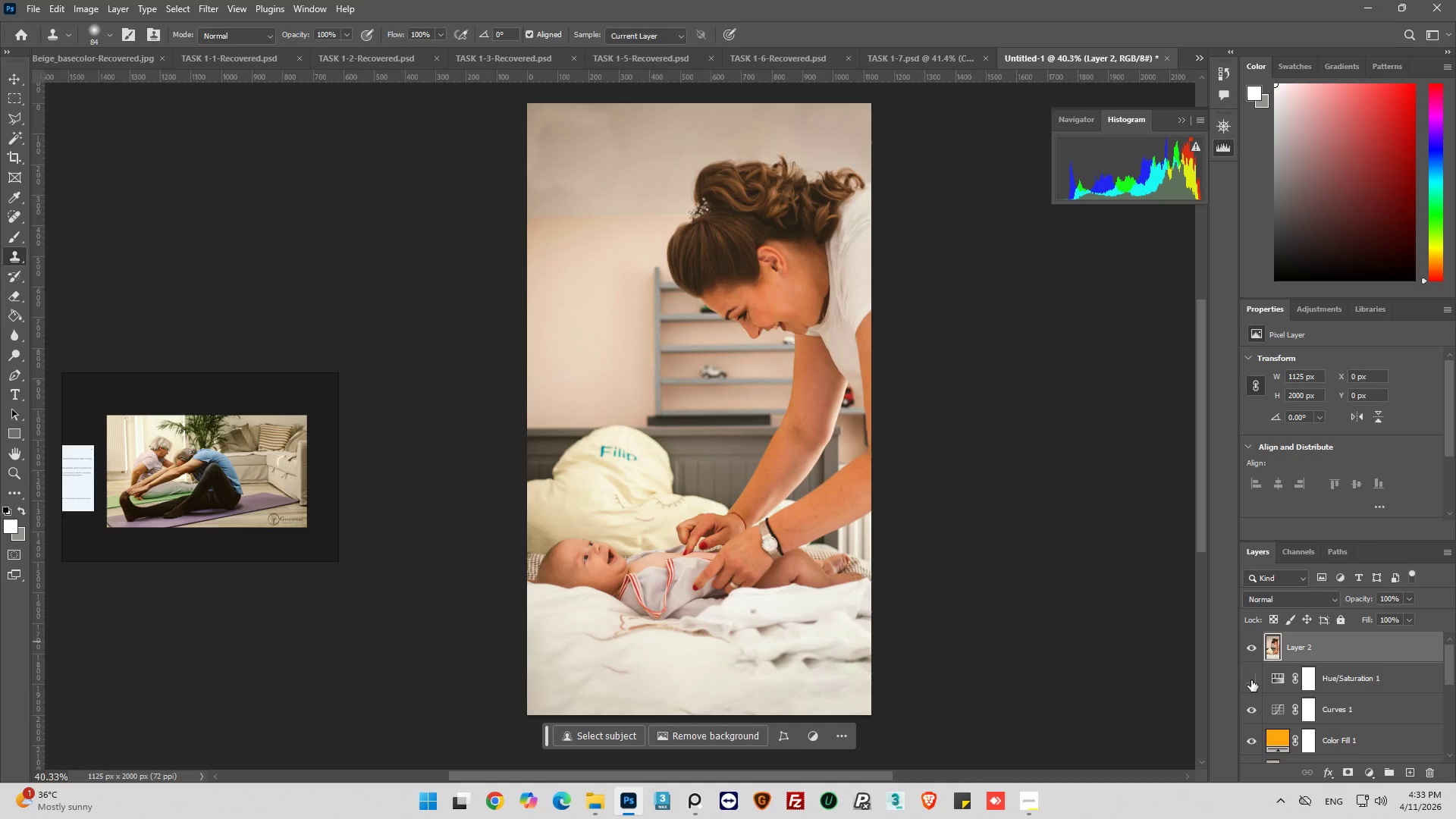 
left_click([1251, 680])
 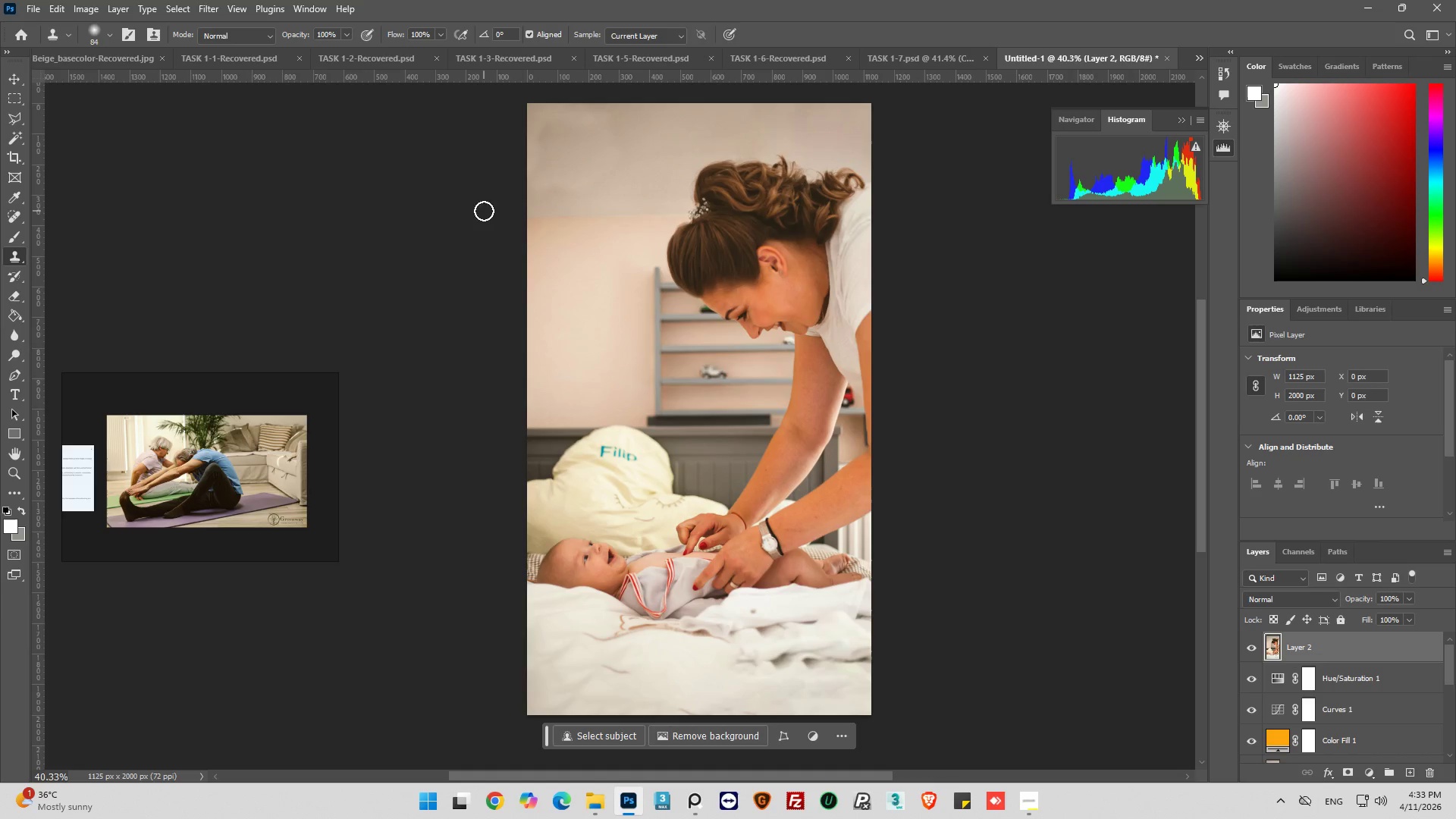 
left_click([13, 131])
 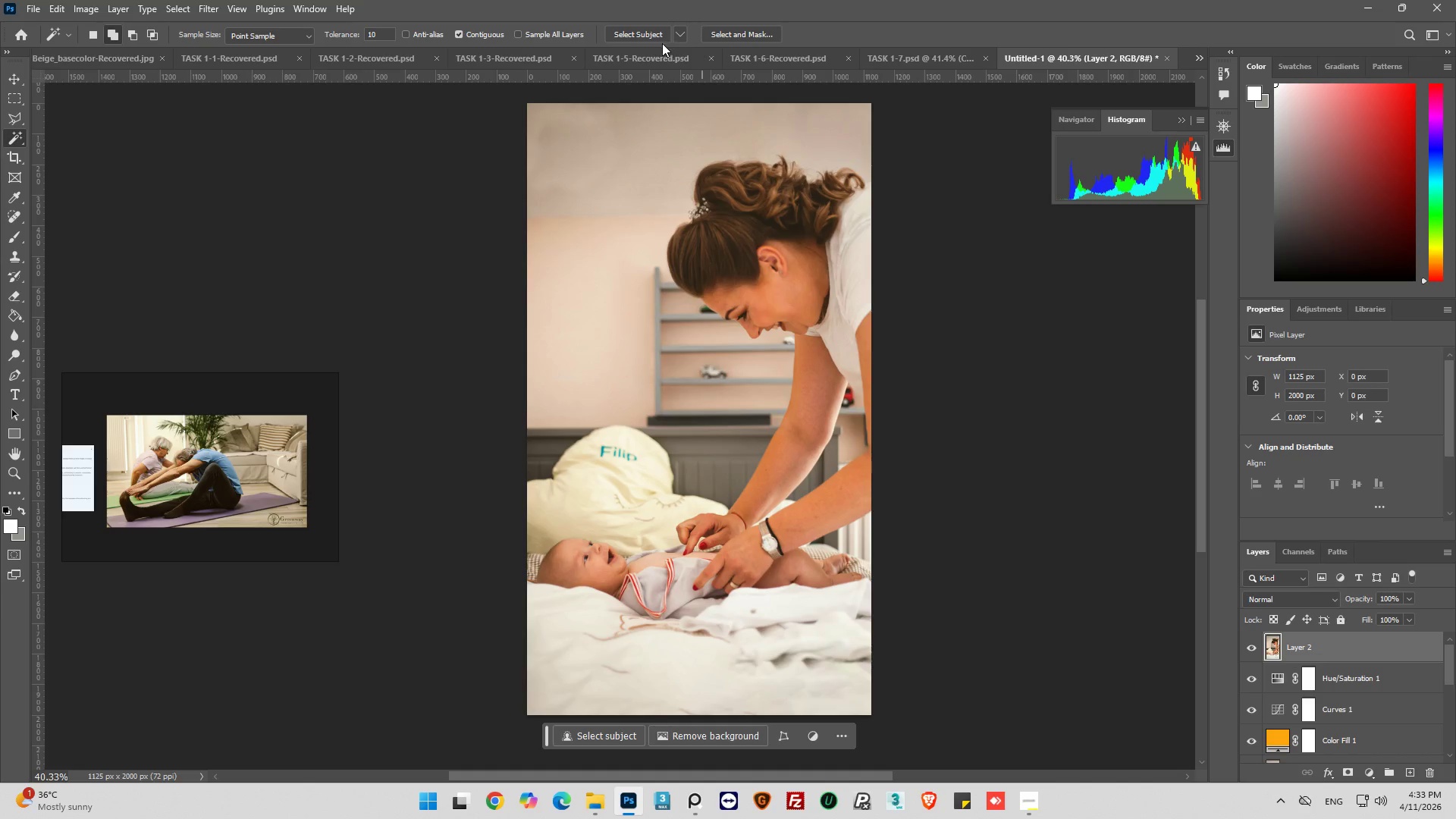 
left_click([651, 37])
 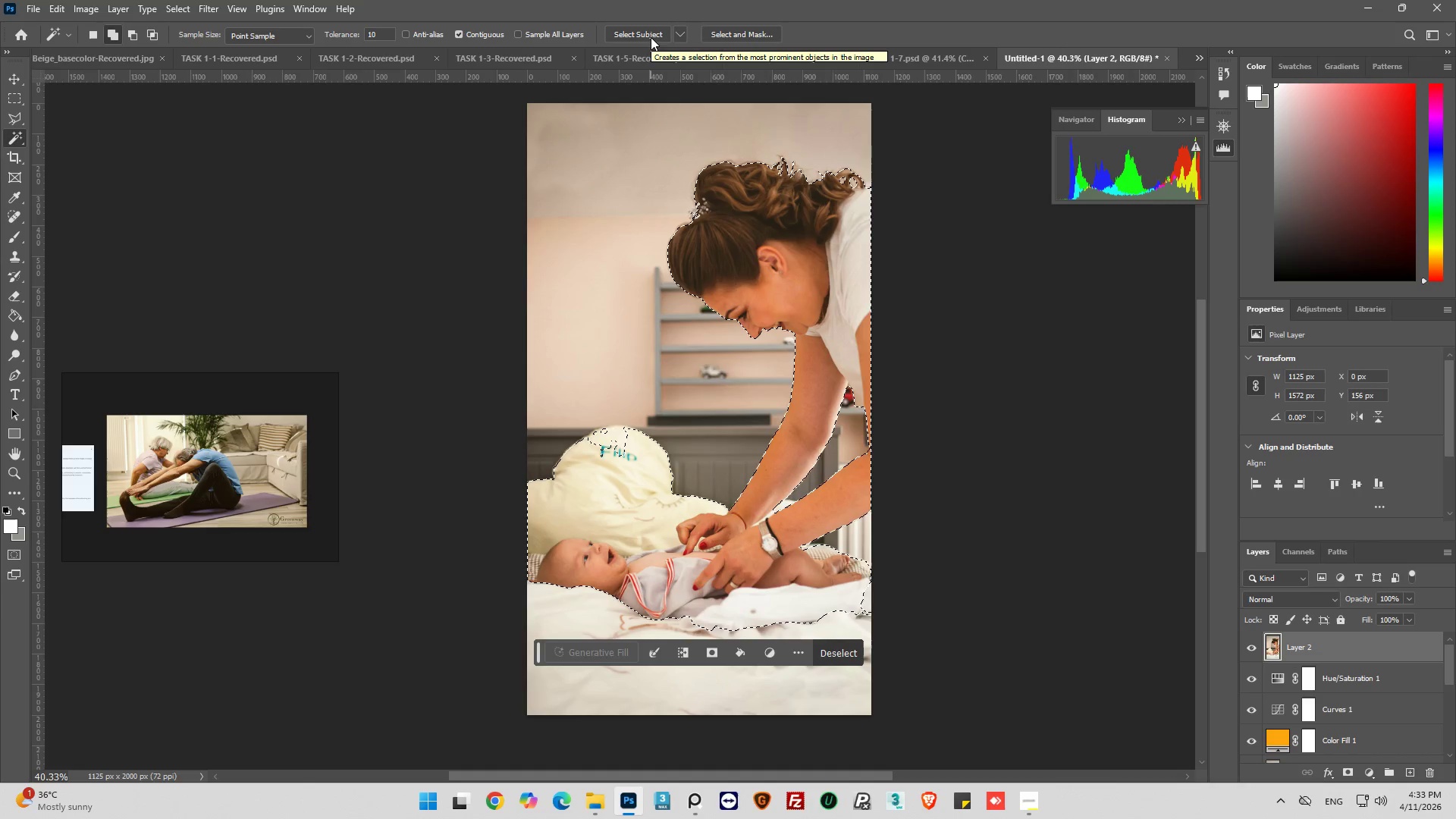 
wait(8.97)
 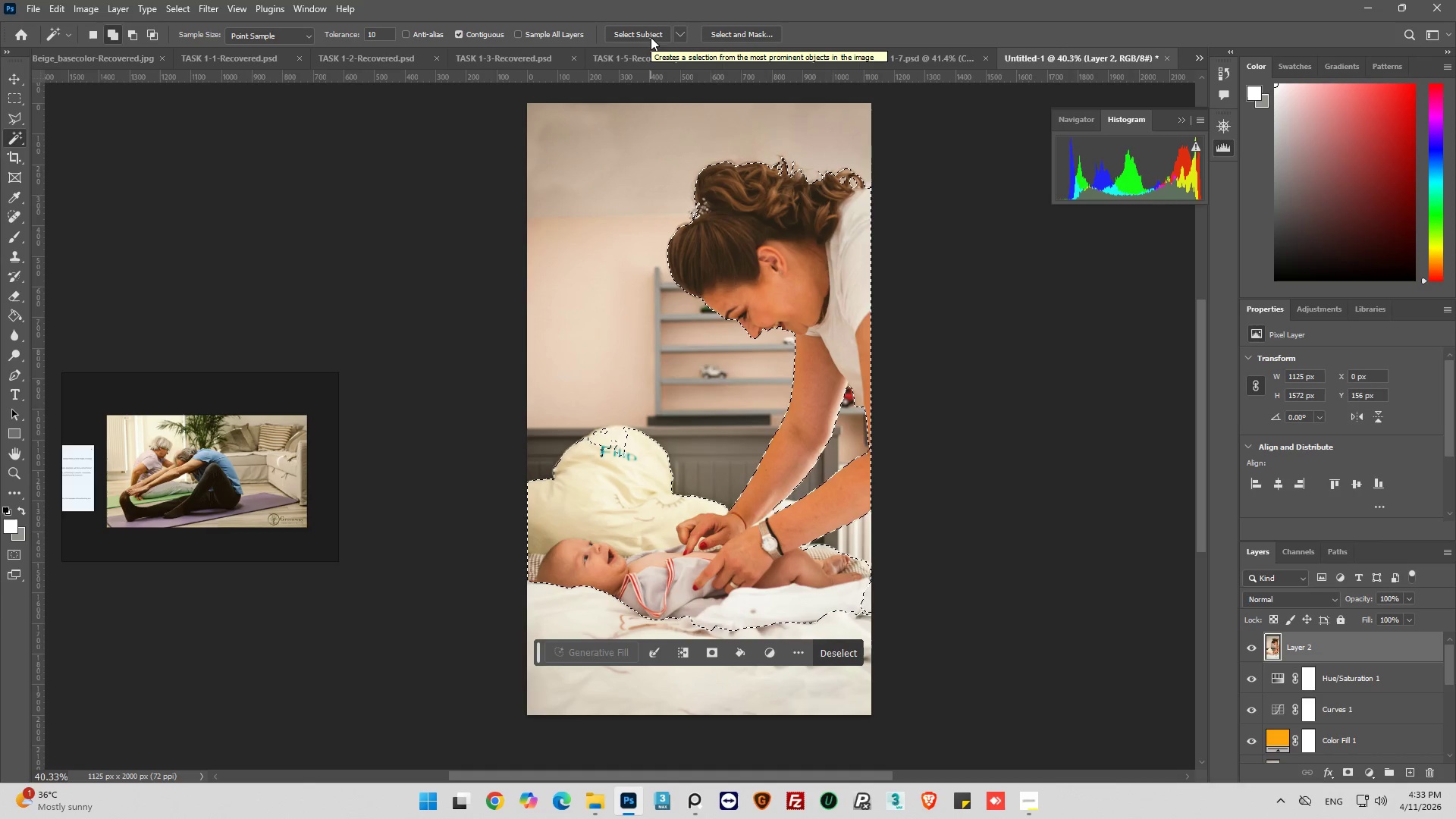 
left_click([12, 111])
 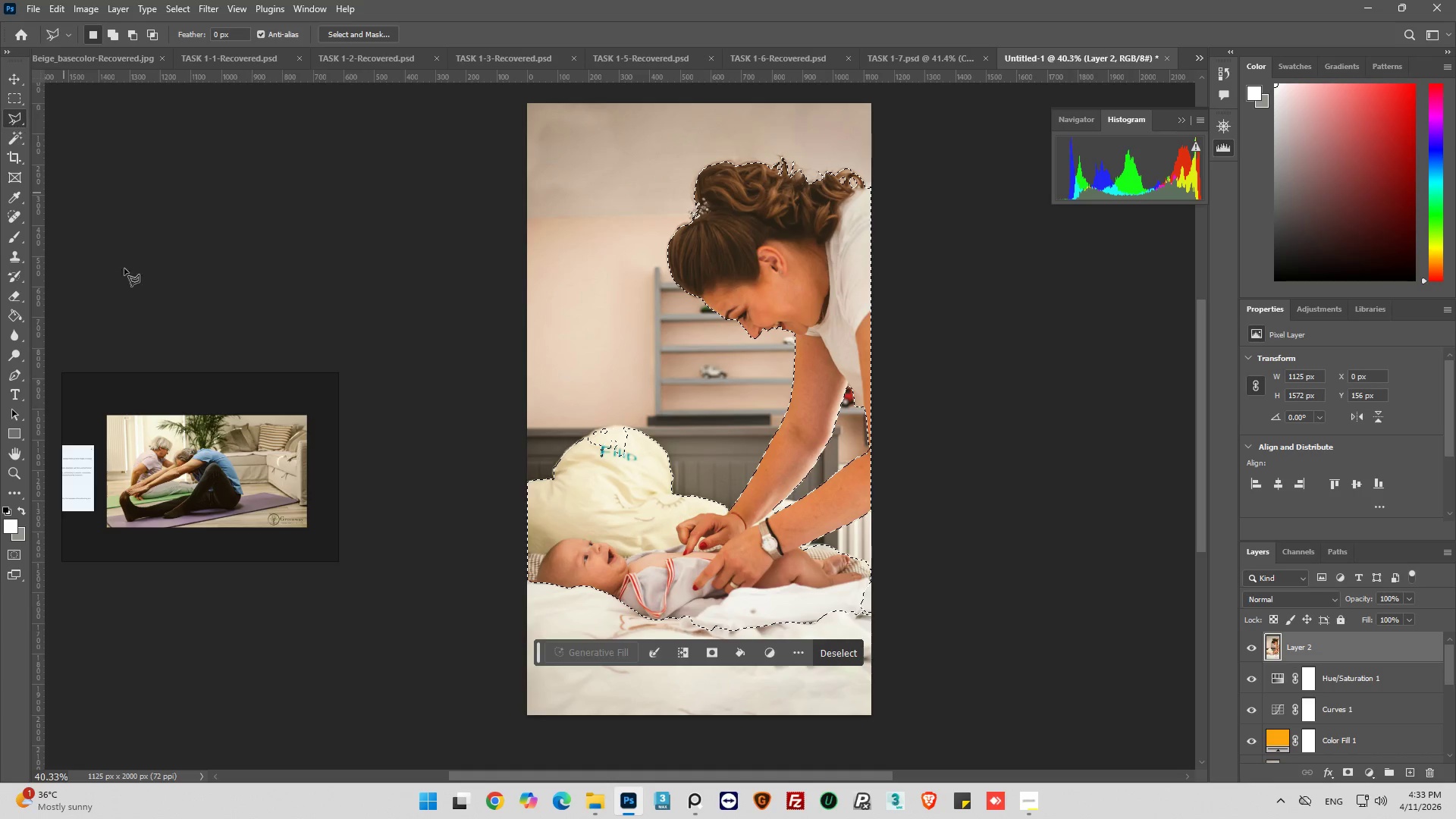 
hold_key(key=AltLeft, duration=1.5)
hold_key(key=AltLeft, duration=1.52)
scroll: coordinate [713, 384], scroll_direction: up, amount: 17.0
 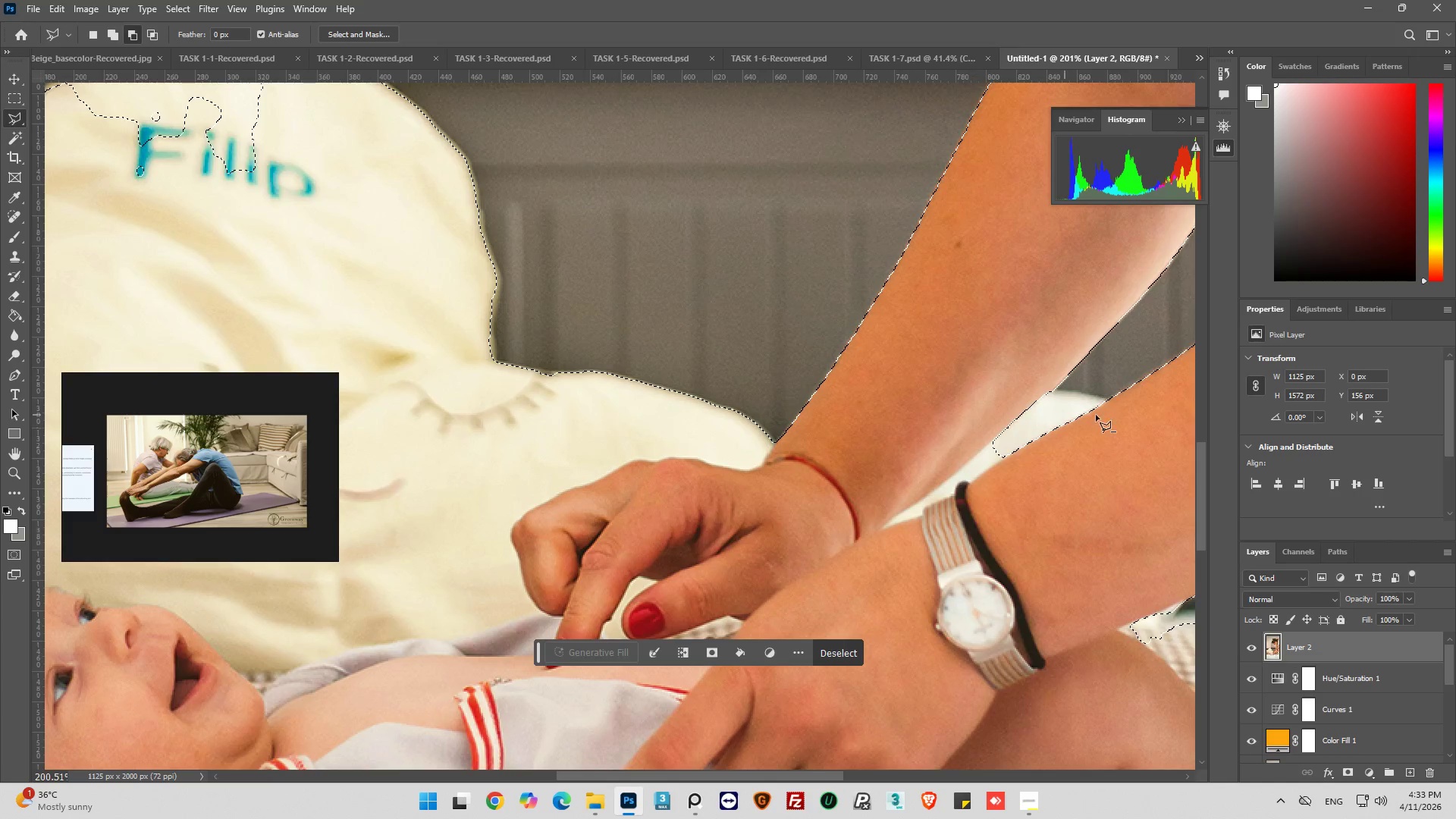 
key(Alt+AltLeft)
 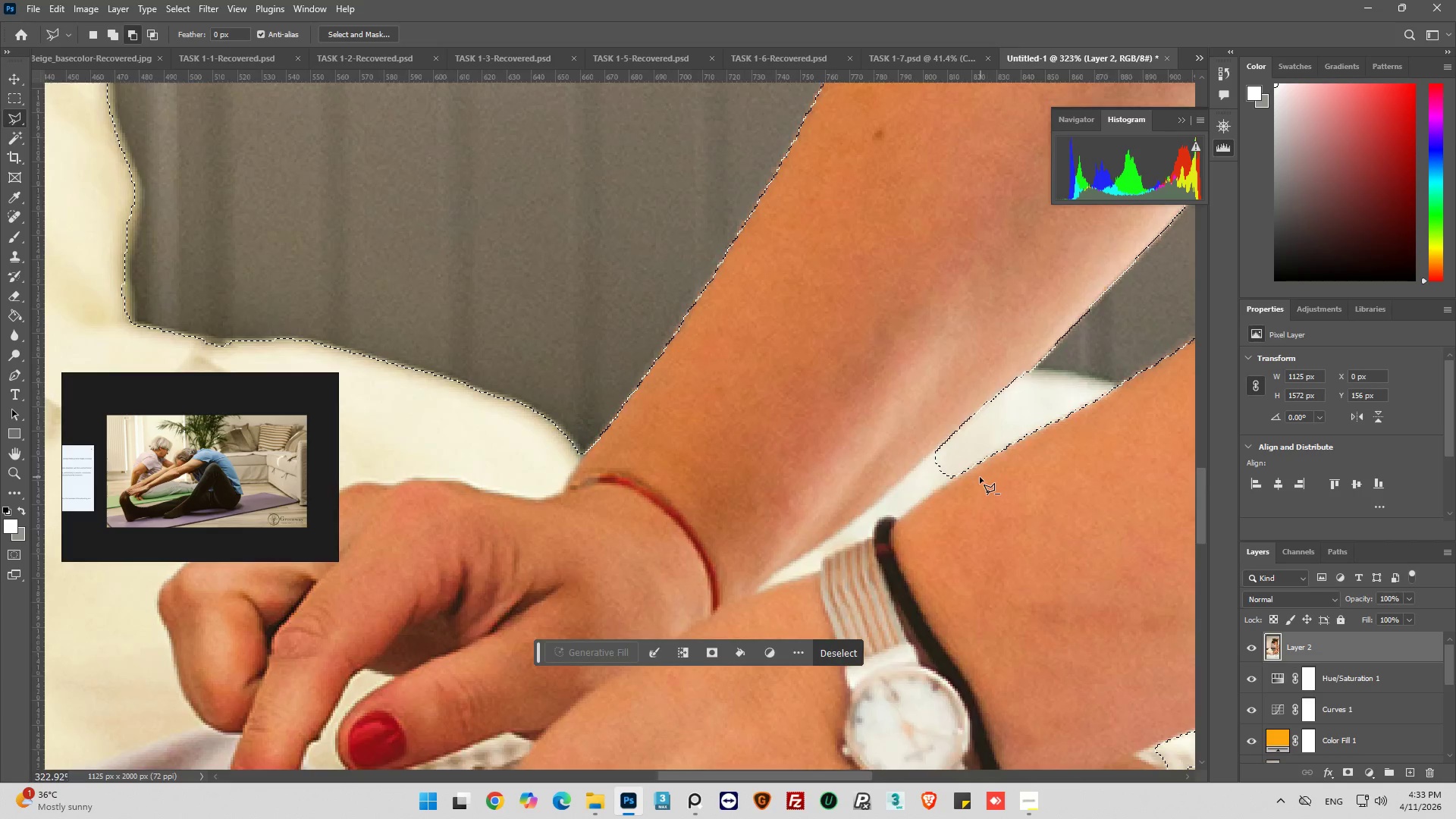 
key(Alt+AltLeft)
 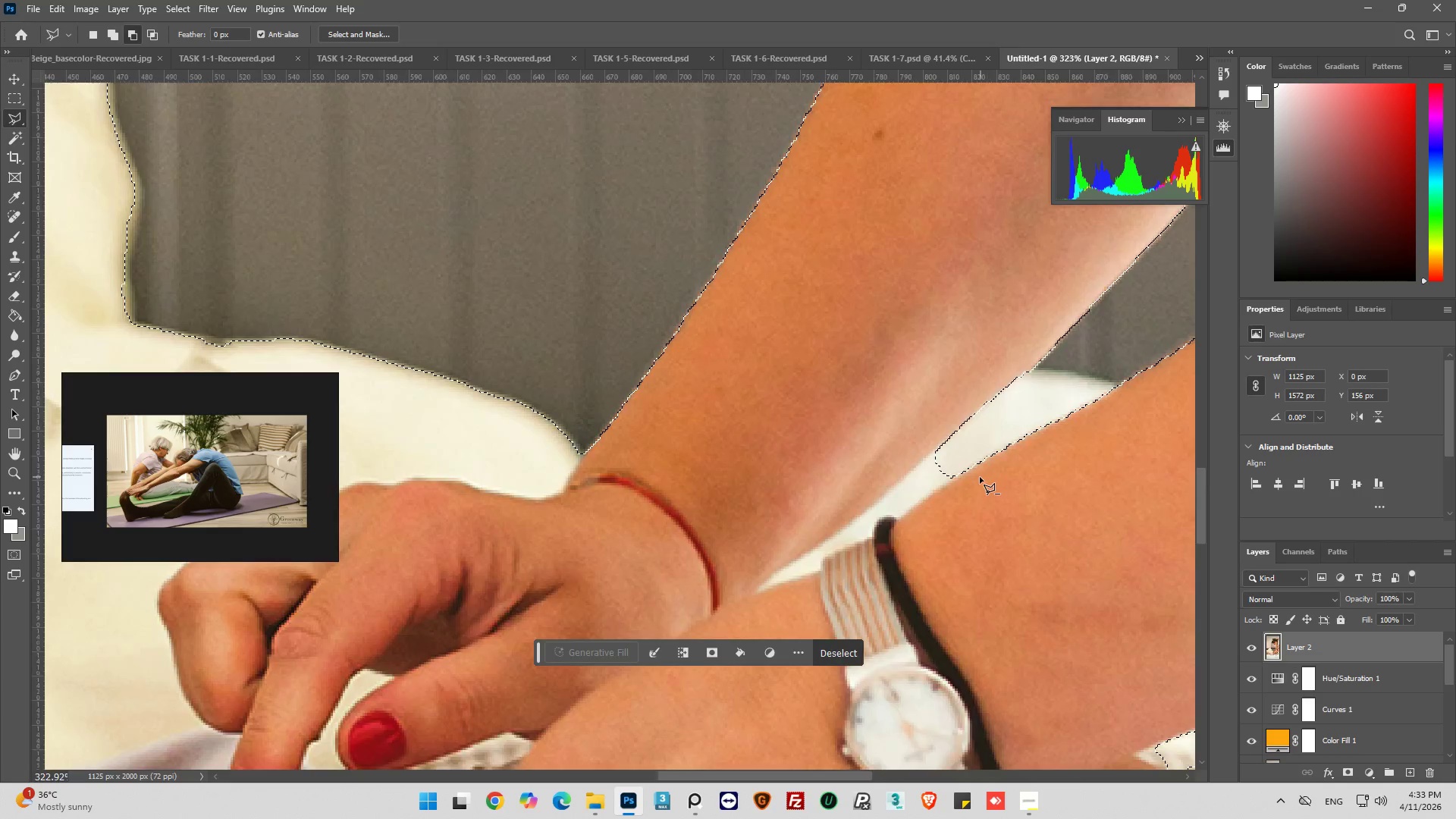 
key(Alt+AltLeft)
 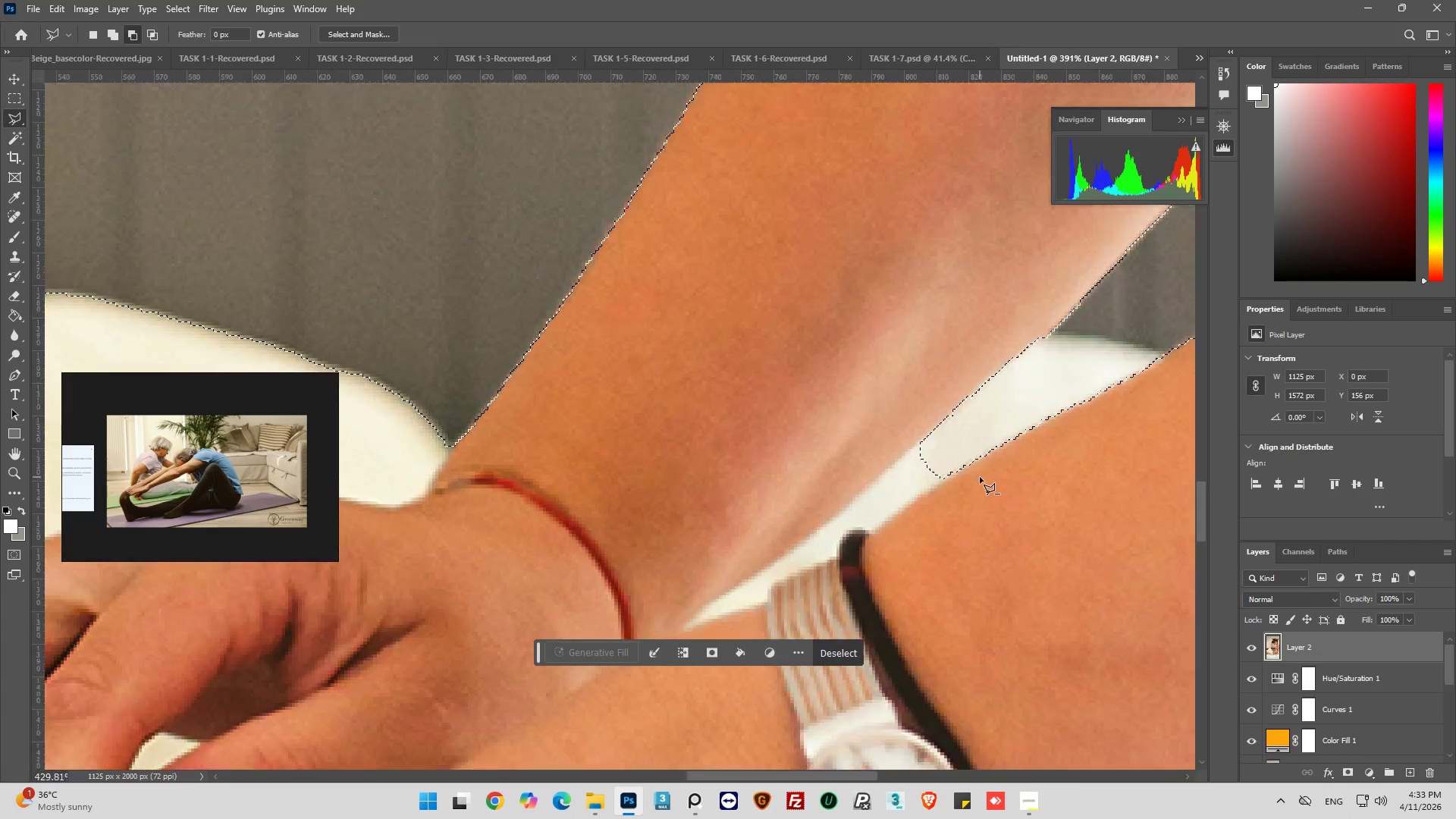 
key(Alt+AltLeft)
 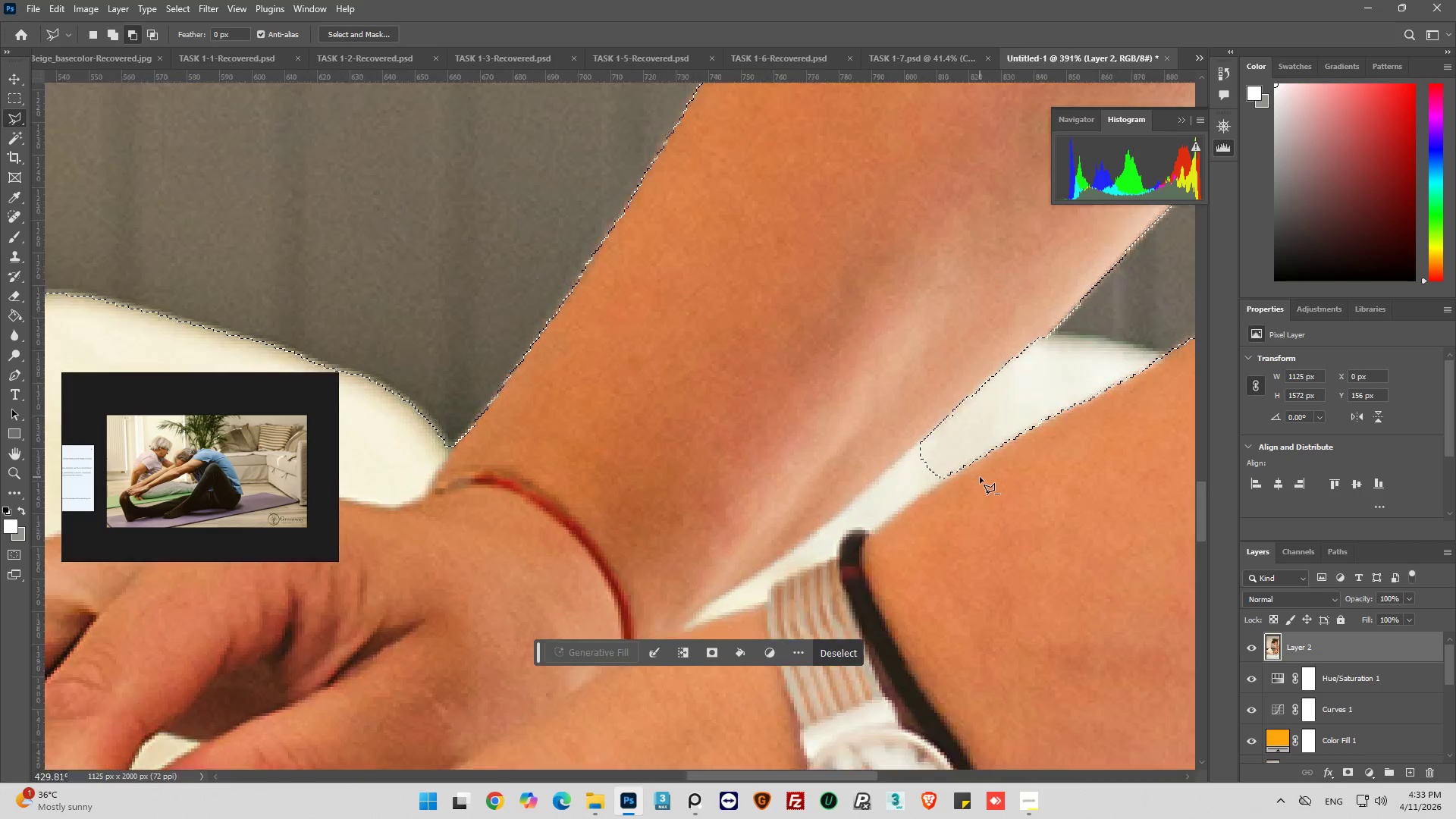 
key(Alt+AltLeft)
 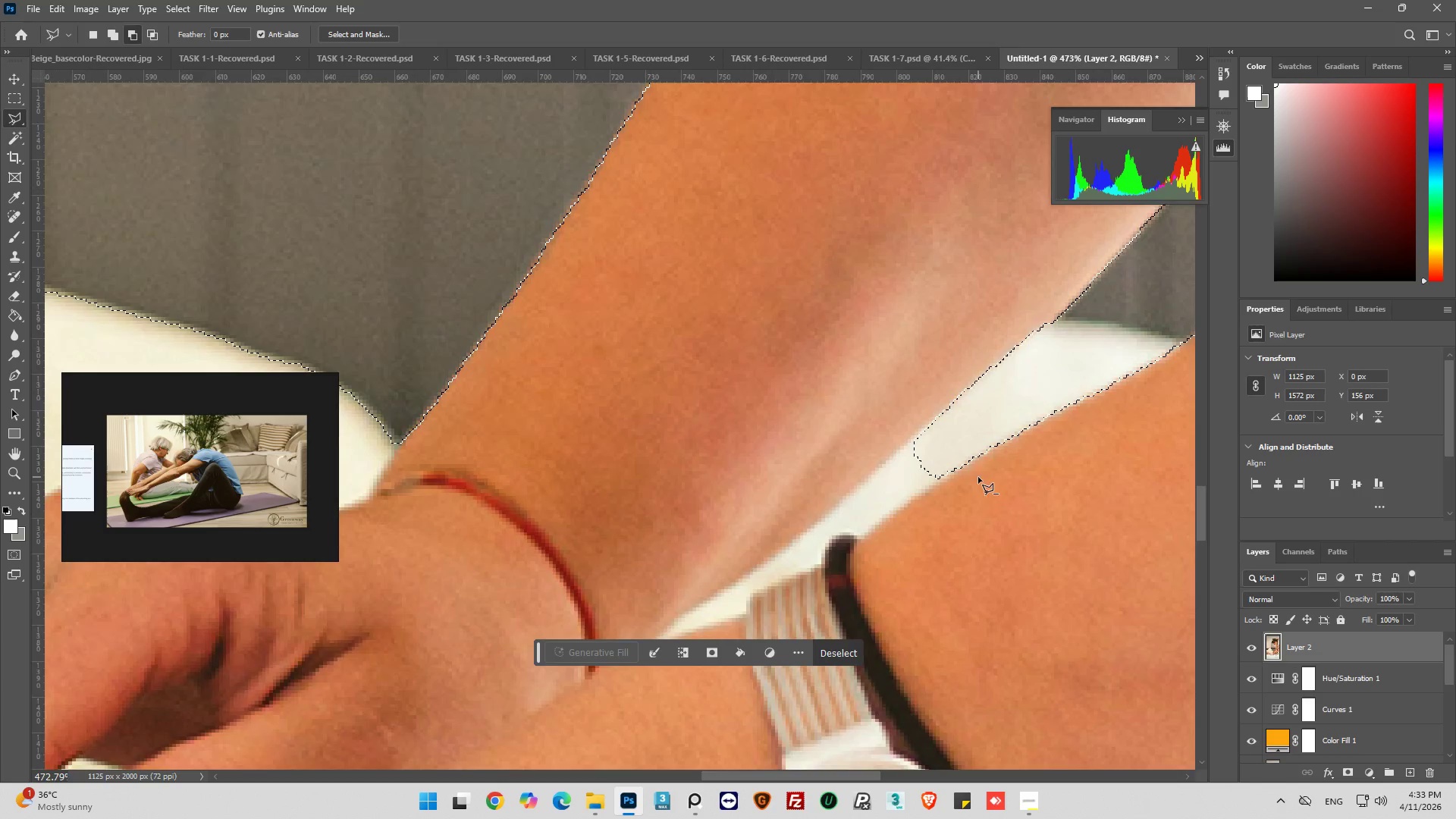 
key(Alt+AltLeft)
 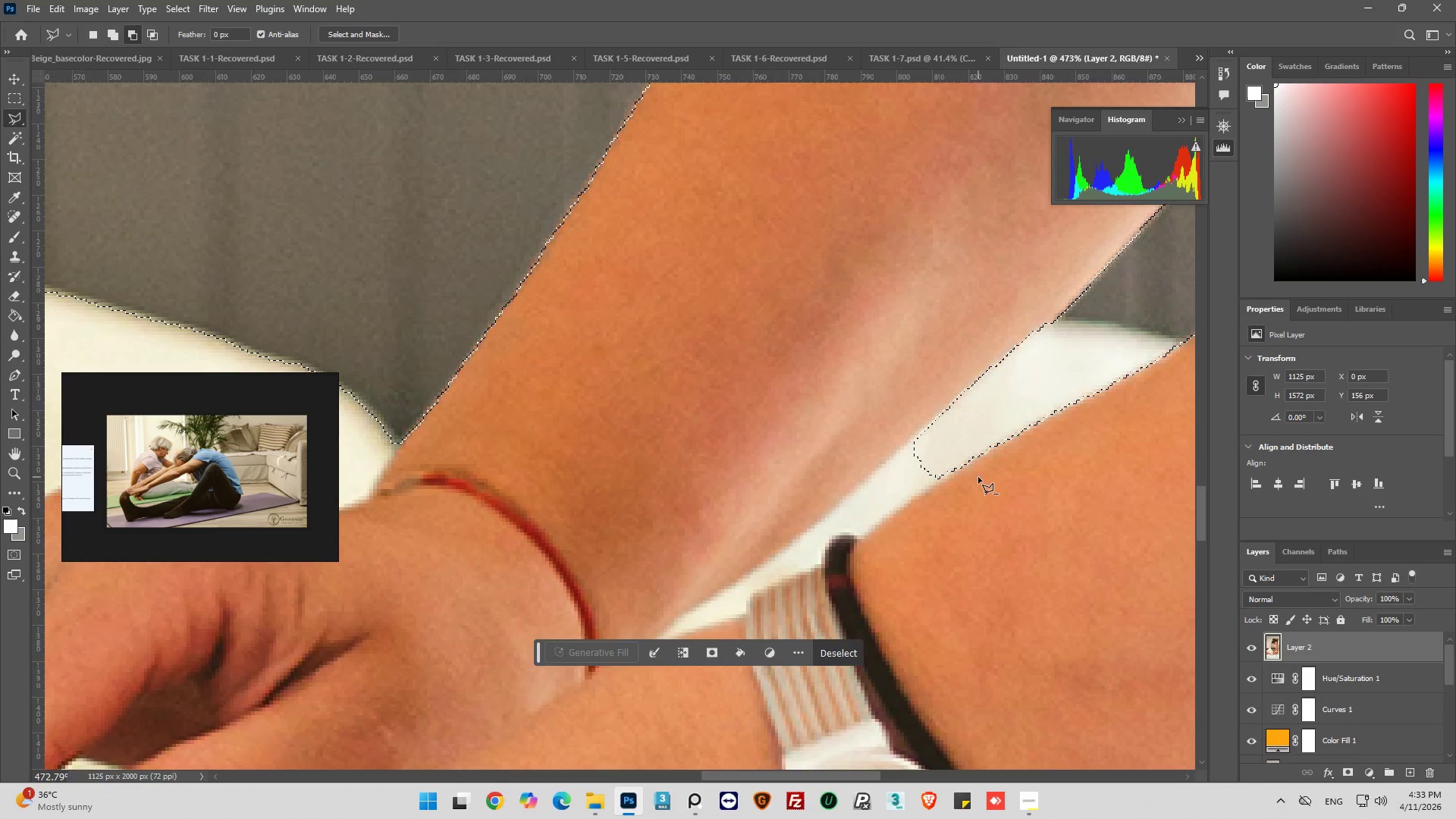 
key(Alt+AltLeft)
 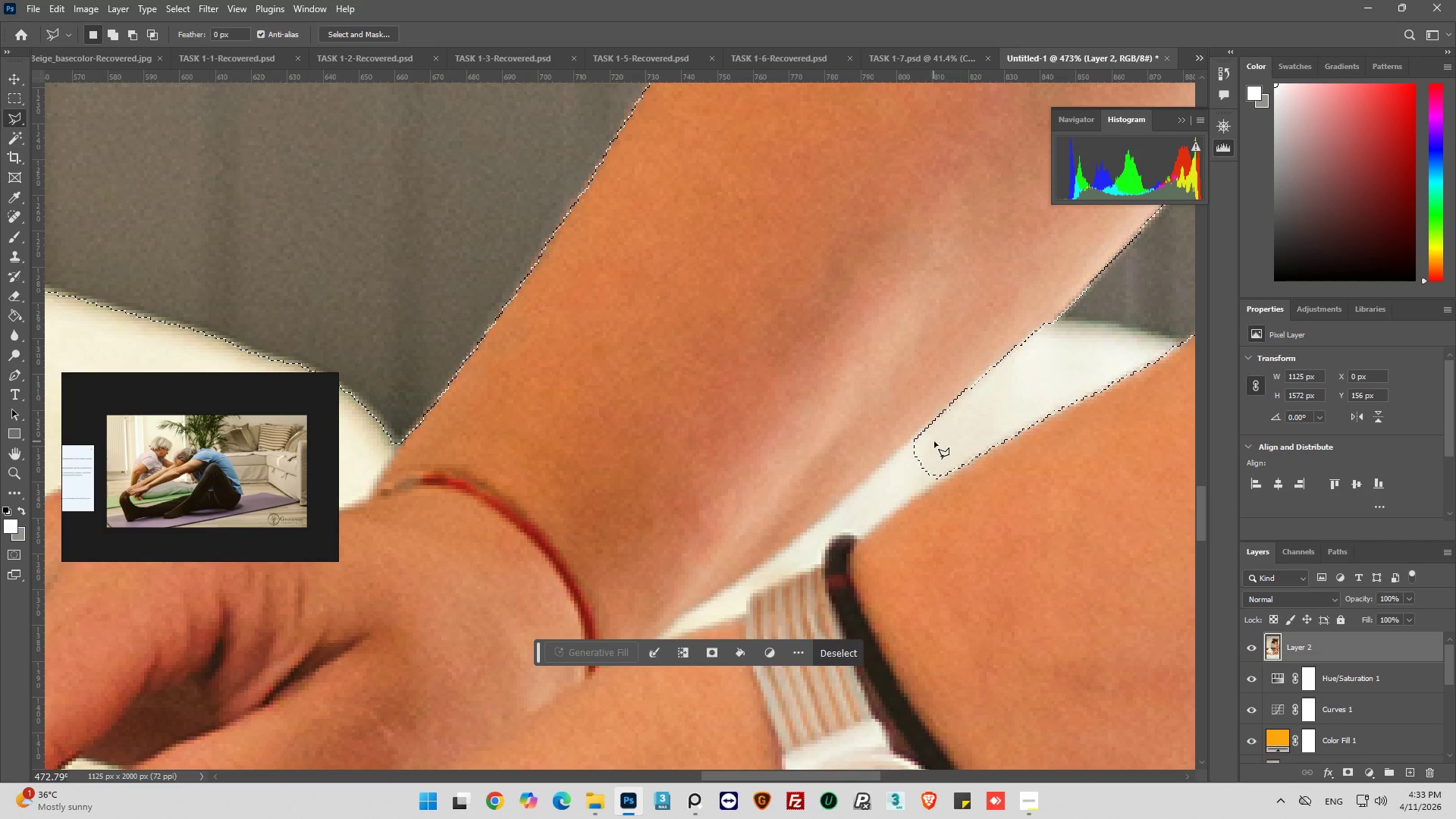 
scroll: coordinate [980, 477], scroll_direction: up, amount: 9.0
 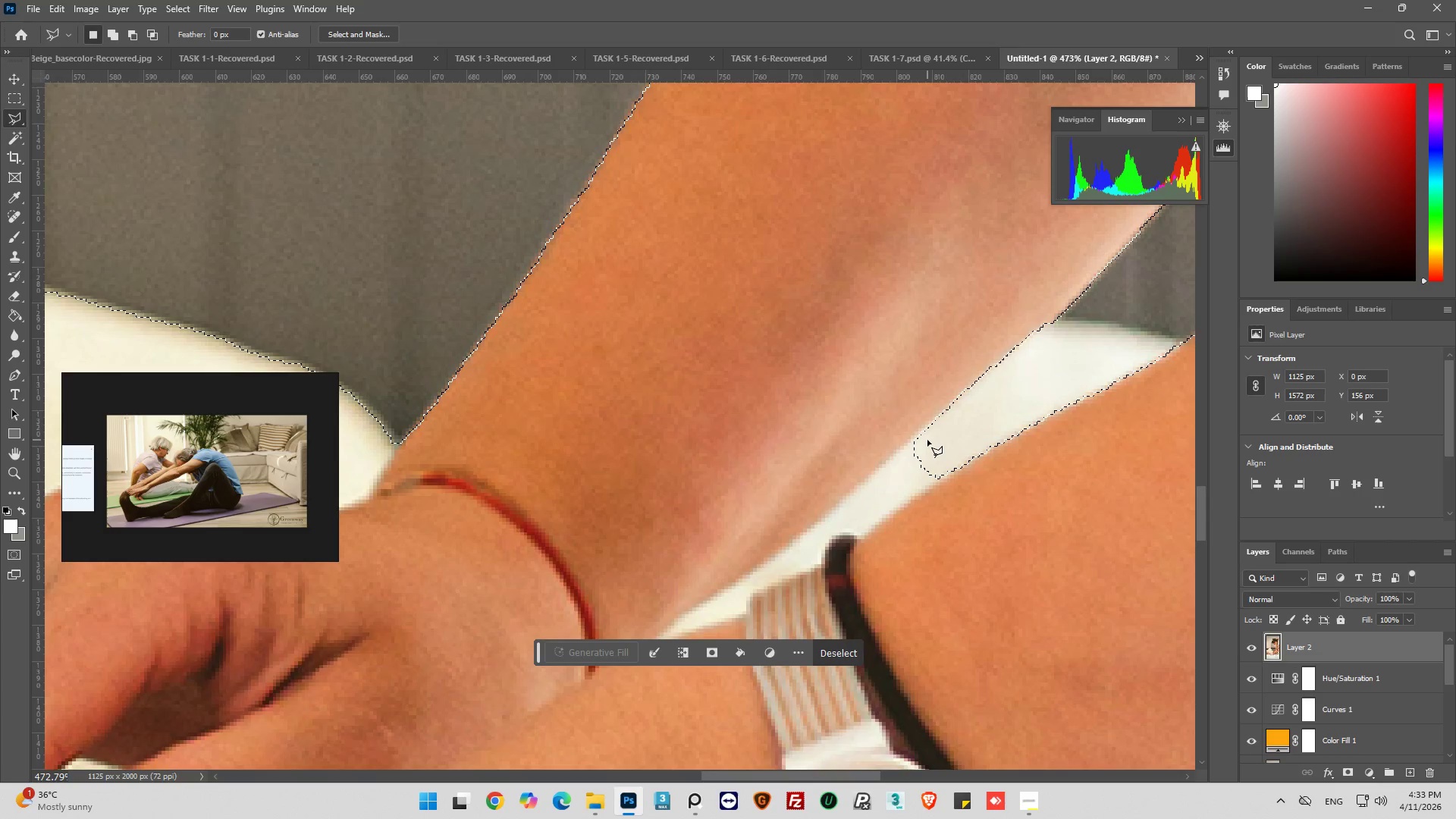 
hold_key(key=AltLeft, duration=1.5)
left_click([933, 440])
 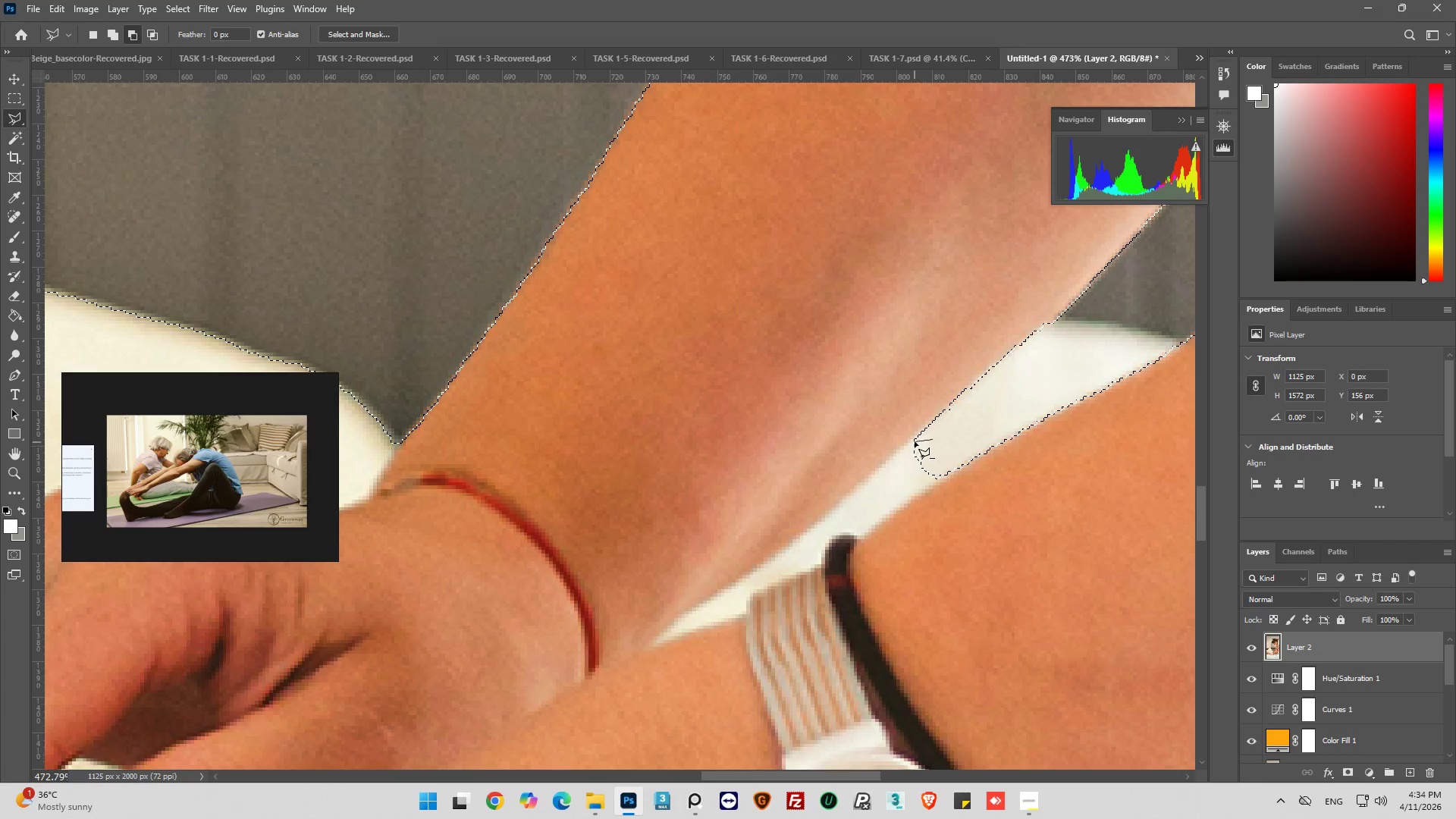 
hold_key(key=AltLeft, duration=0.7)
left_click([913, 440])
 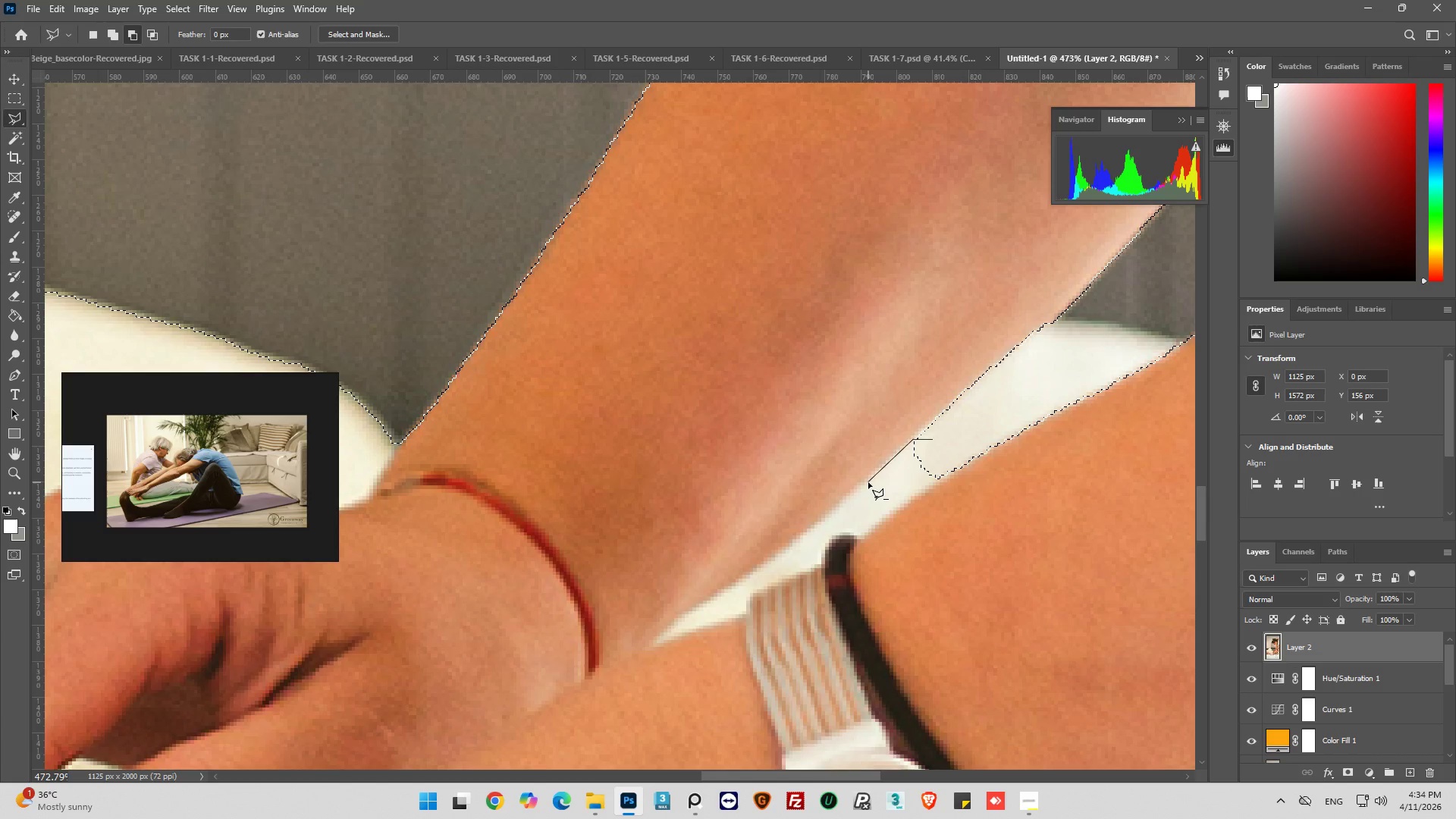 
left_click([868, 482])
 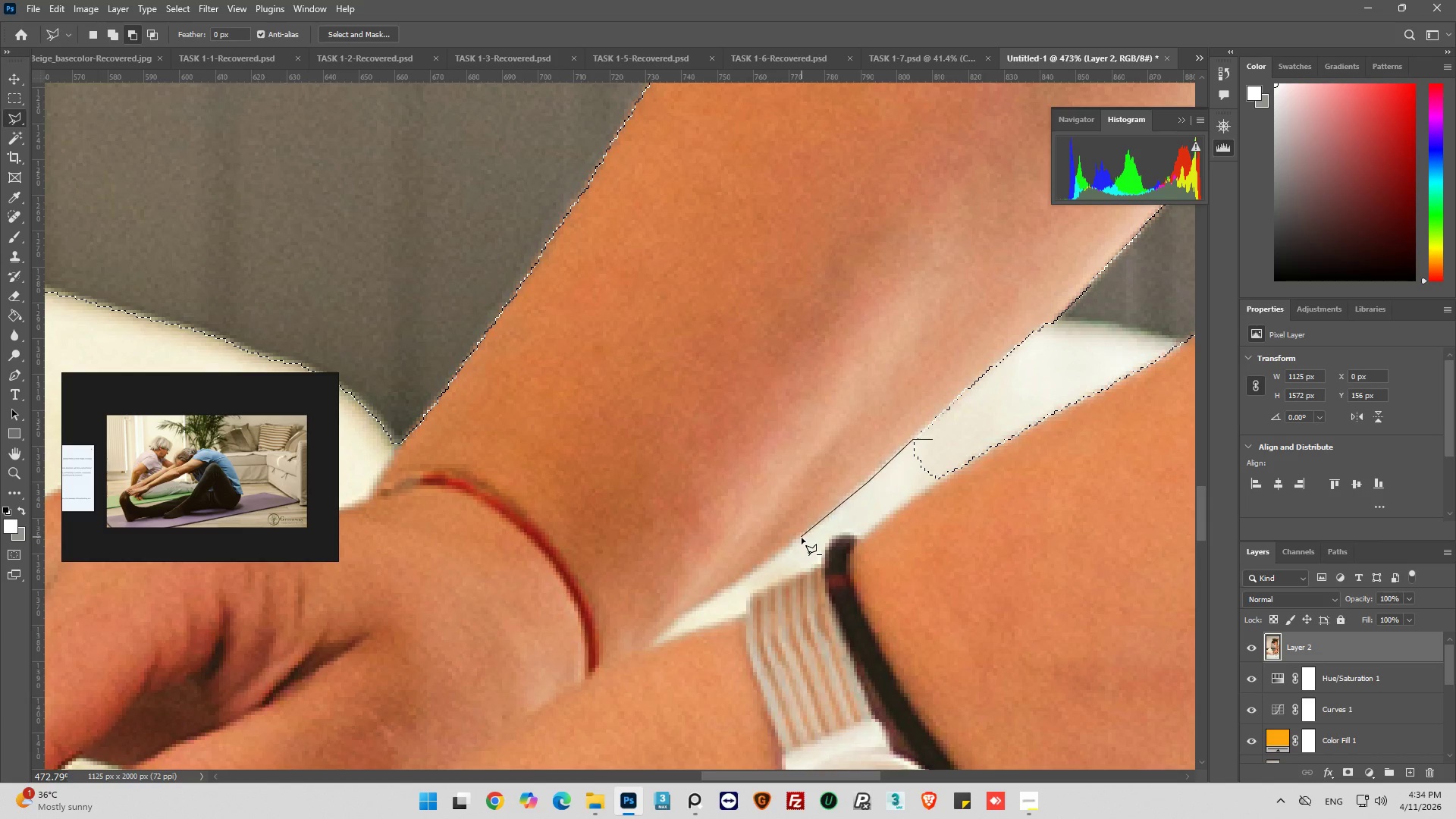 
left_click_drag(start_coordinate=[802, 539], to_coordinate=[793, 549])
 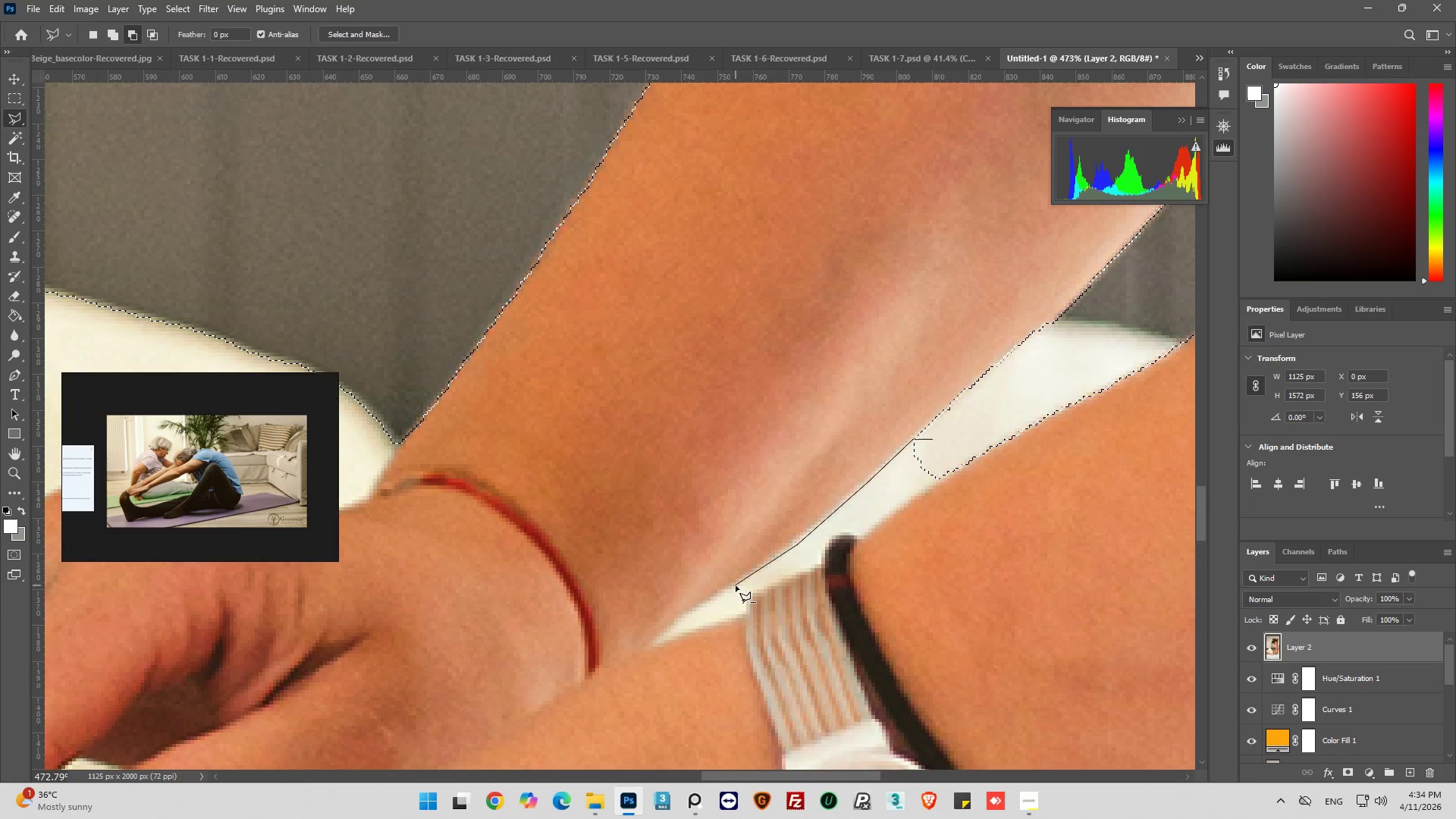 
left_click_drag(start_coordinate=[736, 587], to_coordinate=[728, 592])
 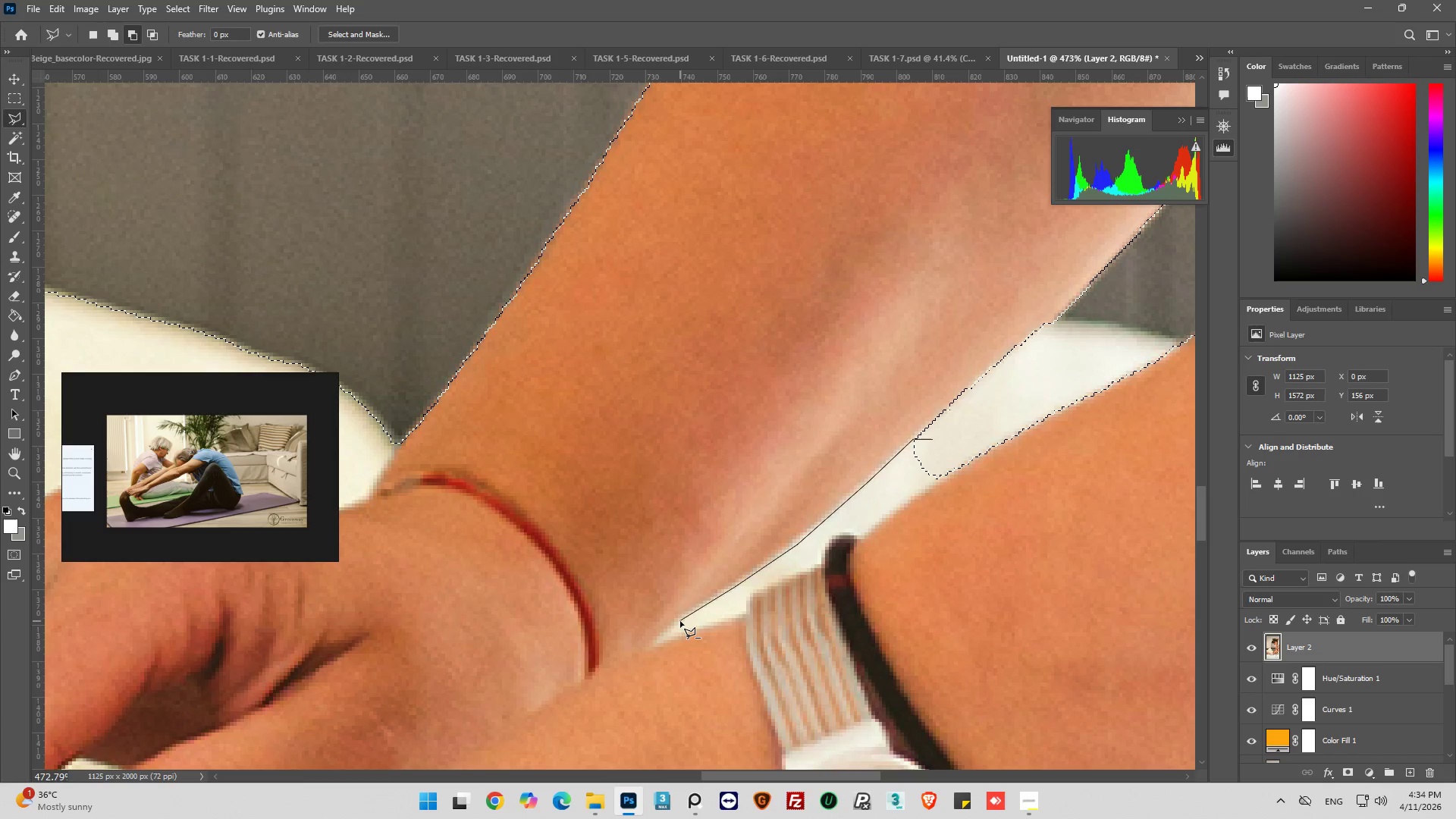 
left_click_drag(start_coordinate=[681, 619], to_coordinate=[671, 623])
 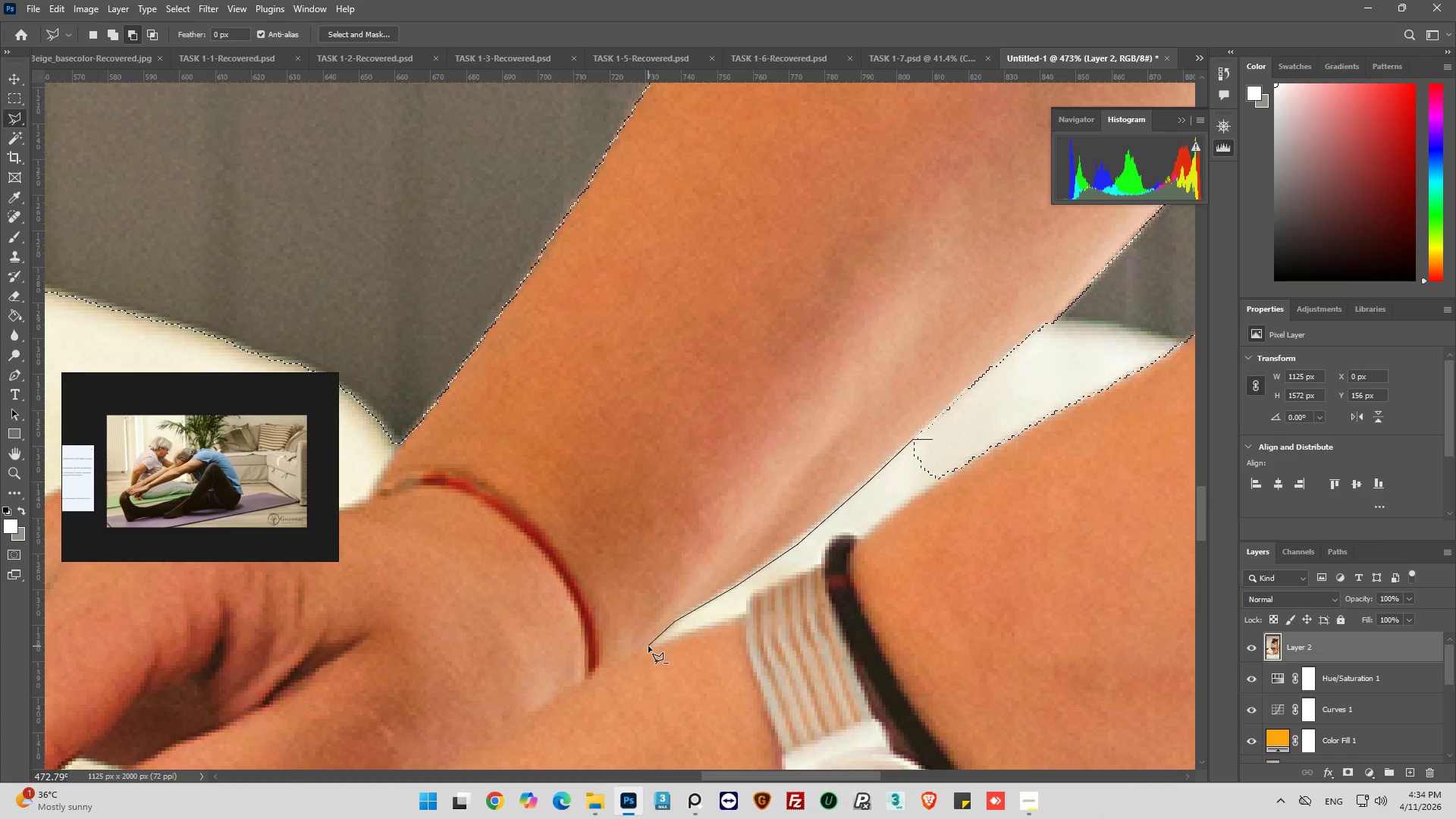 
left_click([649, 644])
 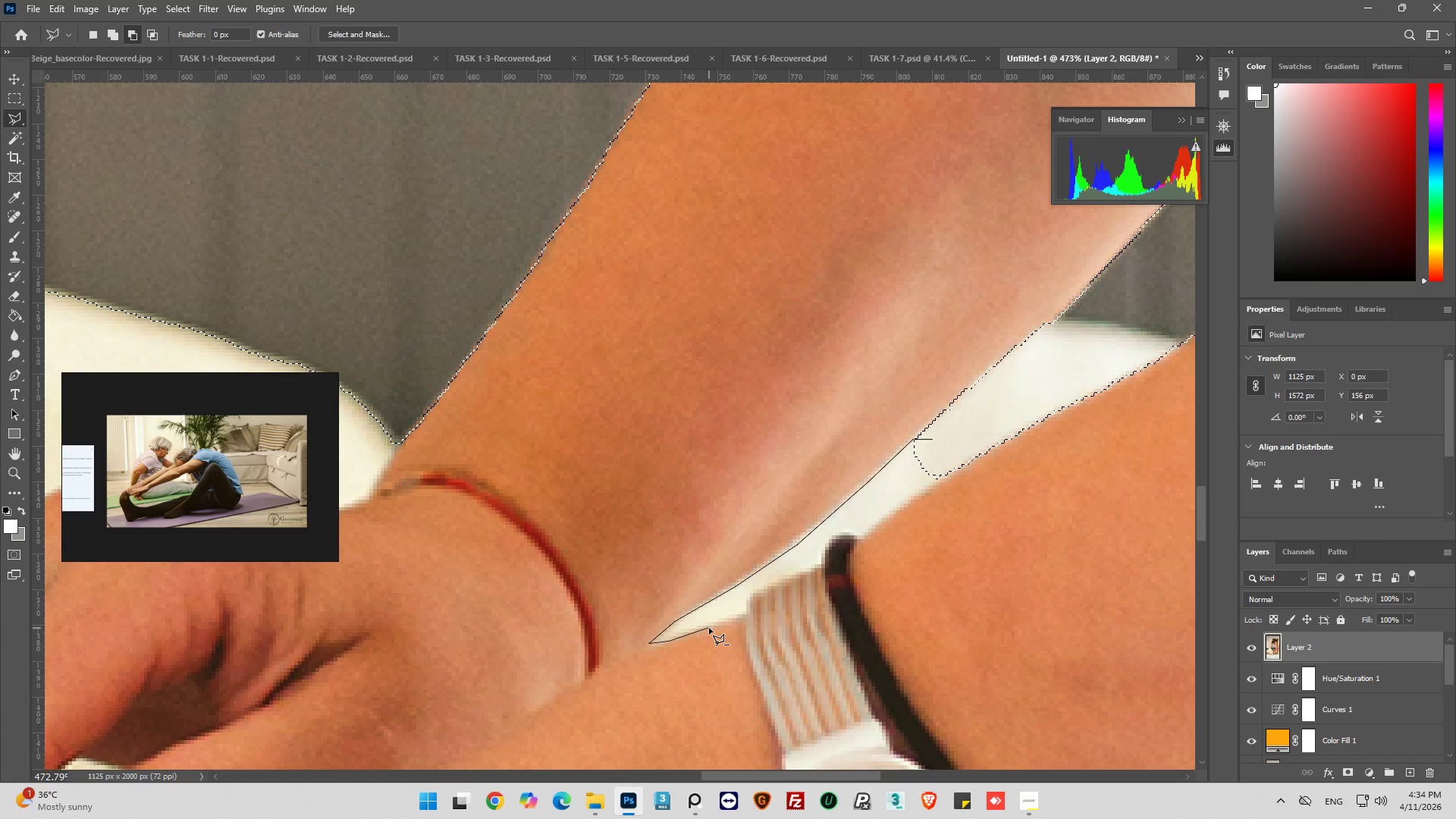 
left_click_drag(start_coordinate=[710, 627], to_coordinate=[717, 625])
 